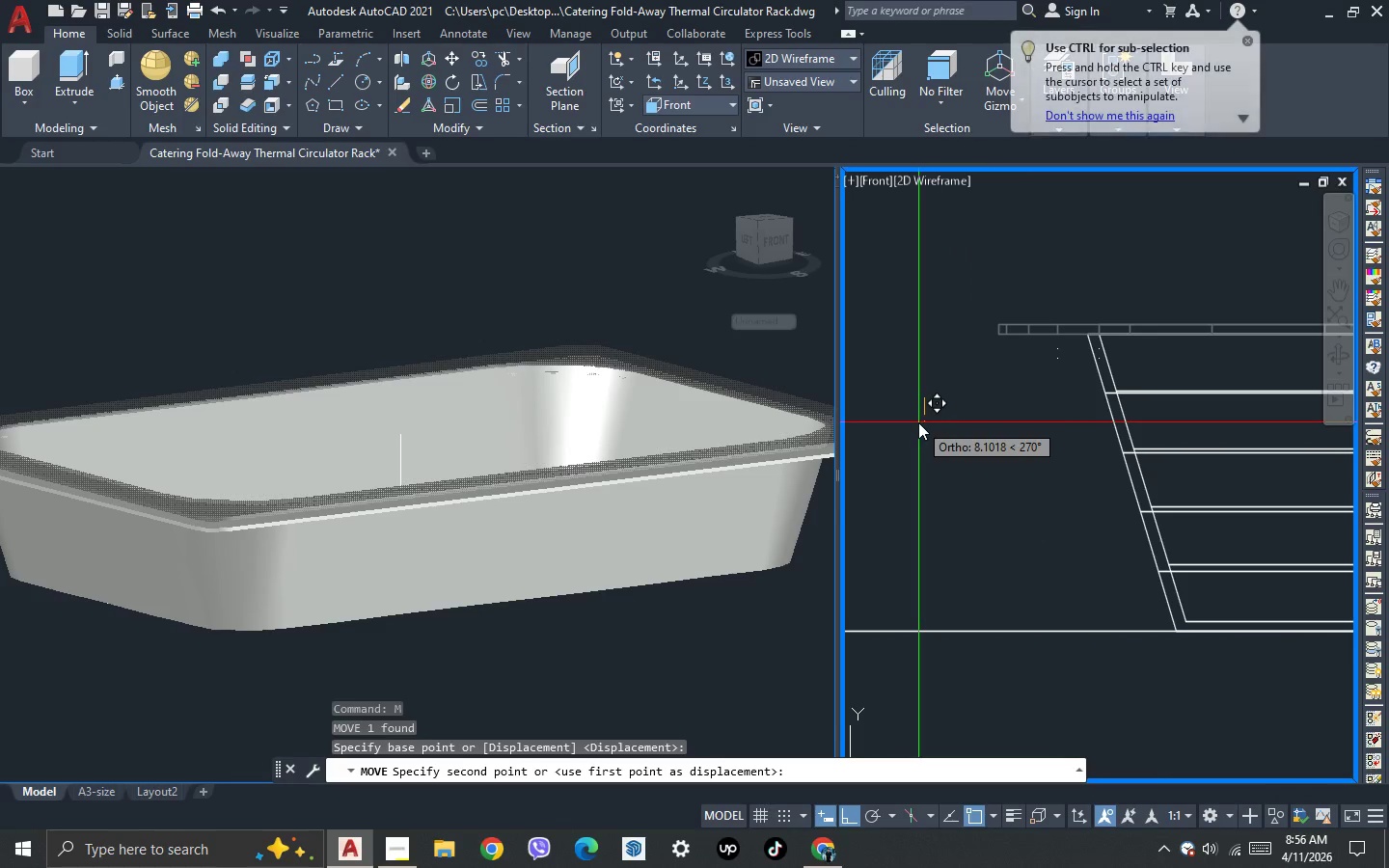 
key(3)
 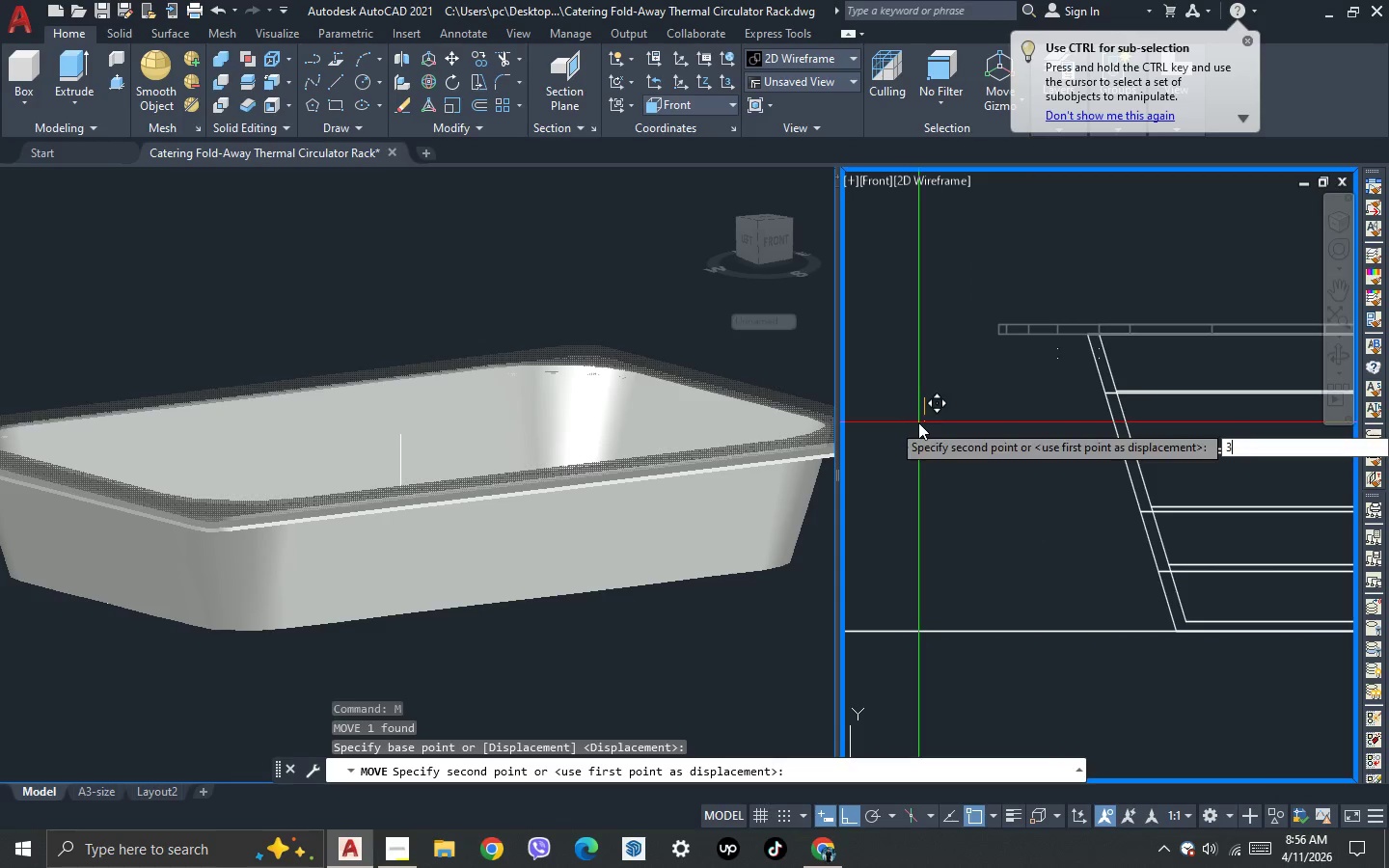 
key(Space)
 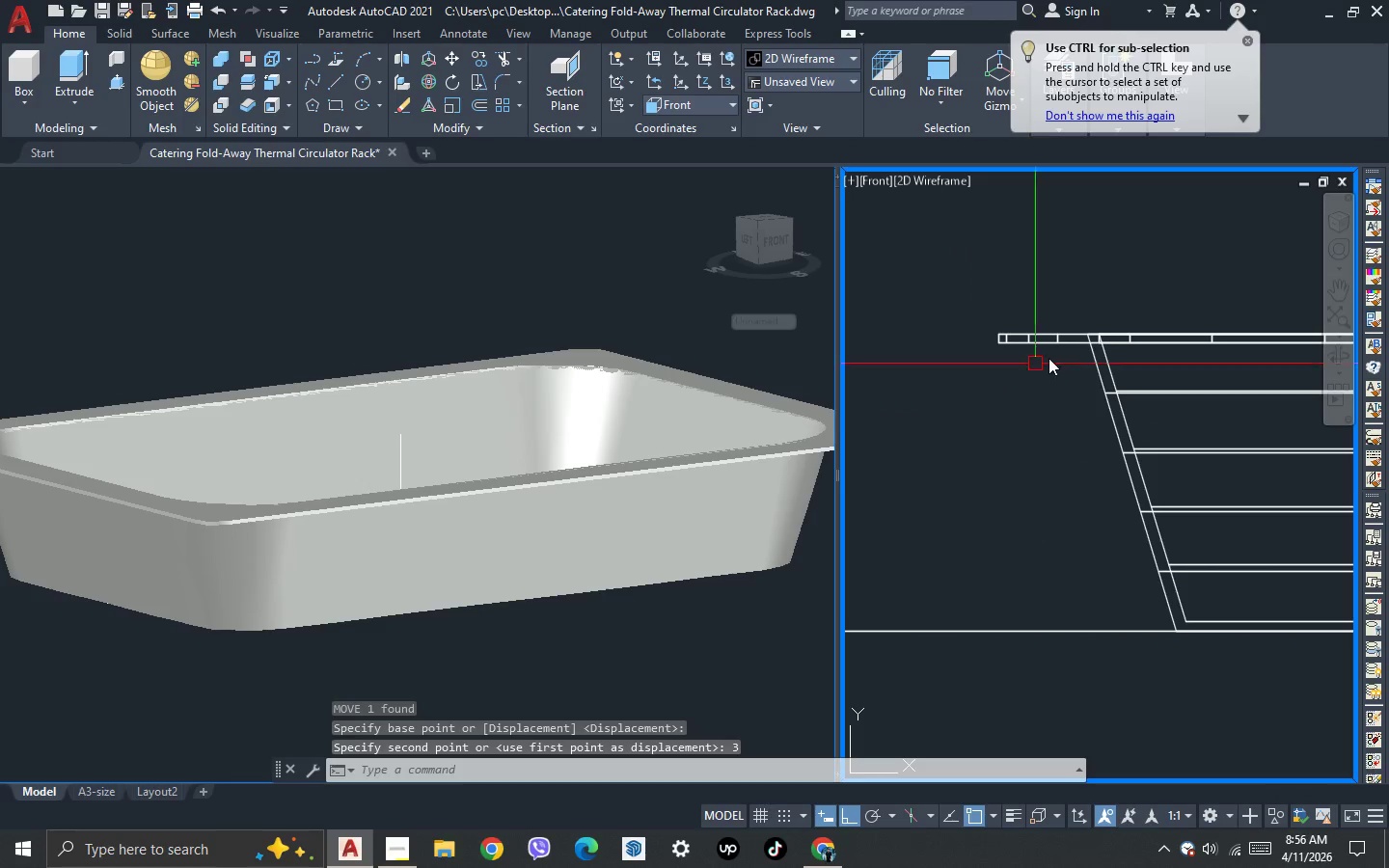 
scroll: coordinate [1072, 383], scroll_direction: up, amount: 5.0
 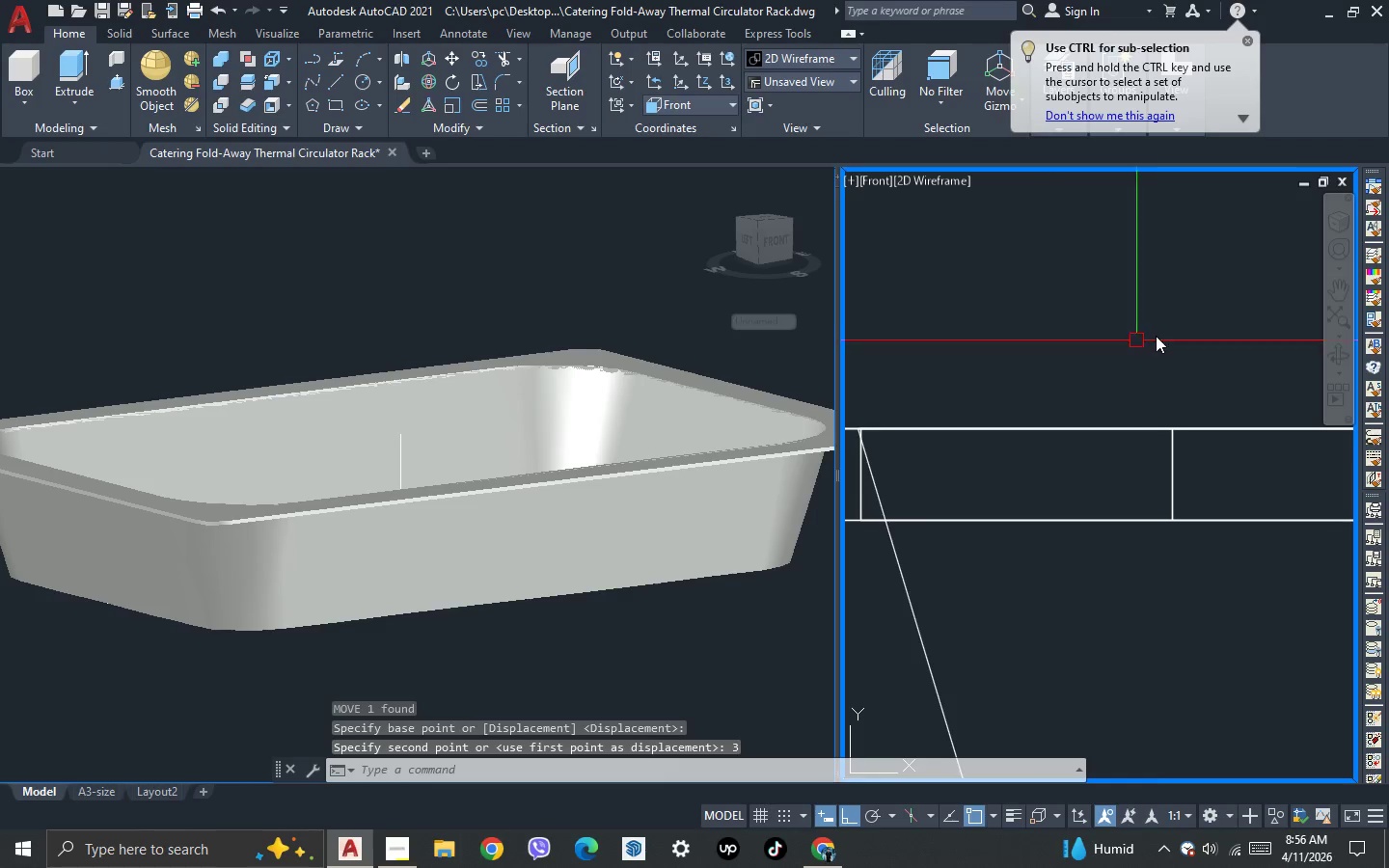 
scroll: coordinate [1151, 345], scroll_direction: down, amount: 4.0
 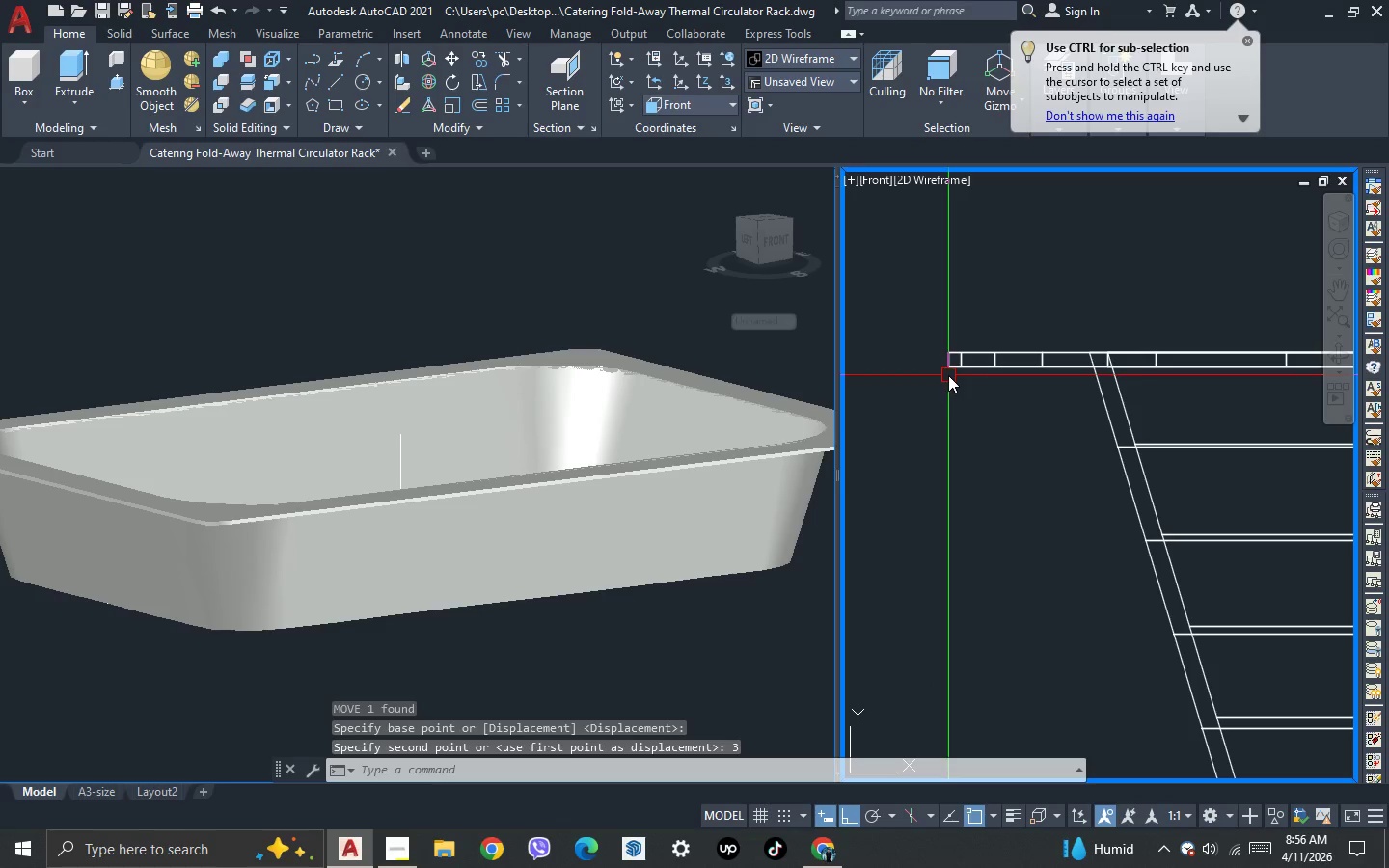 
type(unio )
 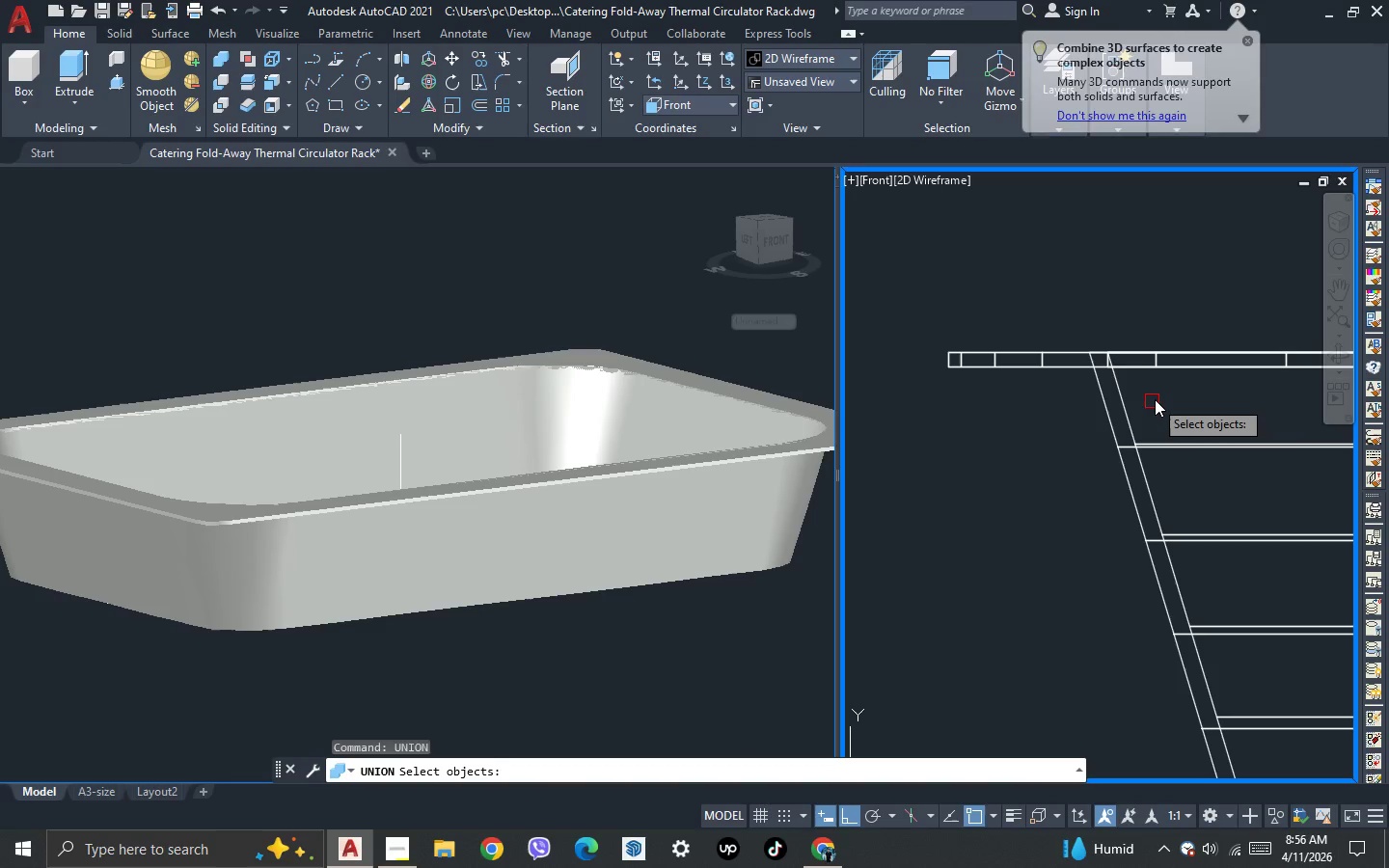 
left_click_drag(start_coordinate=[1165, 393], to_coordinate=[1150, 382])
 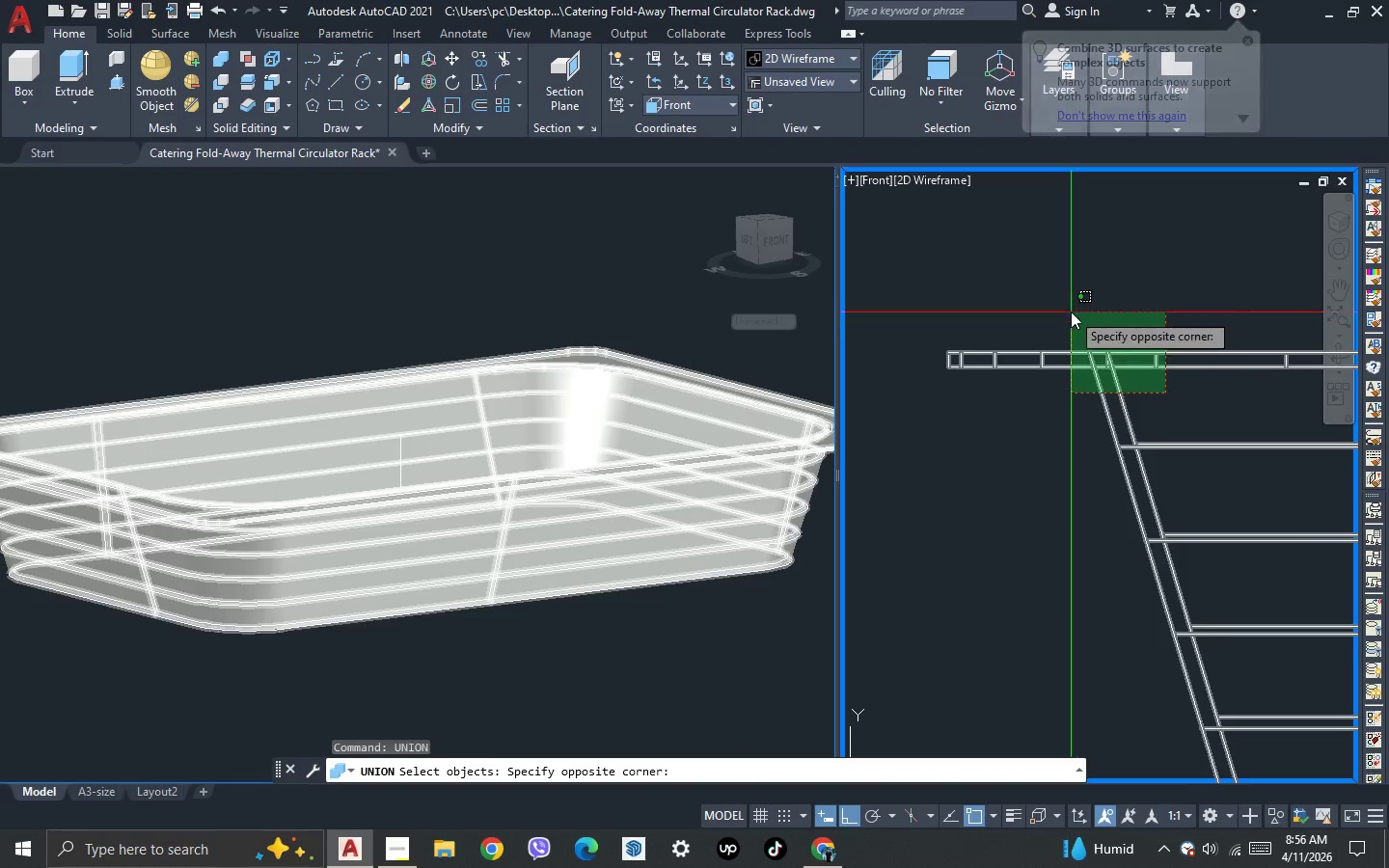 
double_click([1071, 311])
 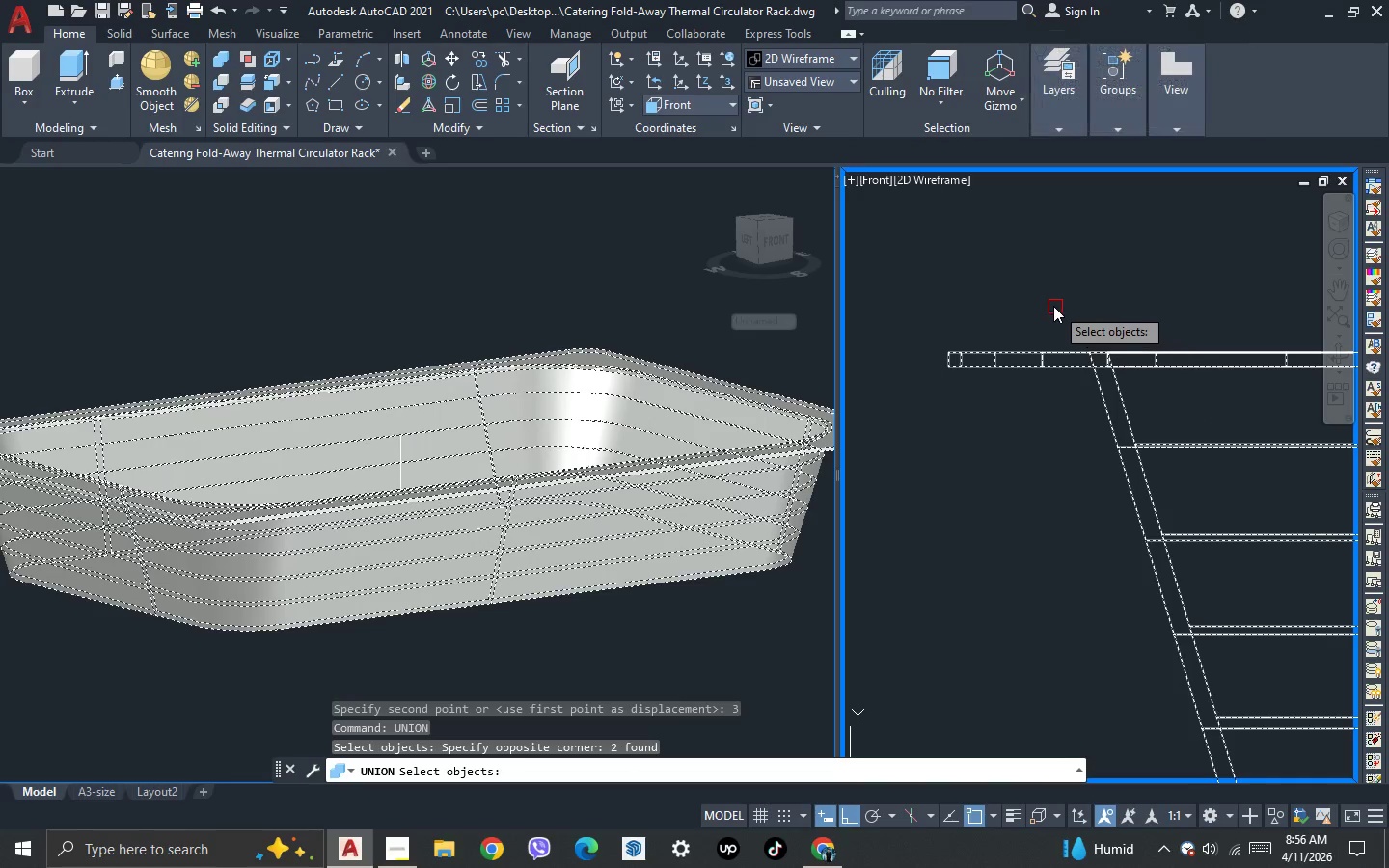 
key(Space)
 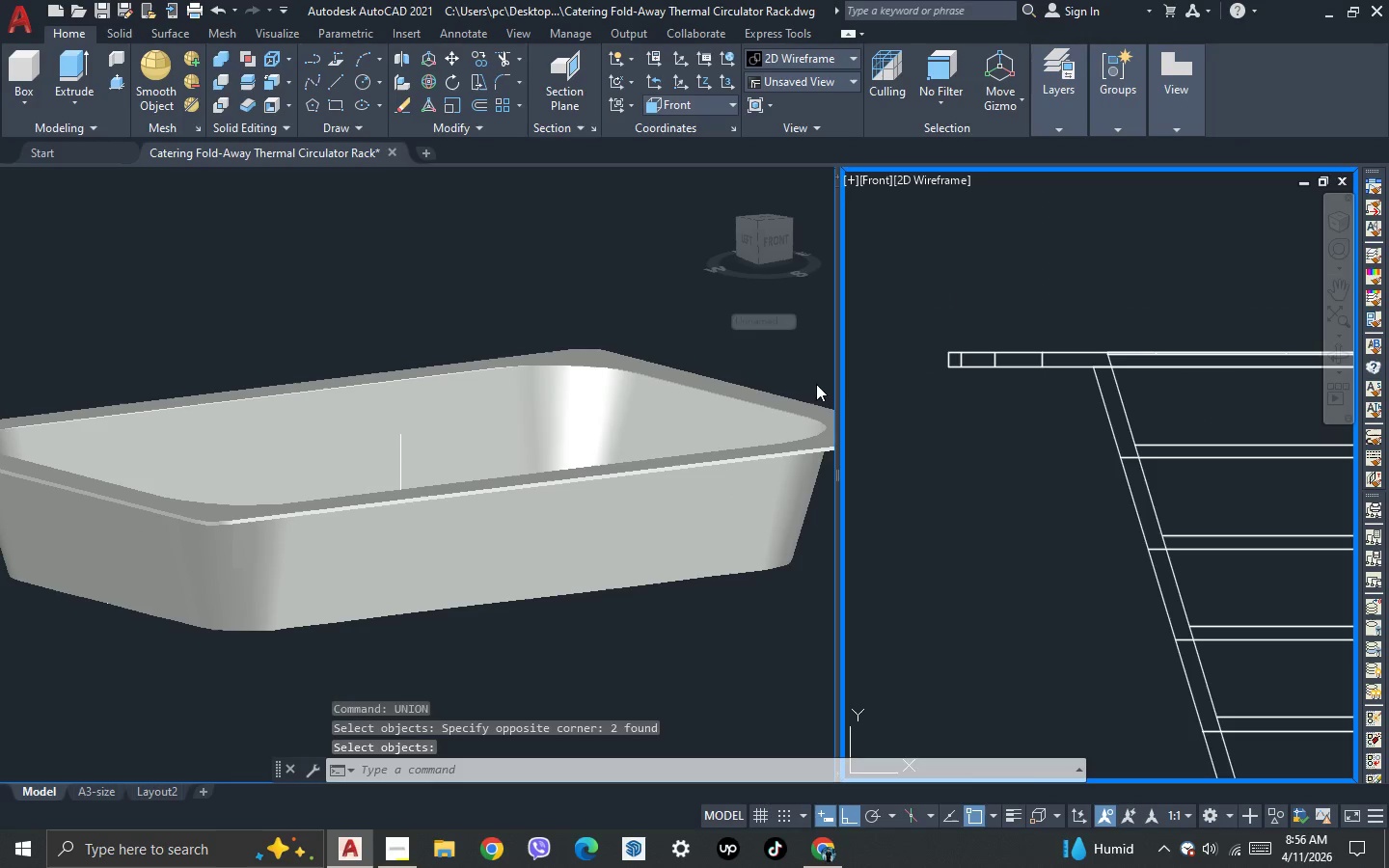 
left_click([672, 393])
 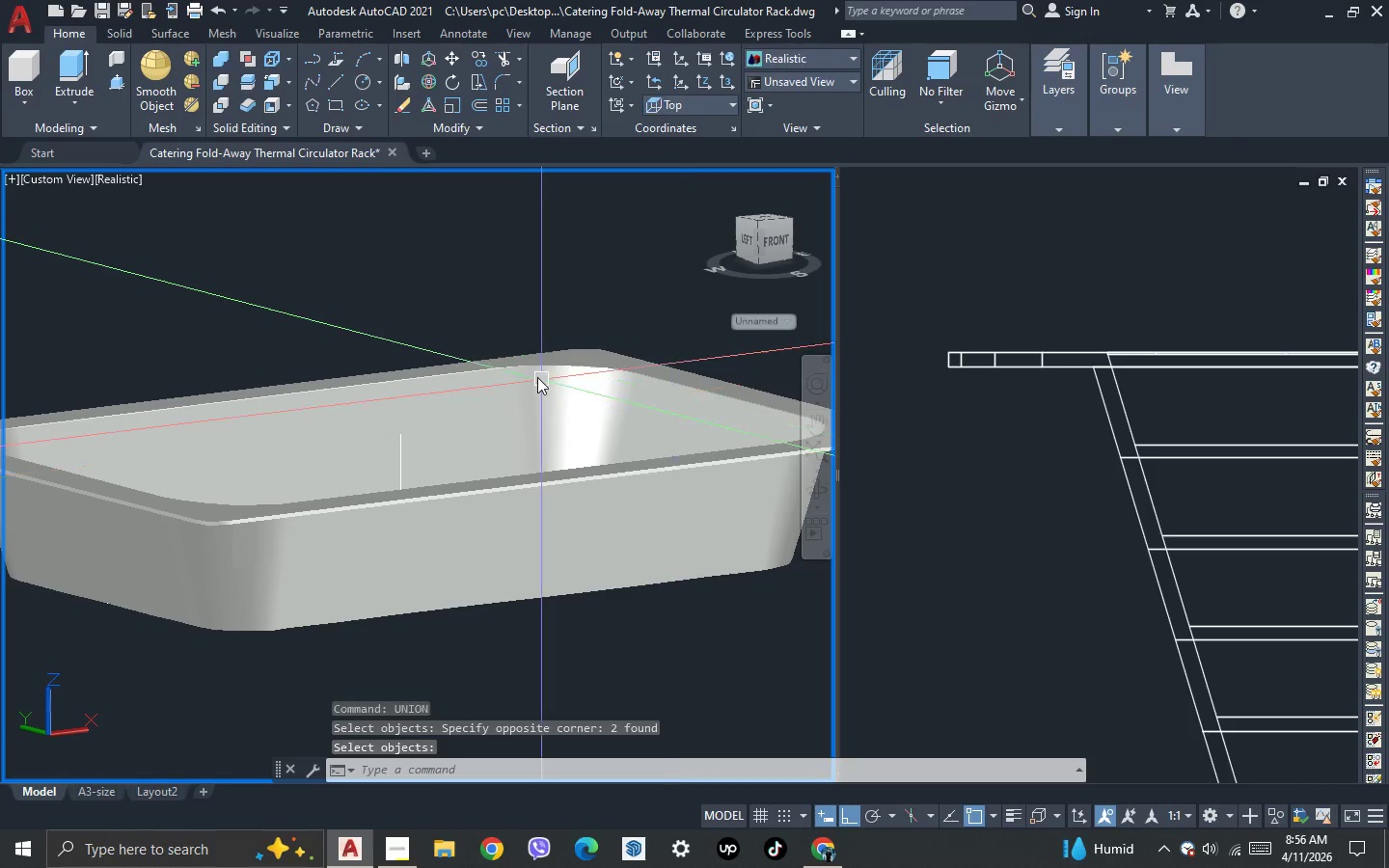 
scroll: coordinate [507, 289], scroll_direction: up, amount: 1.0
 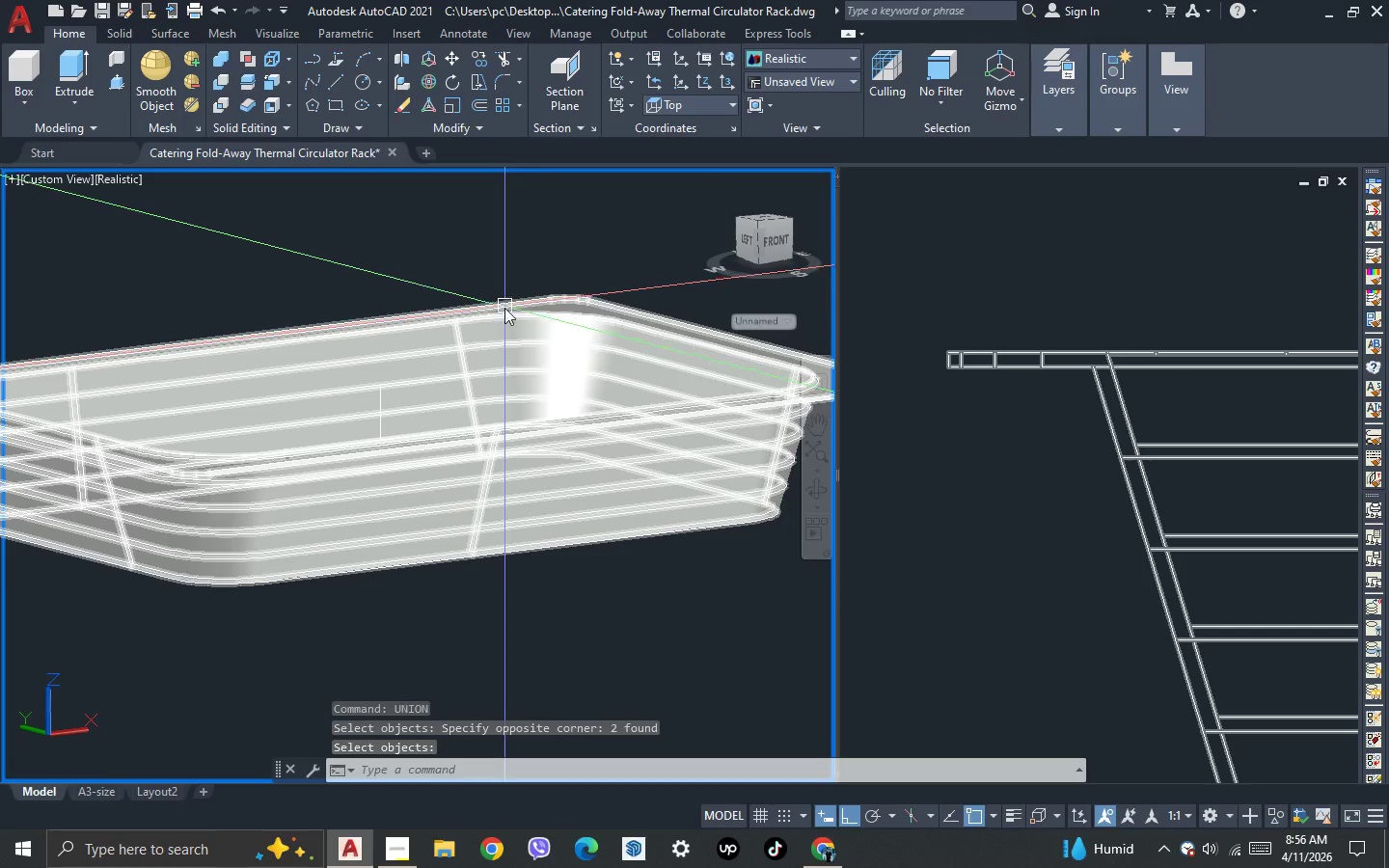 
key(3)
 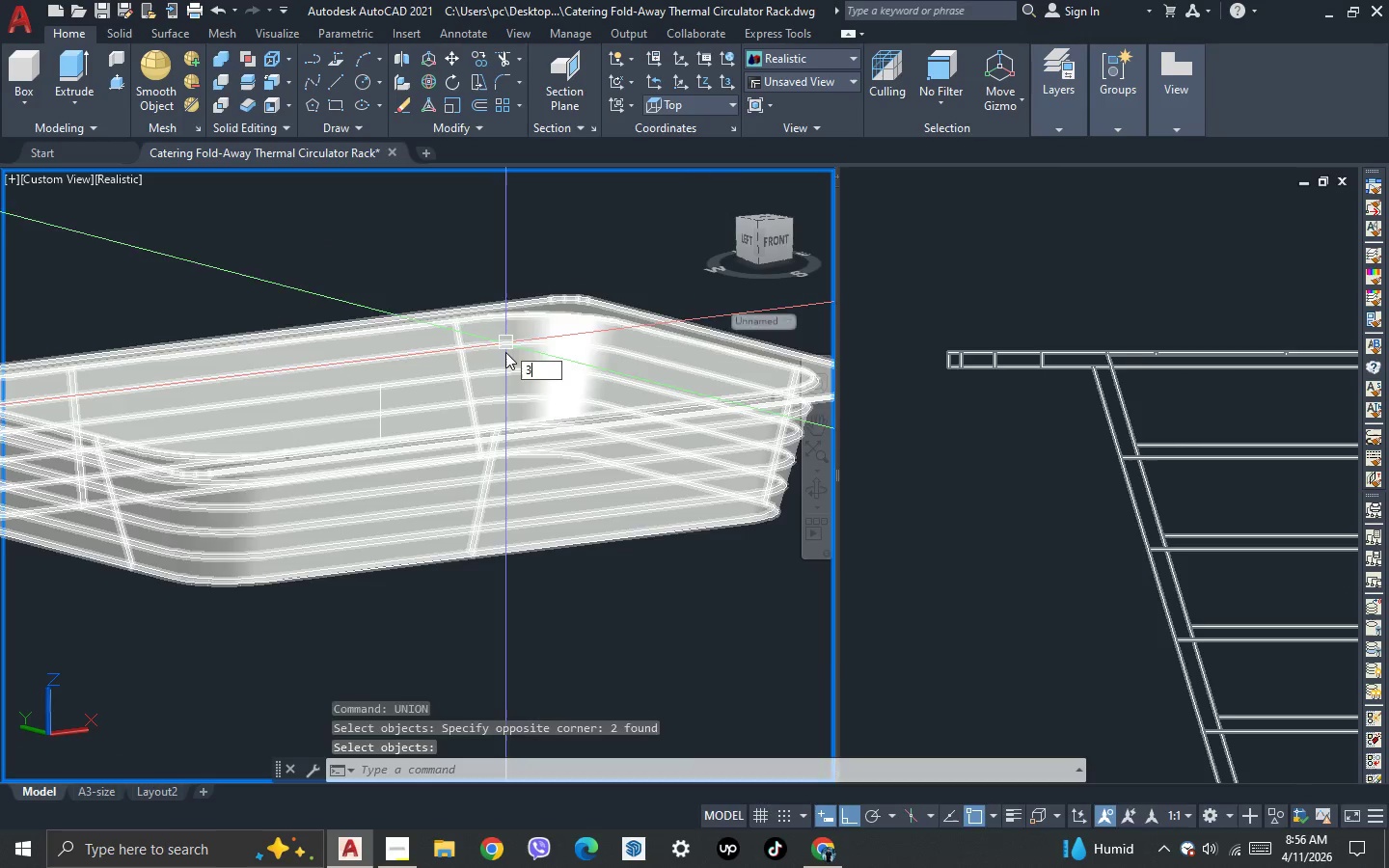 
key(Space)
 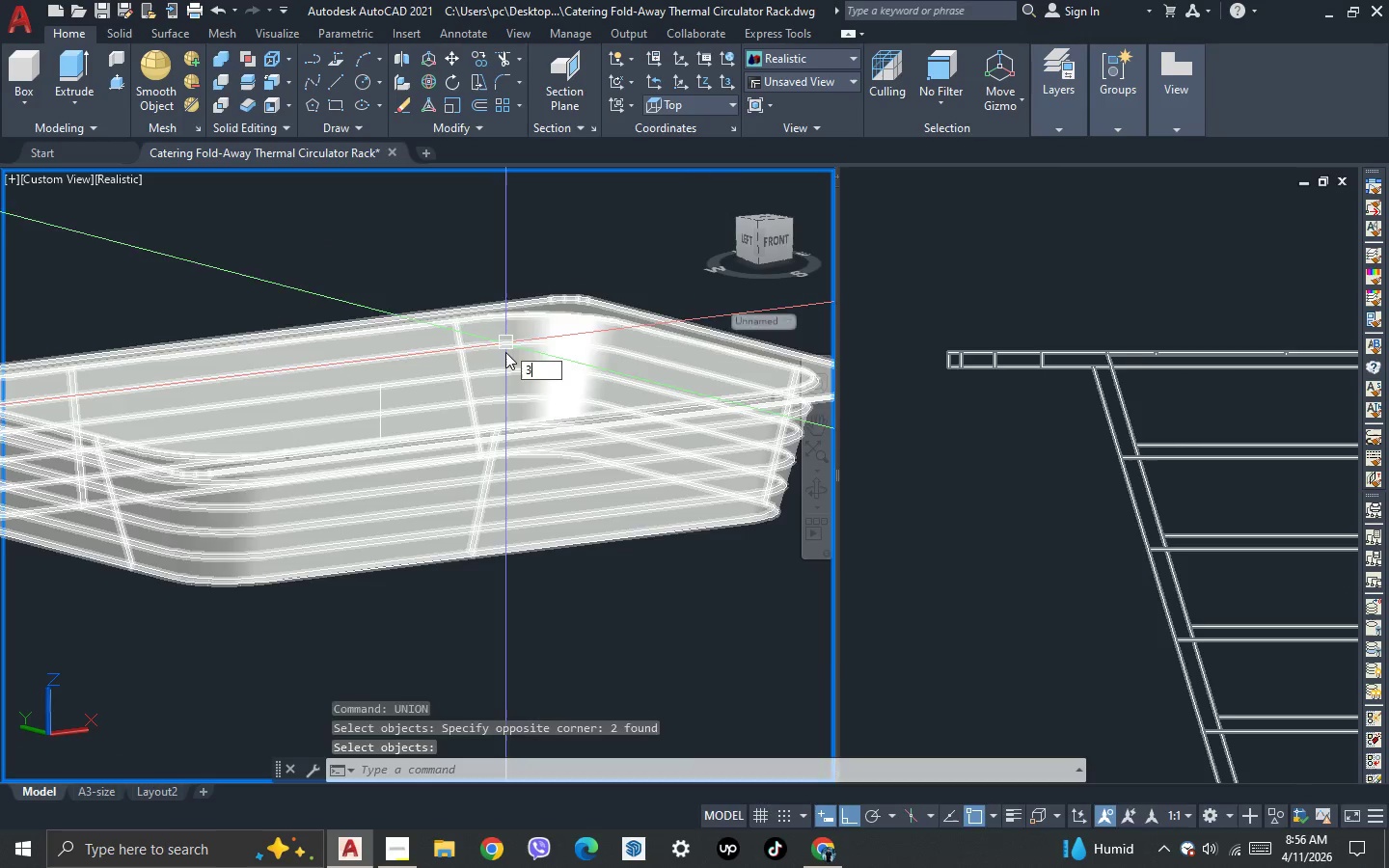 
left_click_drag(start_coordinate=[504, 354], to_coordinate=[513, 438])
 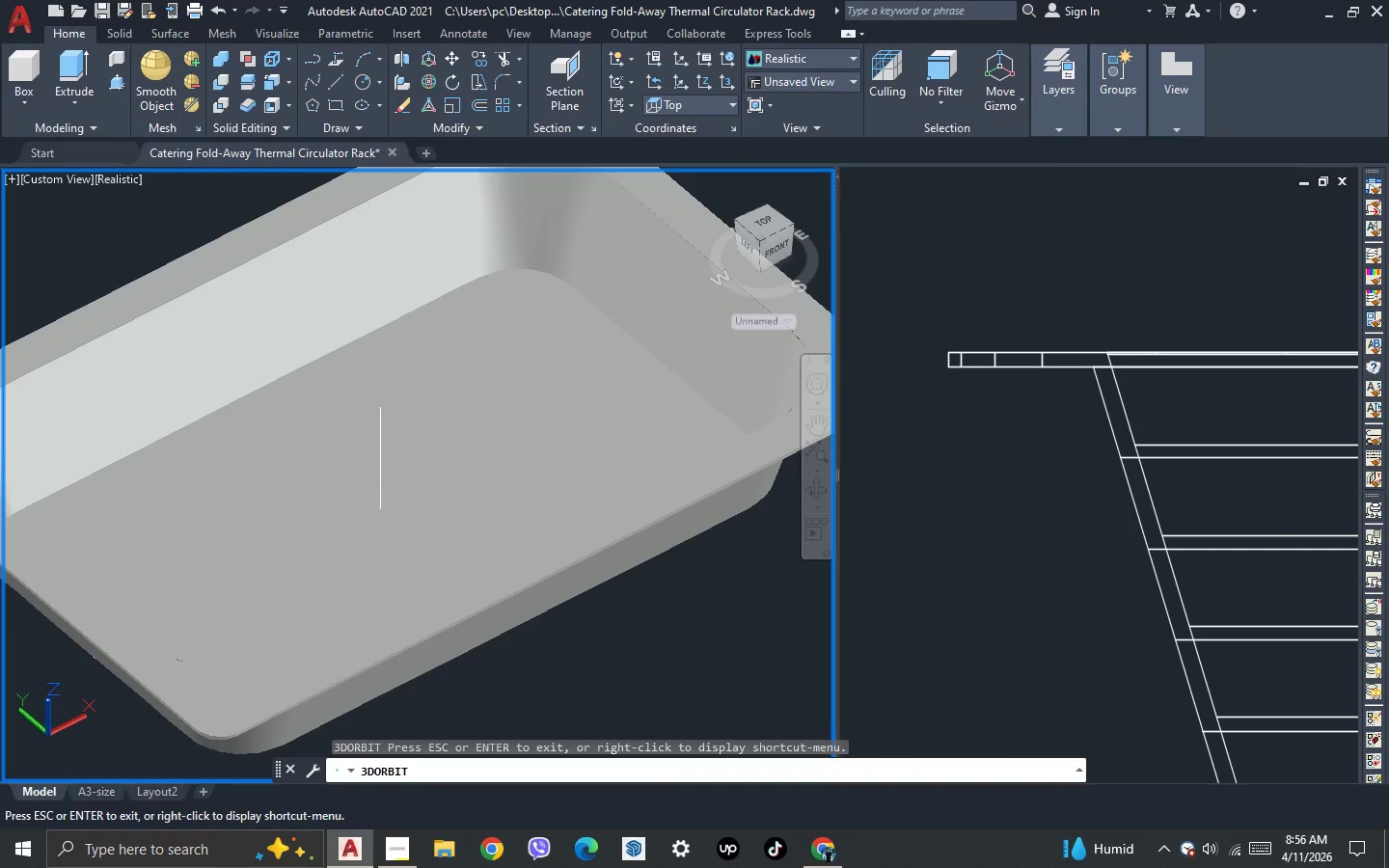 
key(Escape)
 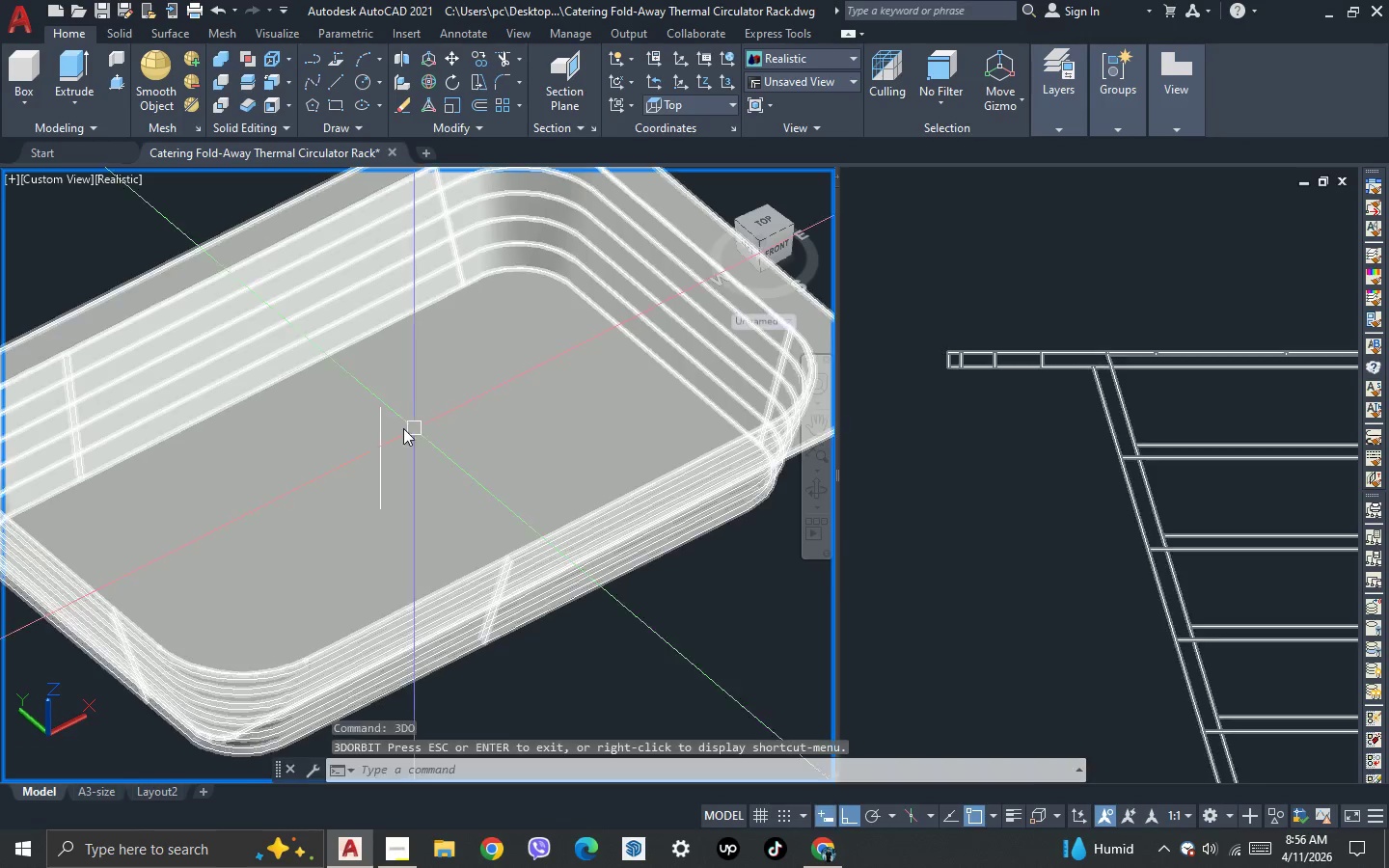 
key(Escape)
 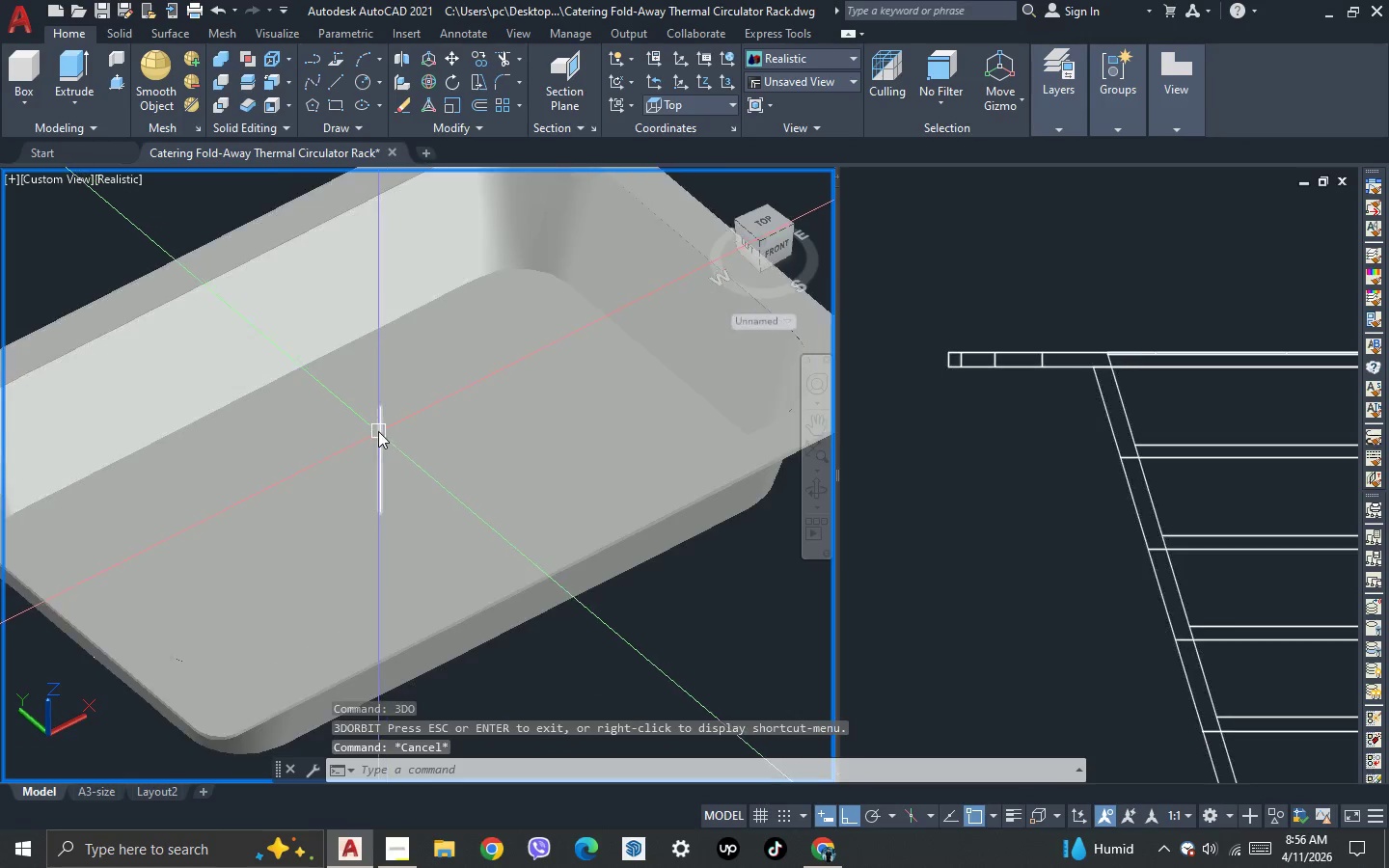 
left_click([378, 431])
 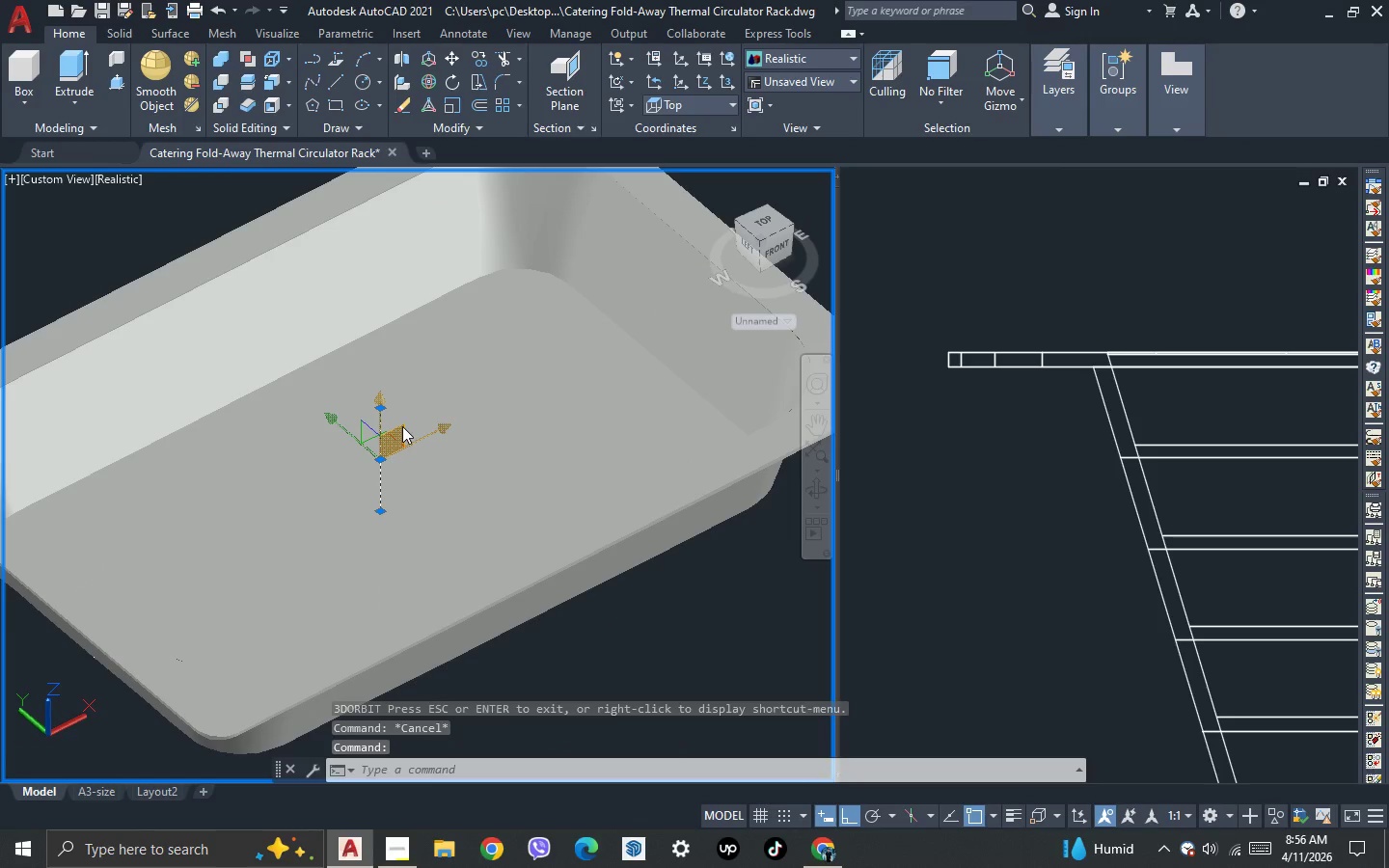 
key(Delete)
 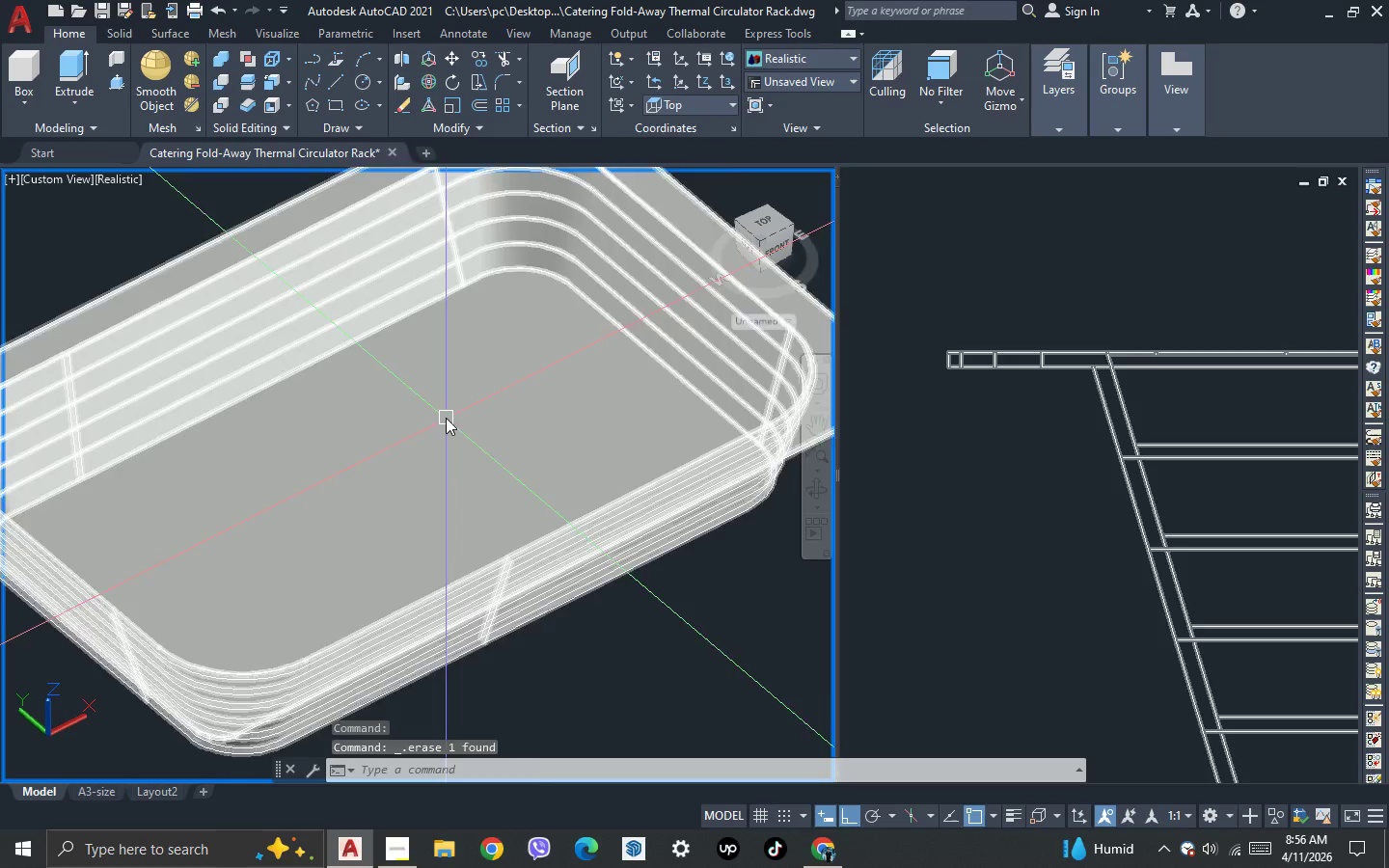 
scroll: coordinate [587, 473], scroll_direction: down, amount: 1.0
 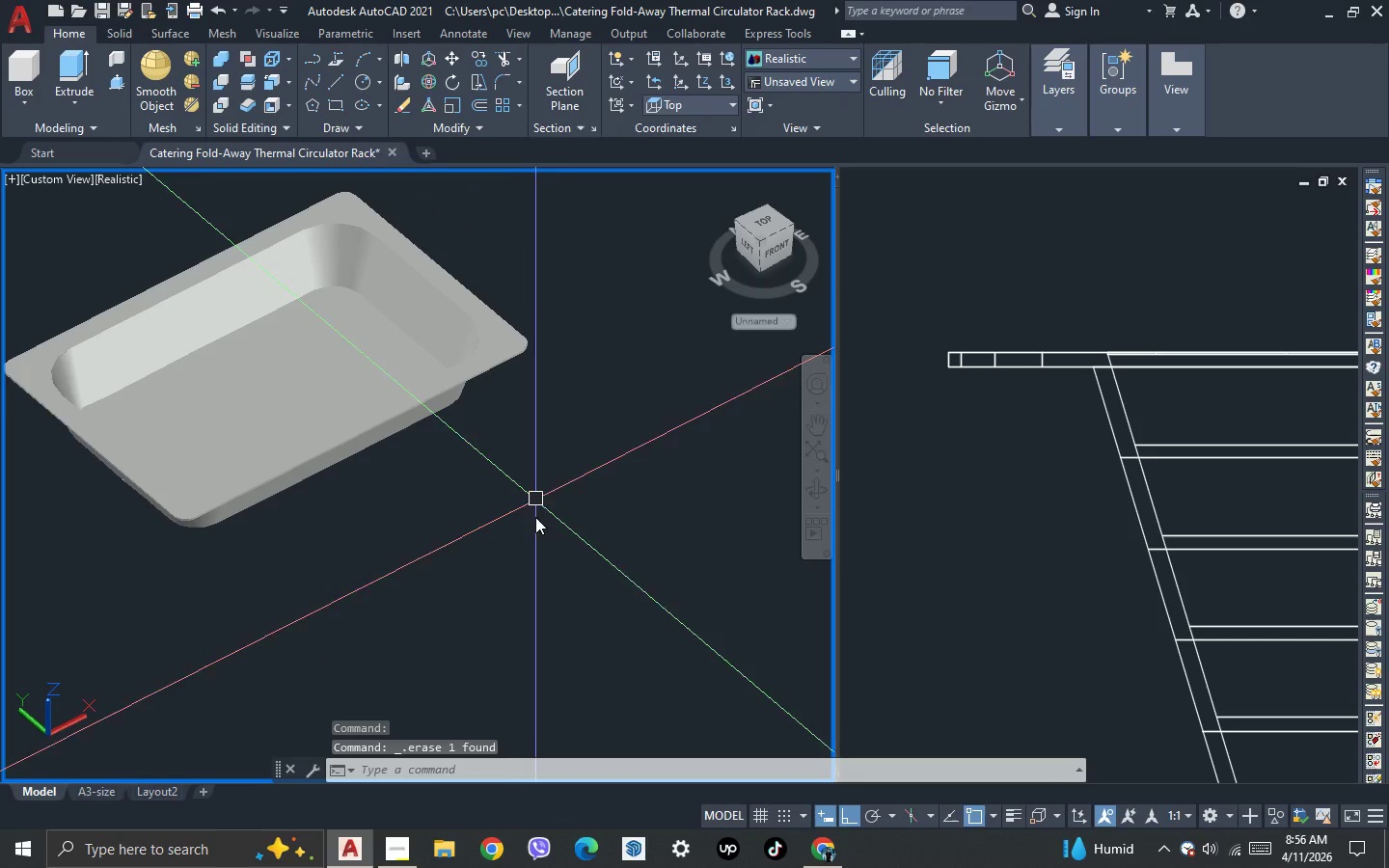 
key(3)
 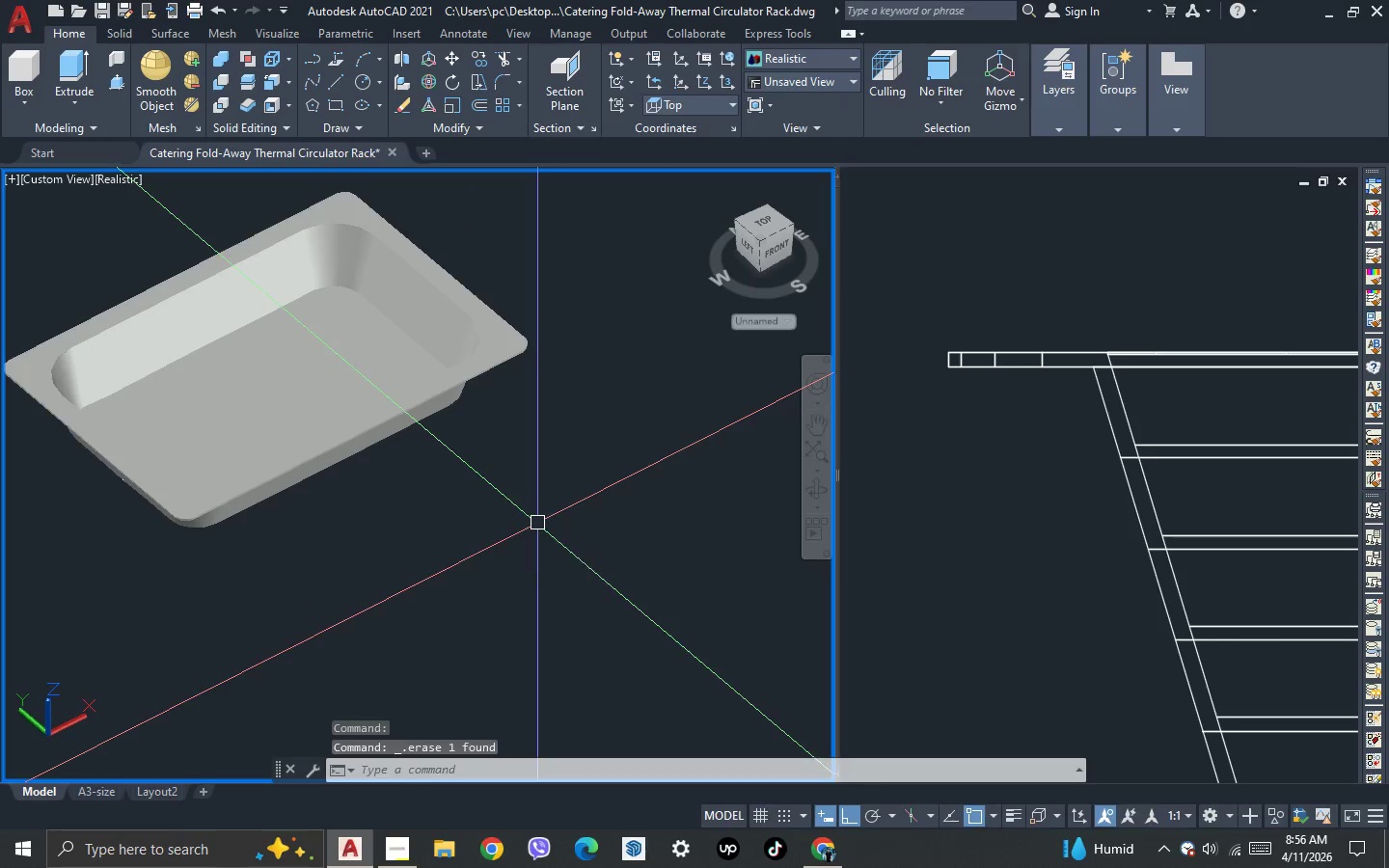 
key(Space)
 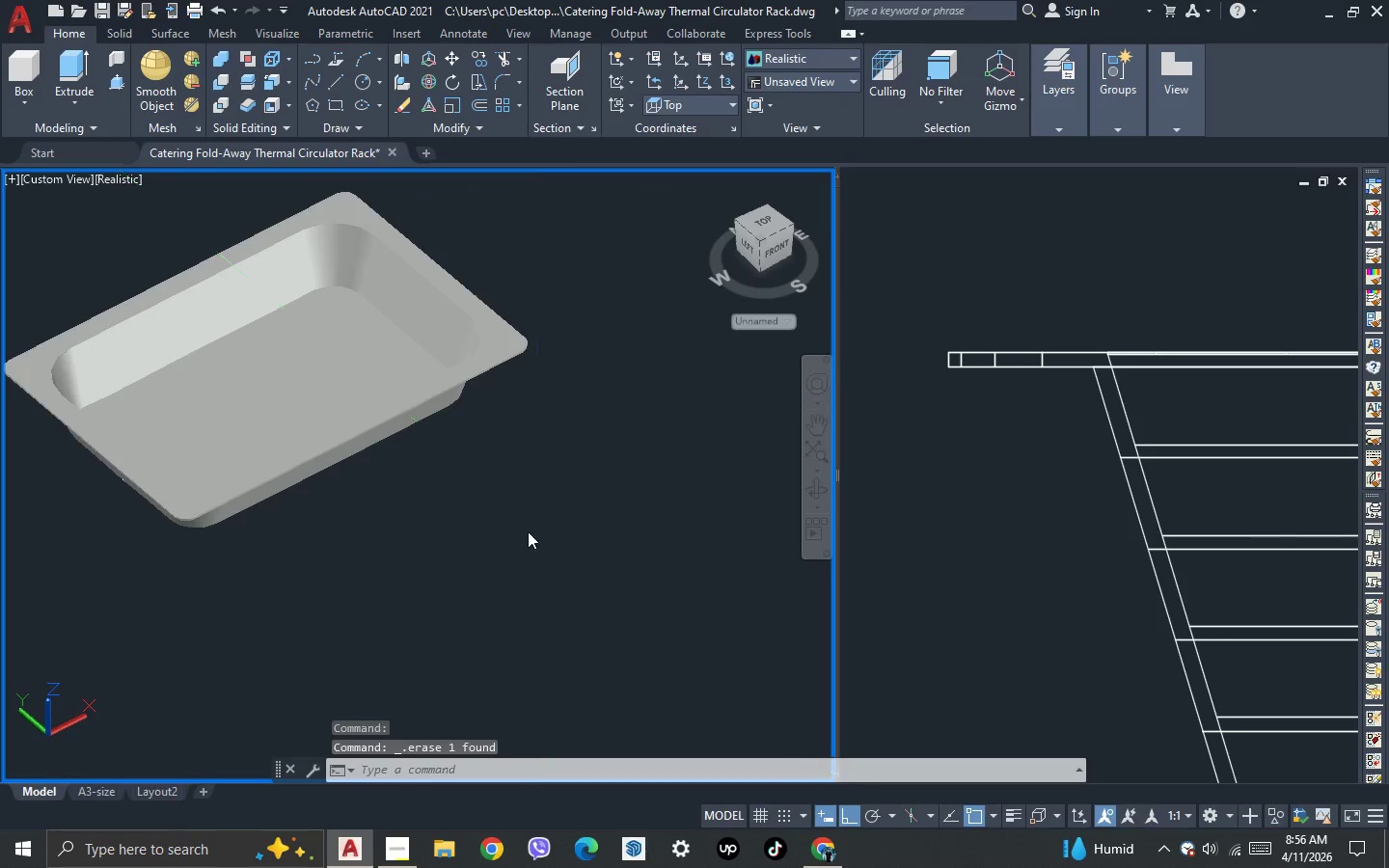 
left_click_drag(start_coordinate=[533, 544], to_coordinate=[463, 576])
 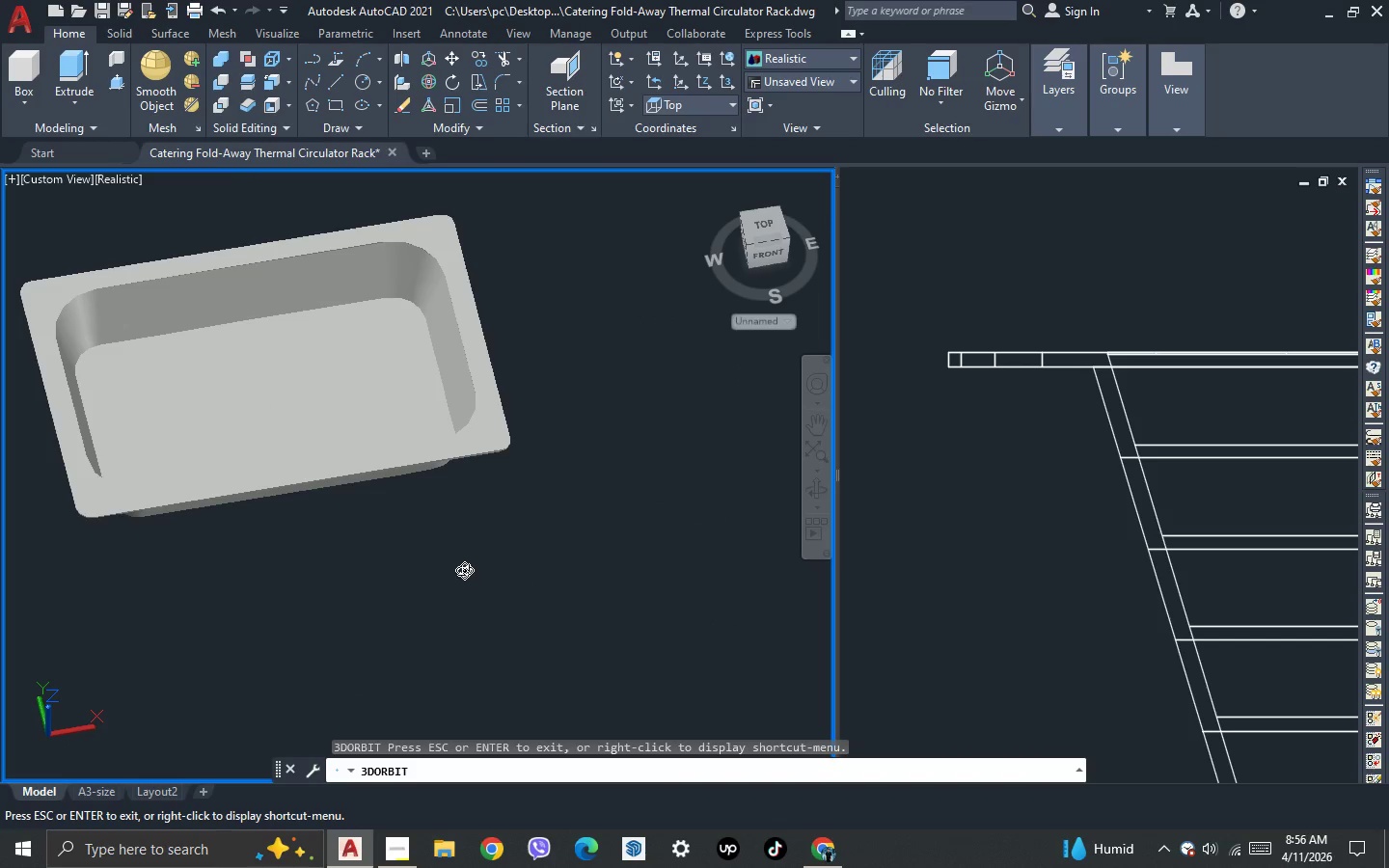 
key(Escape)
 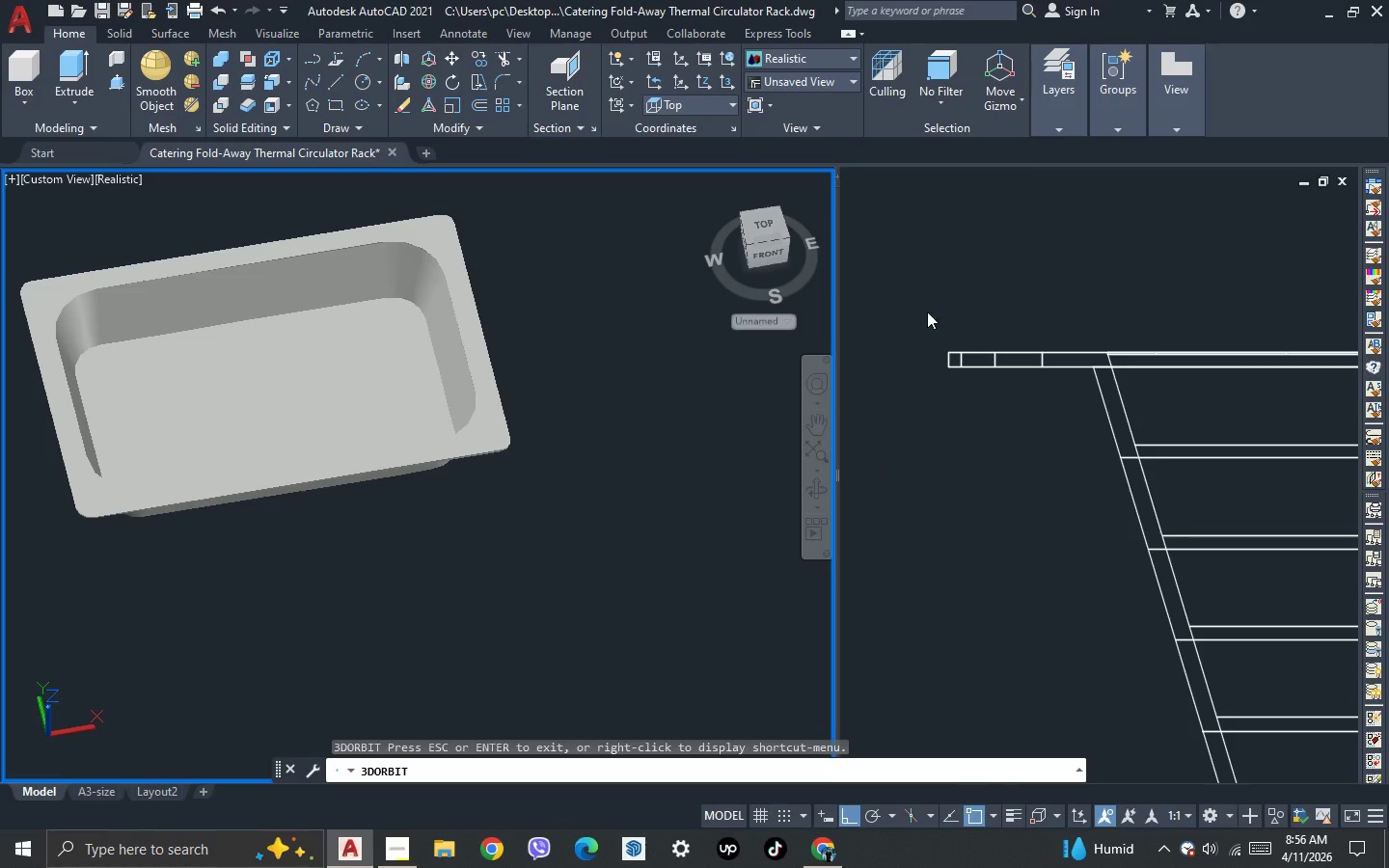 
left_click([927, 312])
 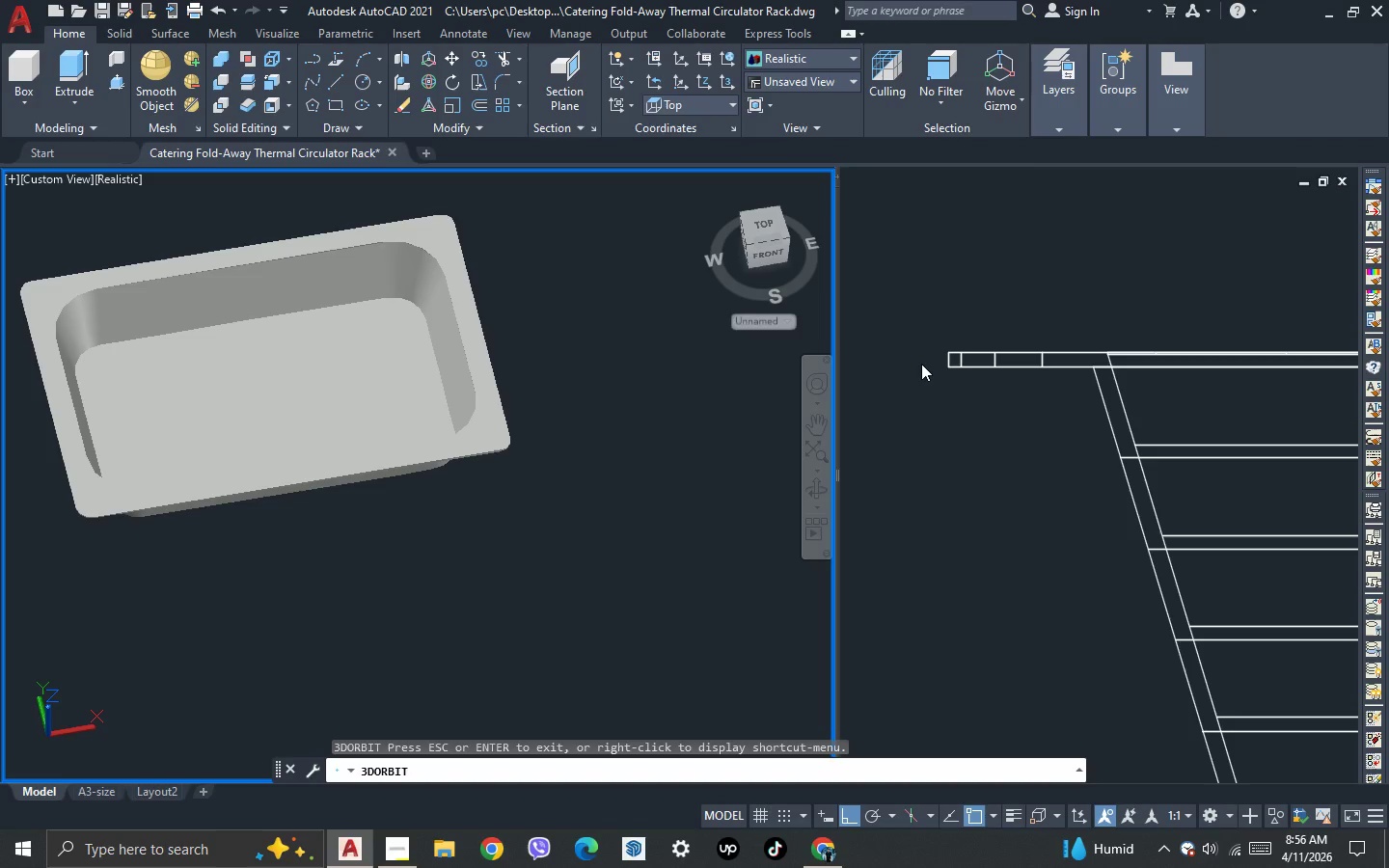 
key(Escape)
 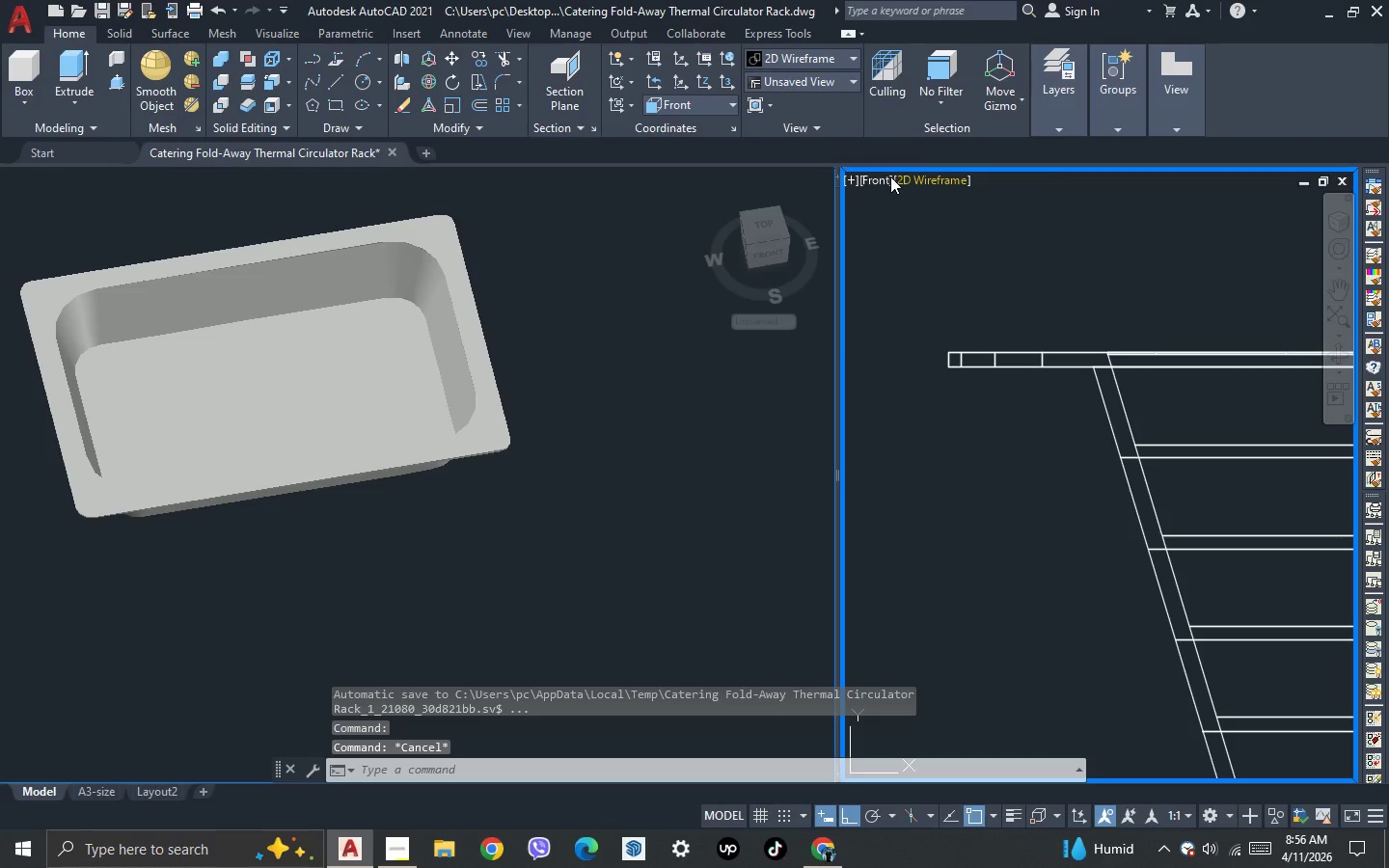 
left_click([882, 183])
 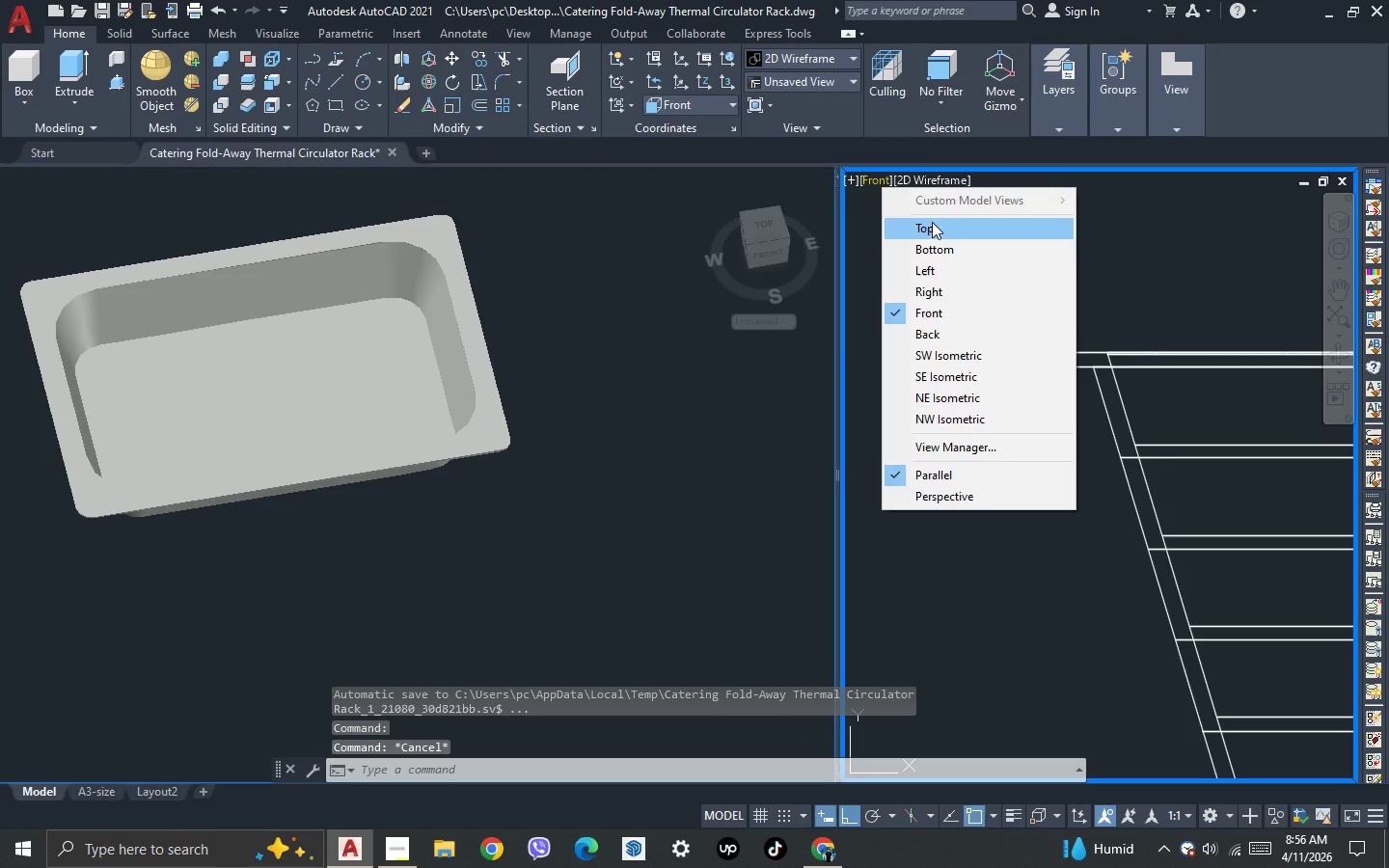 
left_click([934, 227])
 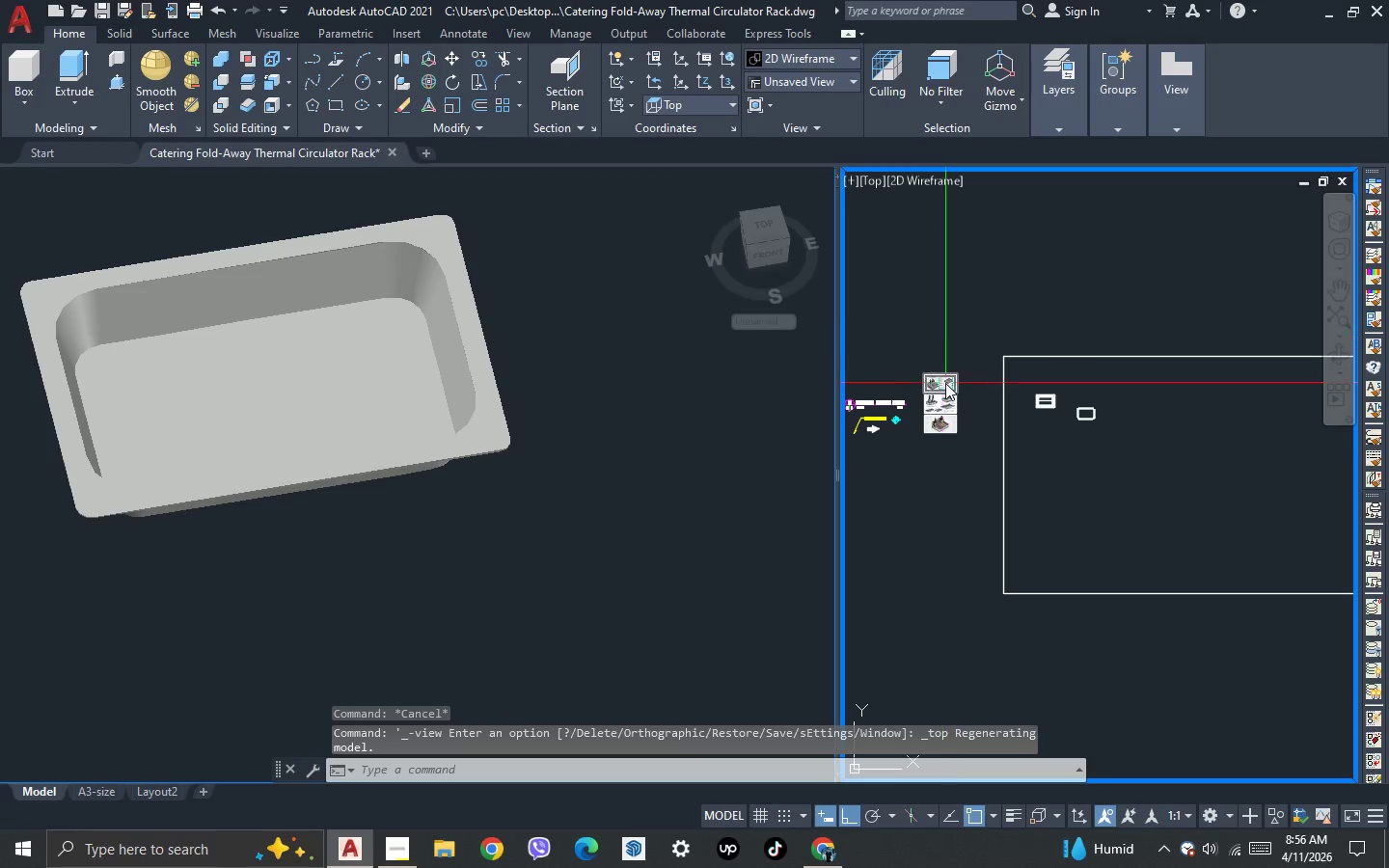 
scroll: coordinate [985, 348], scroll_direction: up, amount: 10.0
 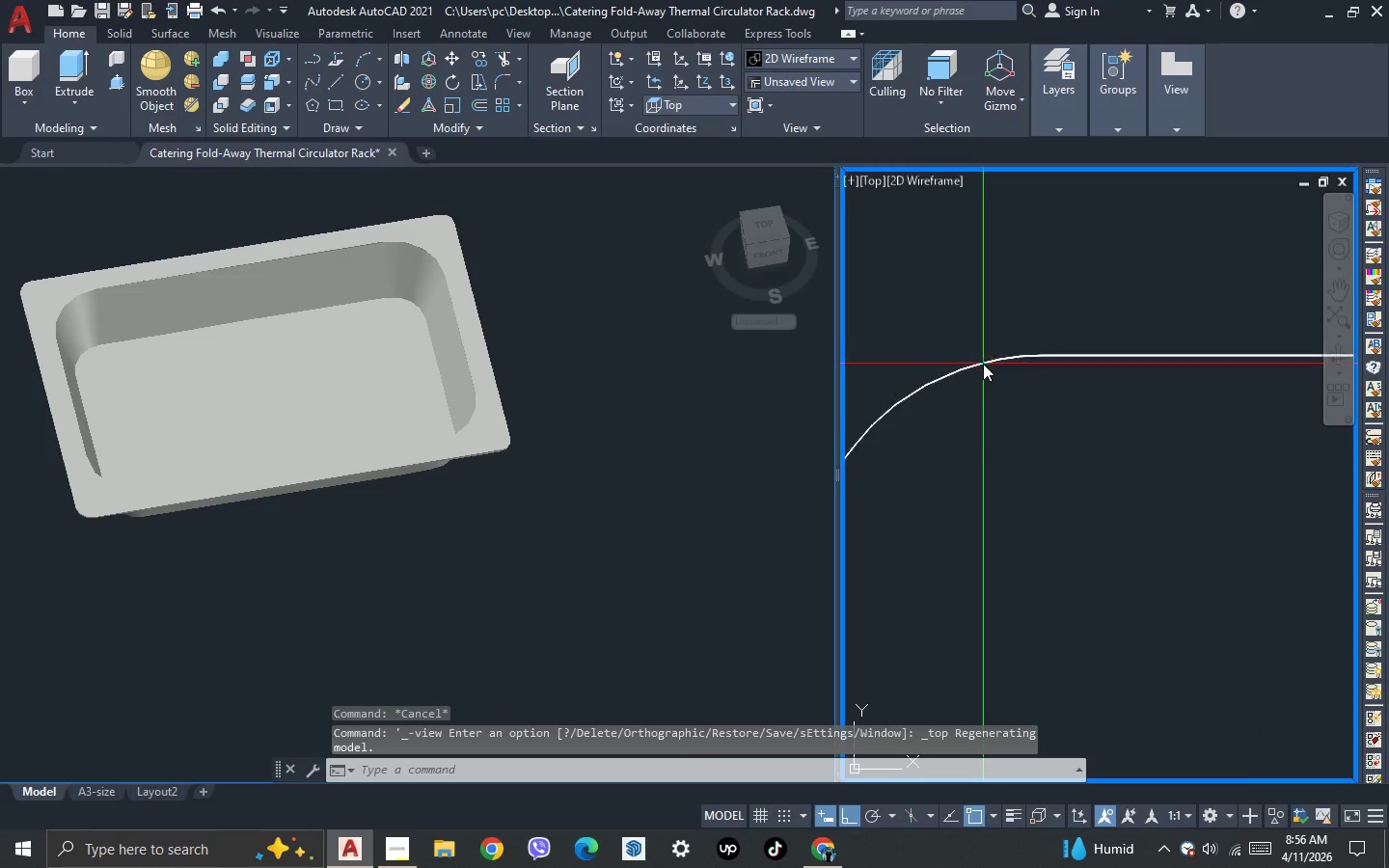 
left_click([983, 364])
 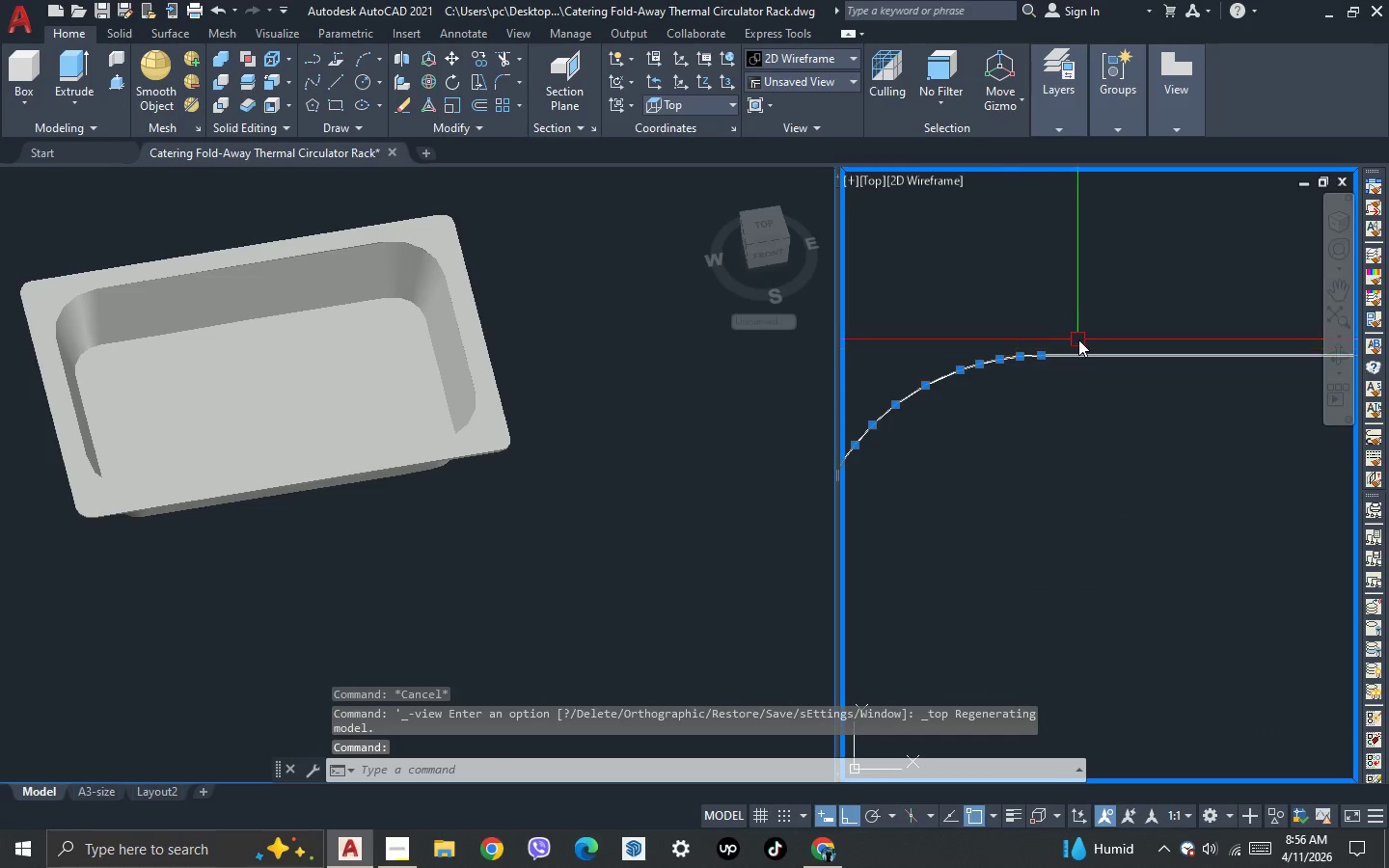 
scroll: coordinate [1114, 401], scroll_direction: down, amount: 5.0
 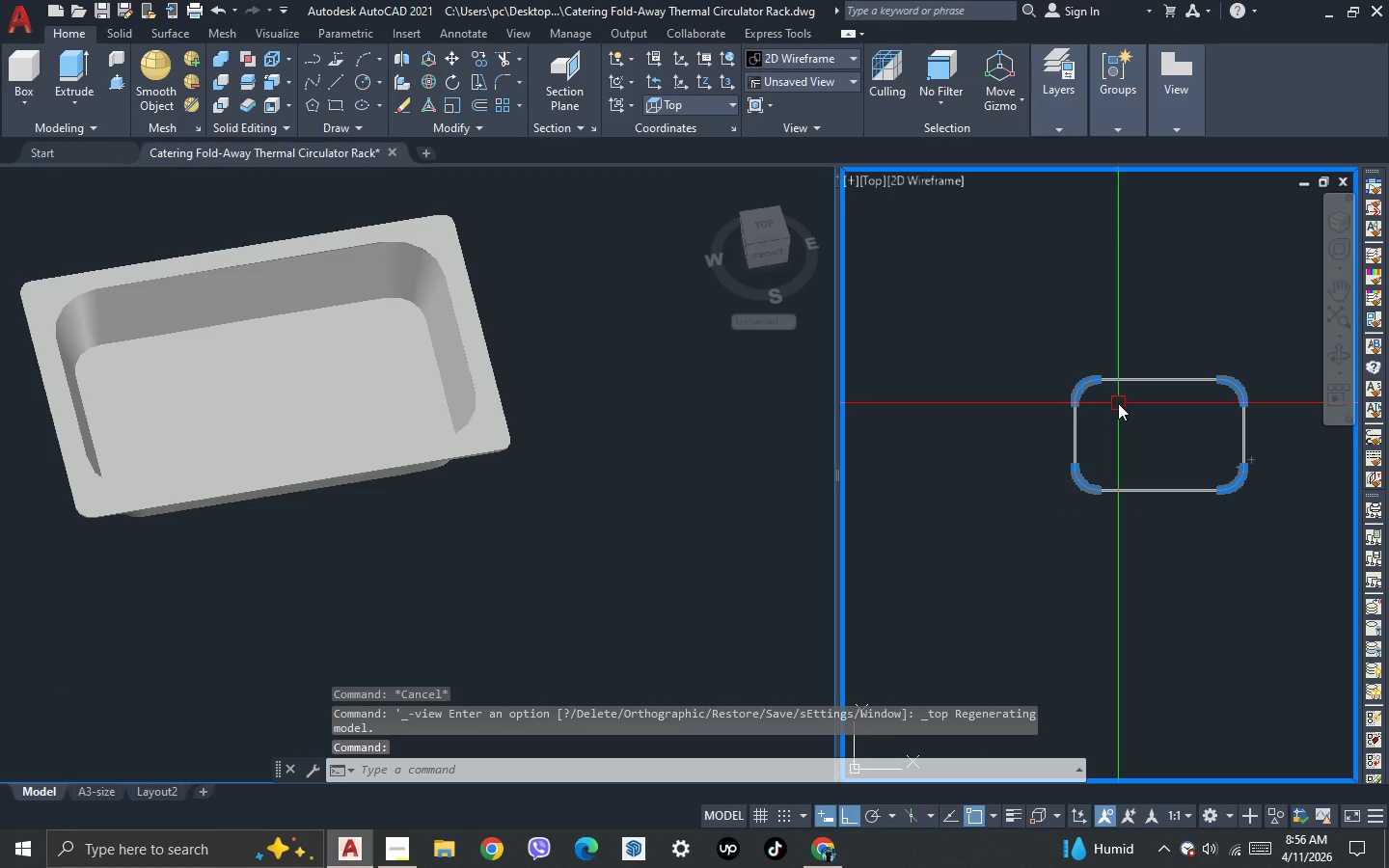 
scroll: coordinate [1085, 360], scroll_direction: up, amount: 4.0
 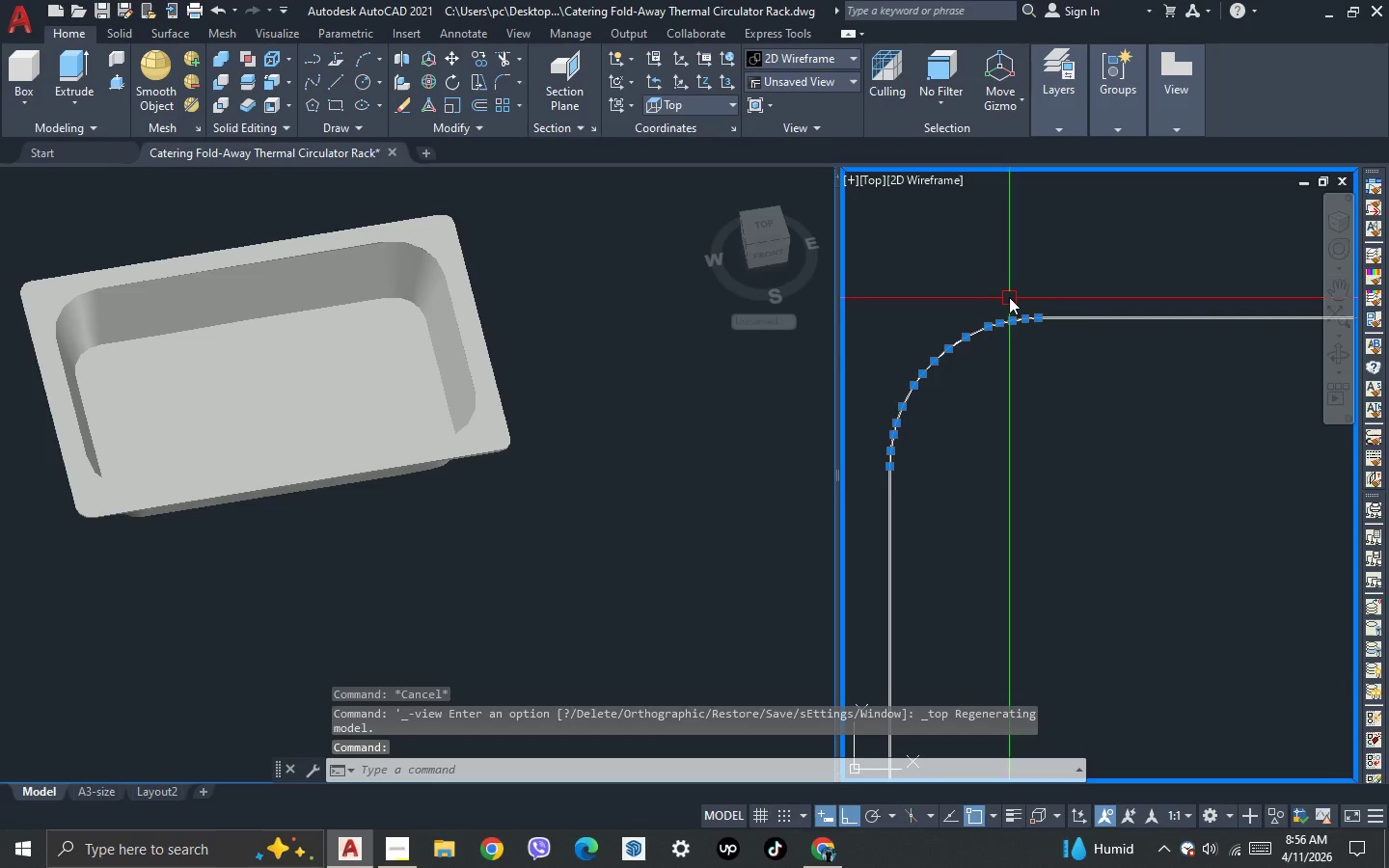 
key(Delete)
 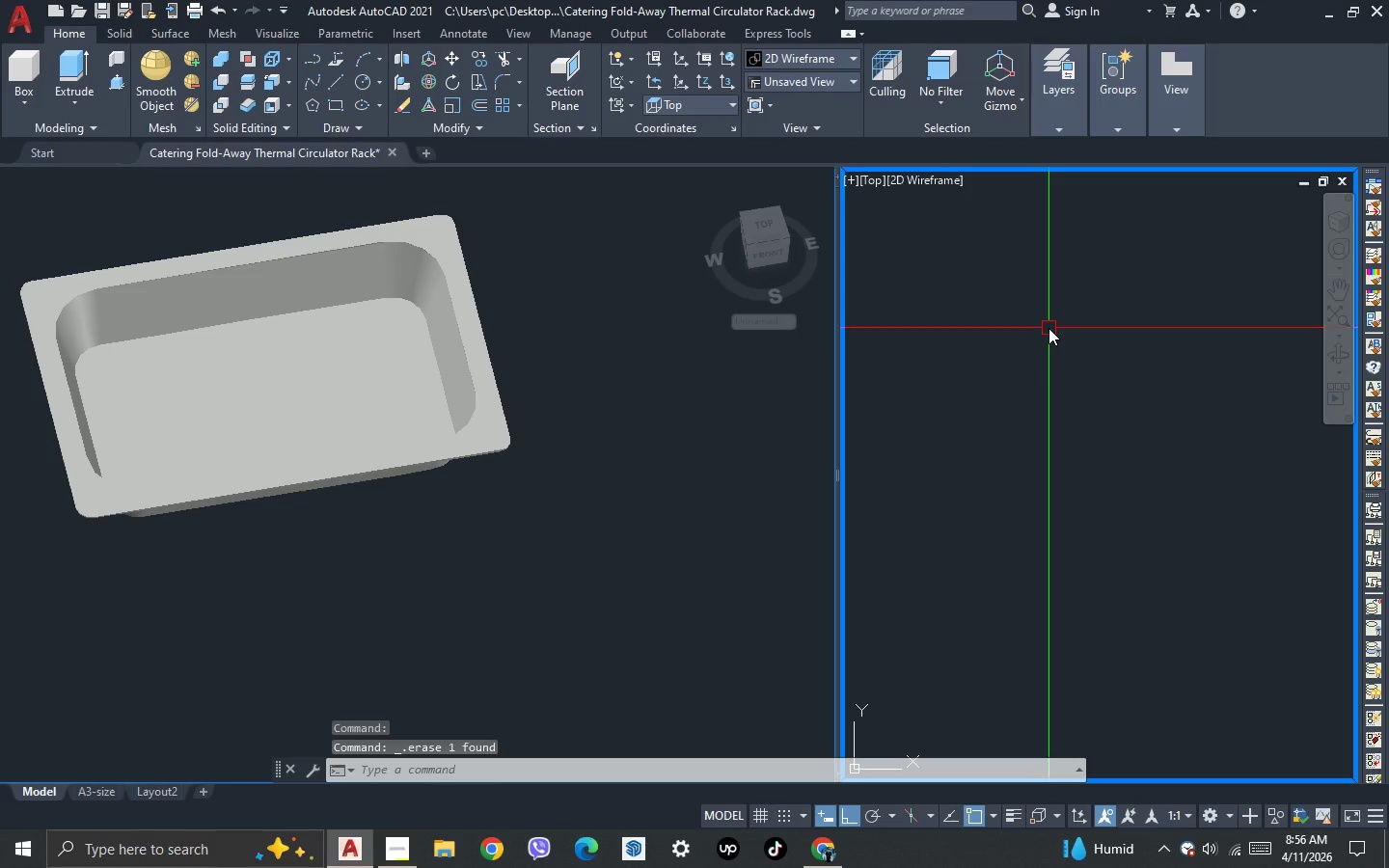 
key(Control+Z)
 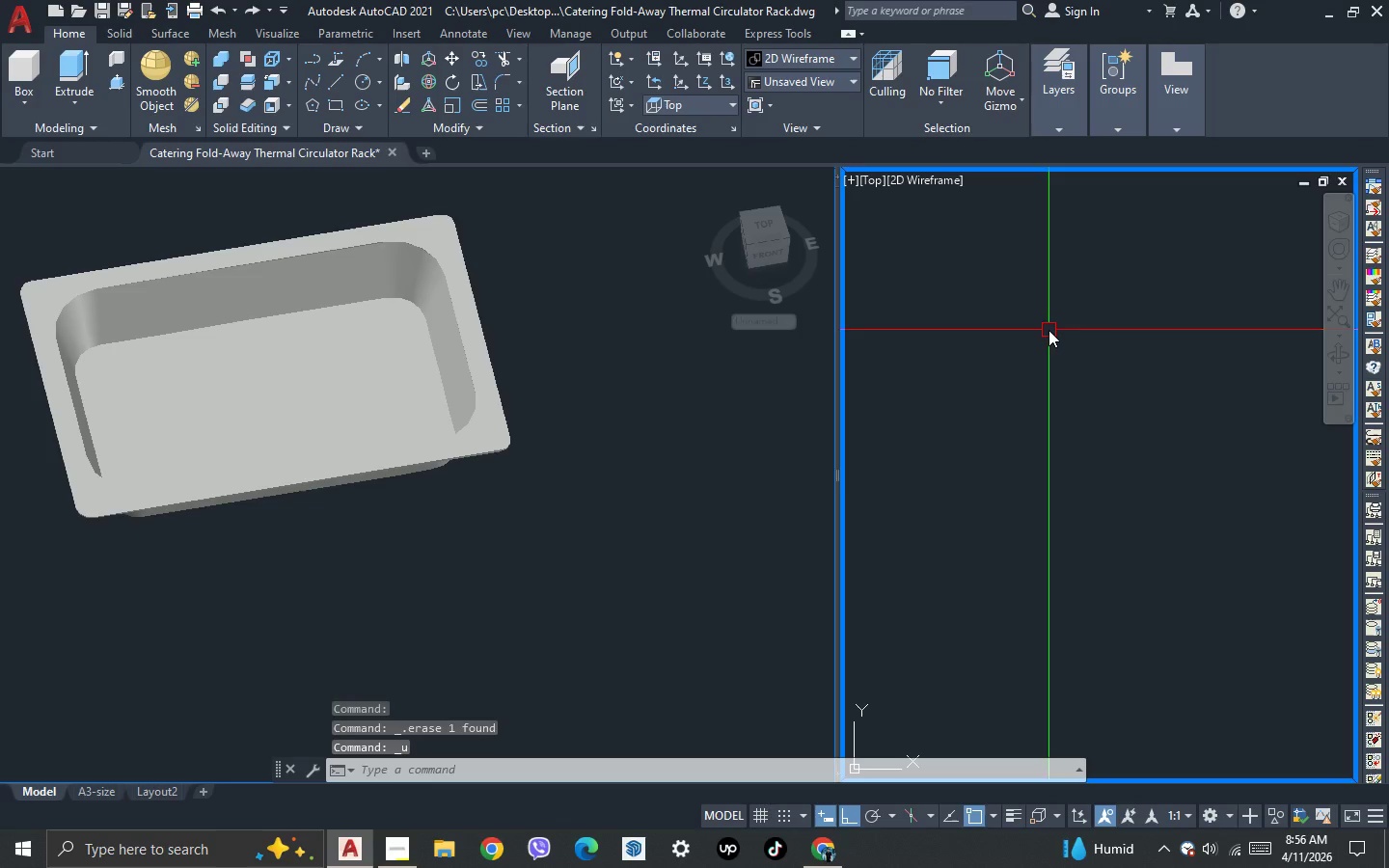 
scroll: coordinate [1049, 328], scroll_direction: down, amount: 1.0
 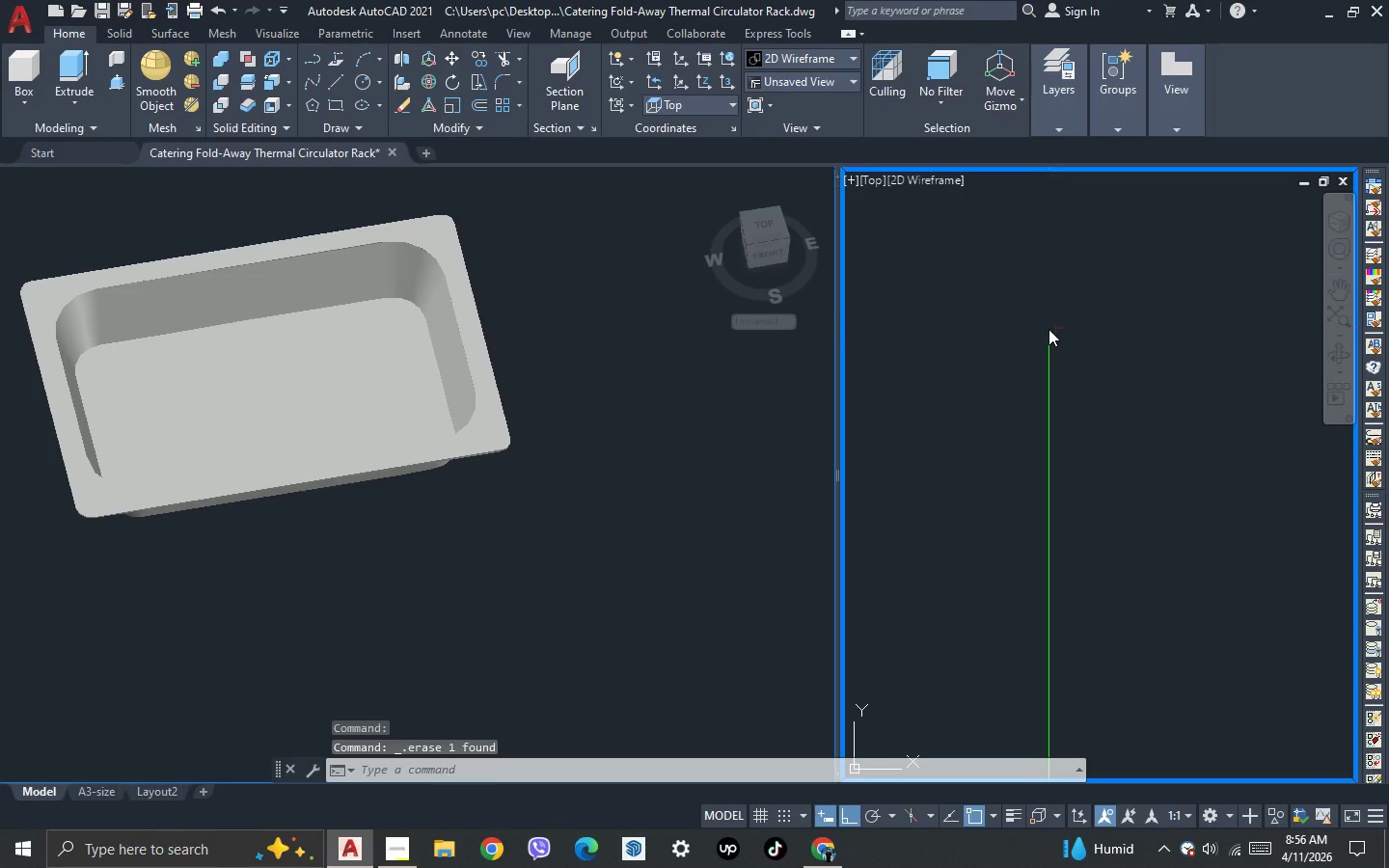 
key(Control+Z)
 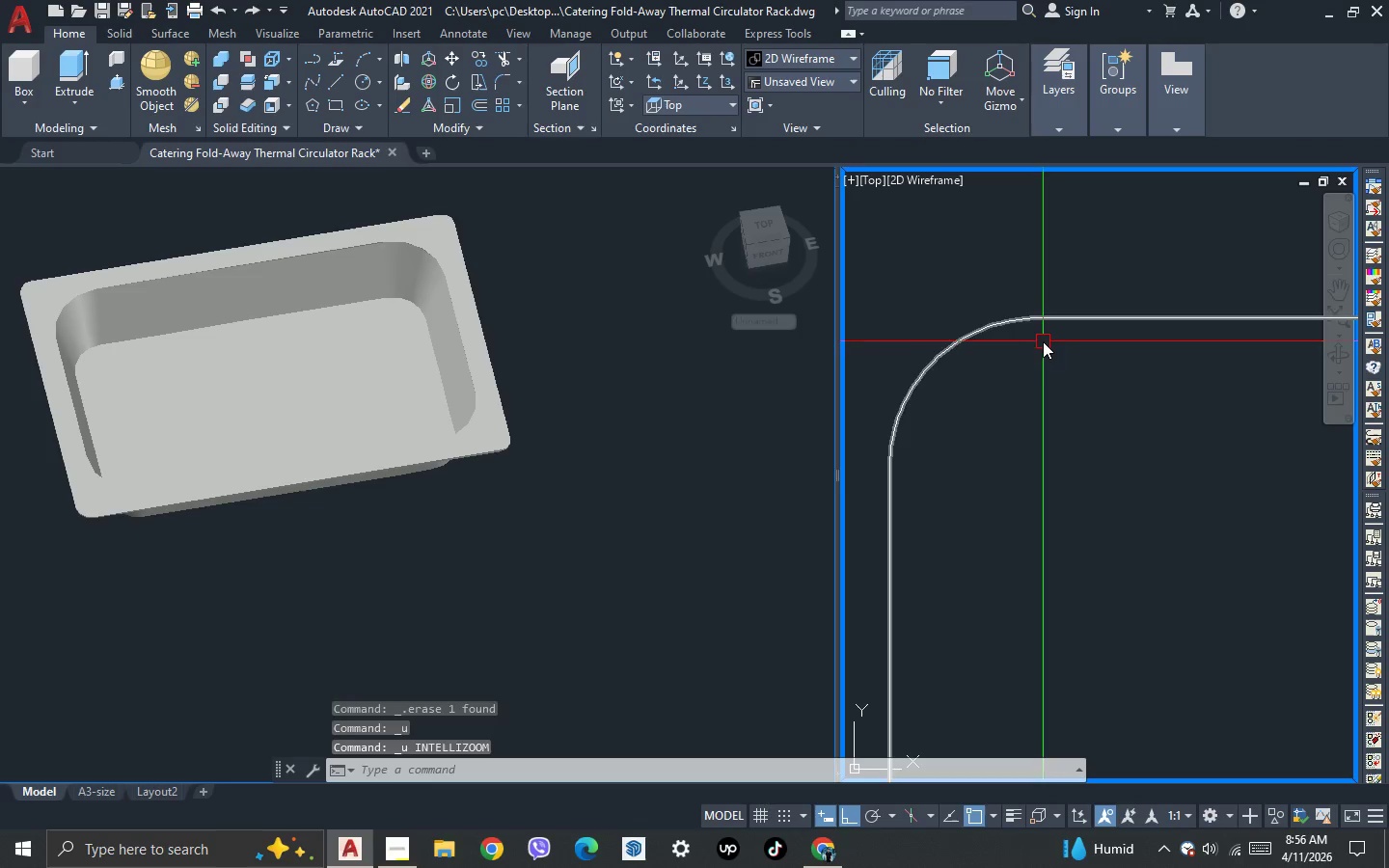 
scroll: coordinate [1022, 312], scroll_direction: up, amount: 5.0
 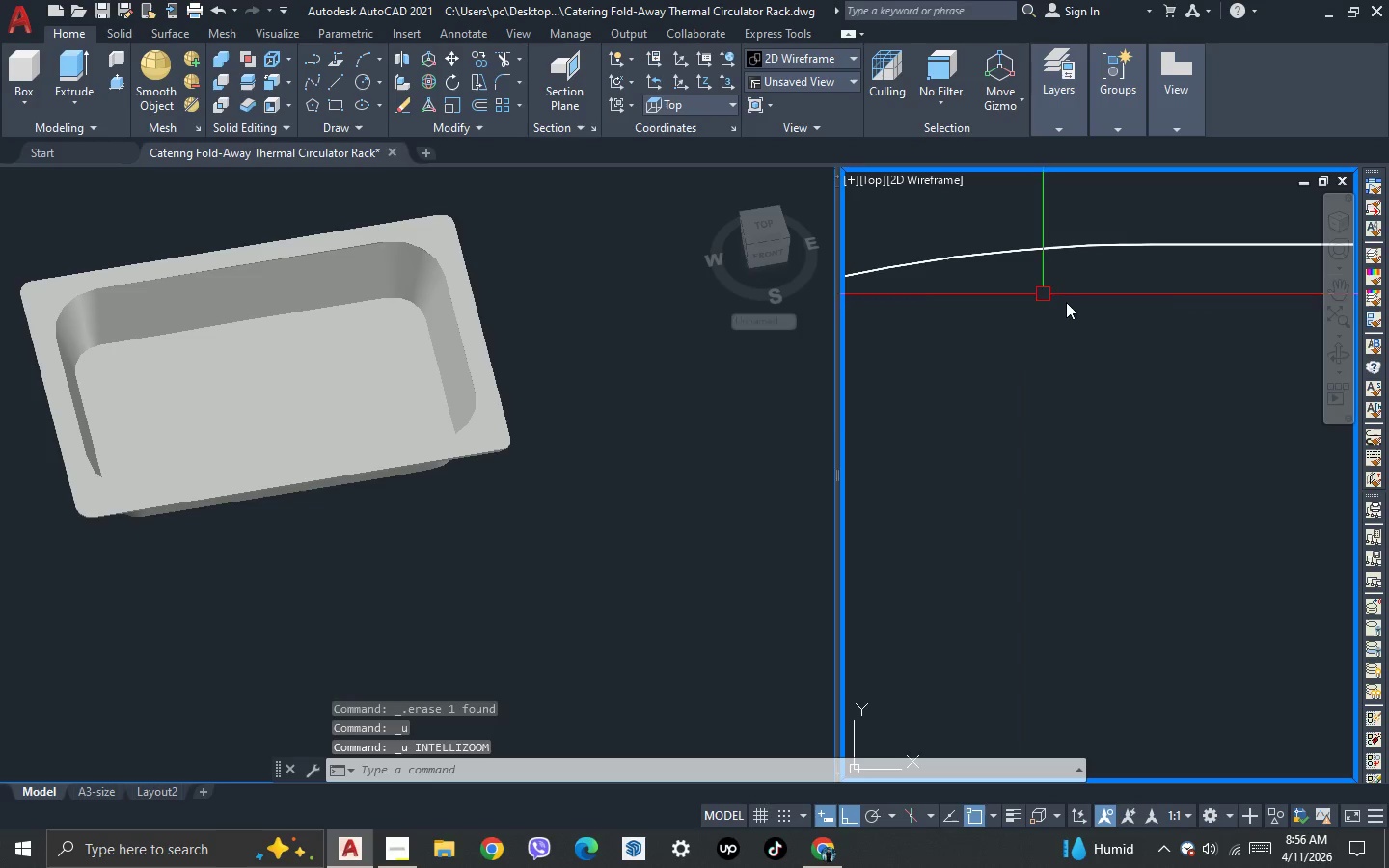 
scroll: coordinate [1109, 366], scroll_direction: down, amount: 12.0
 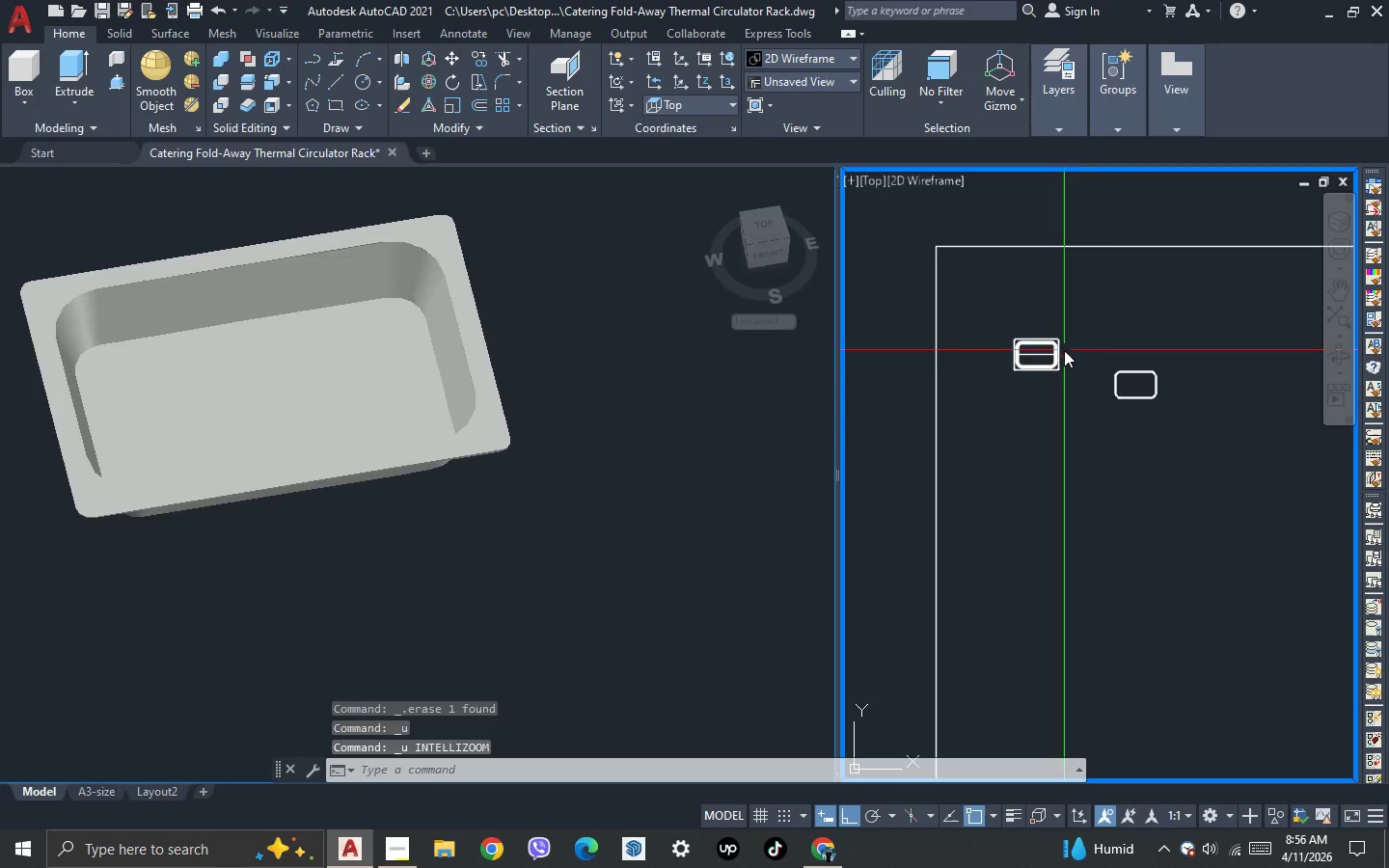 
scroll: coordinate [1060, 350], scroll_direction: up, amount: 2.0
 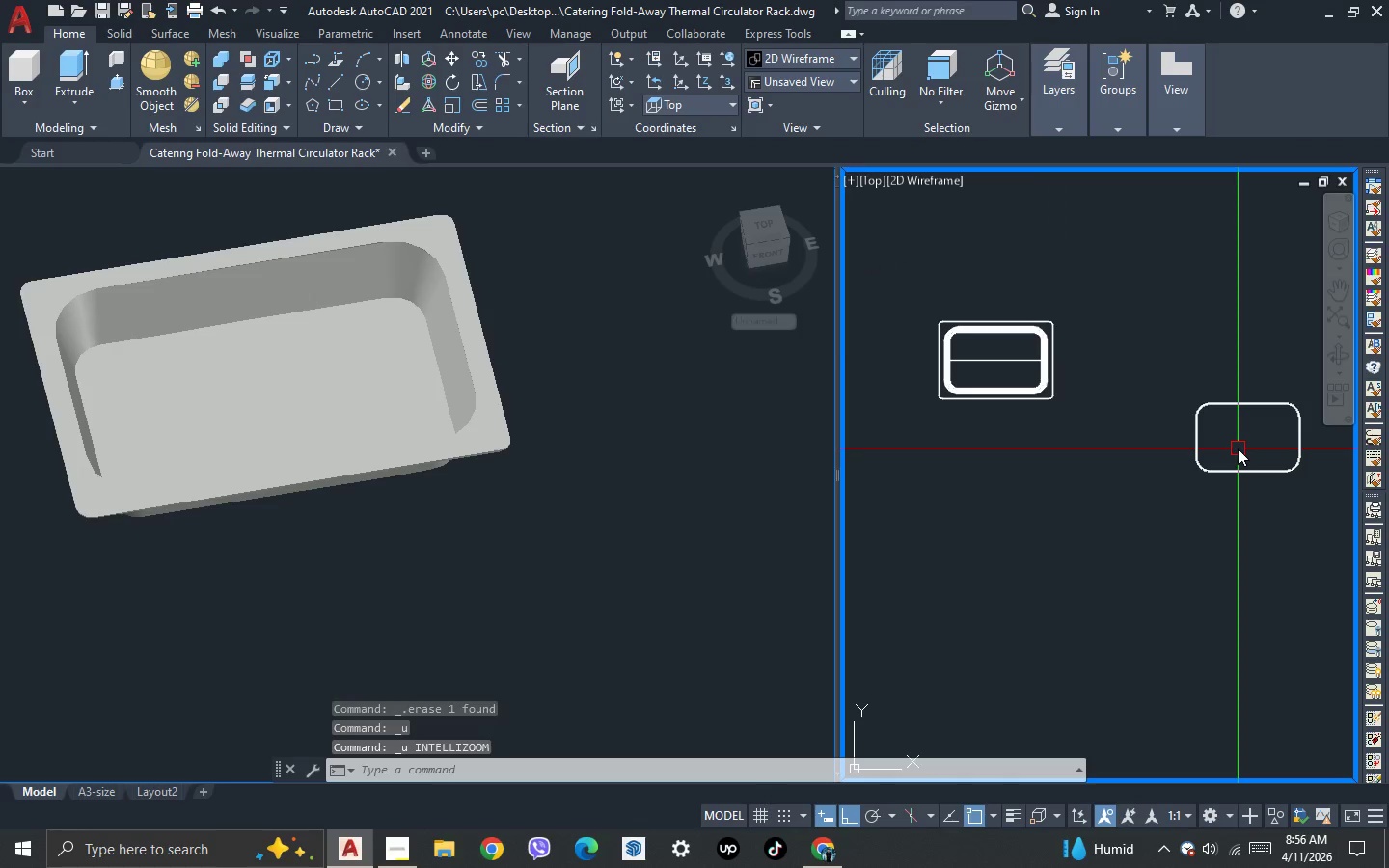 
left_click_drag(start_coordinate=[1238, 448], to_coordinate=[1227, 423])
 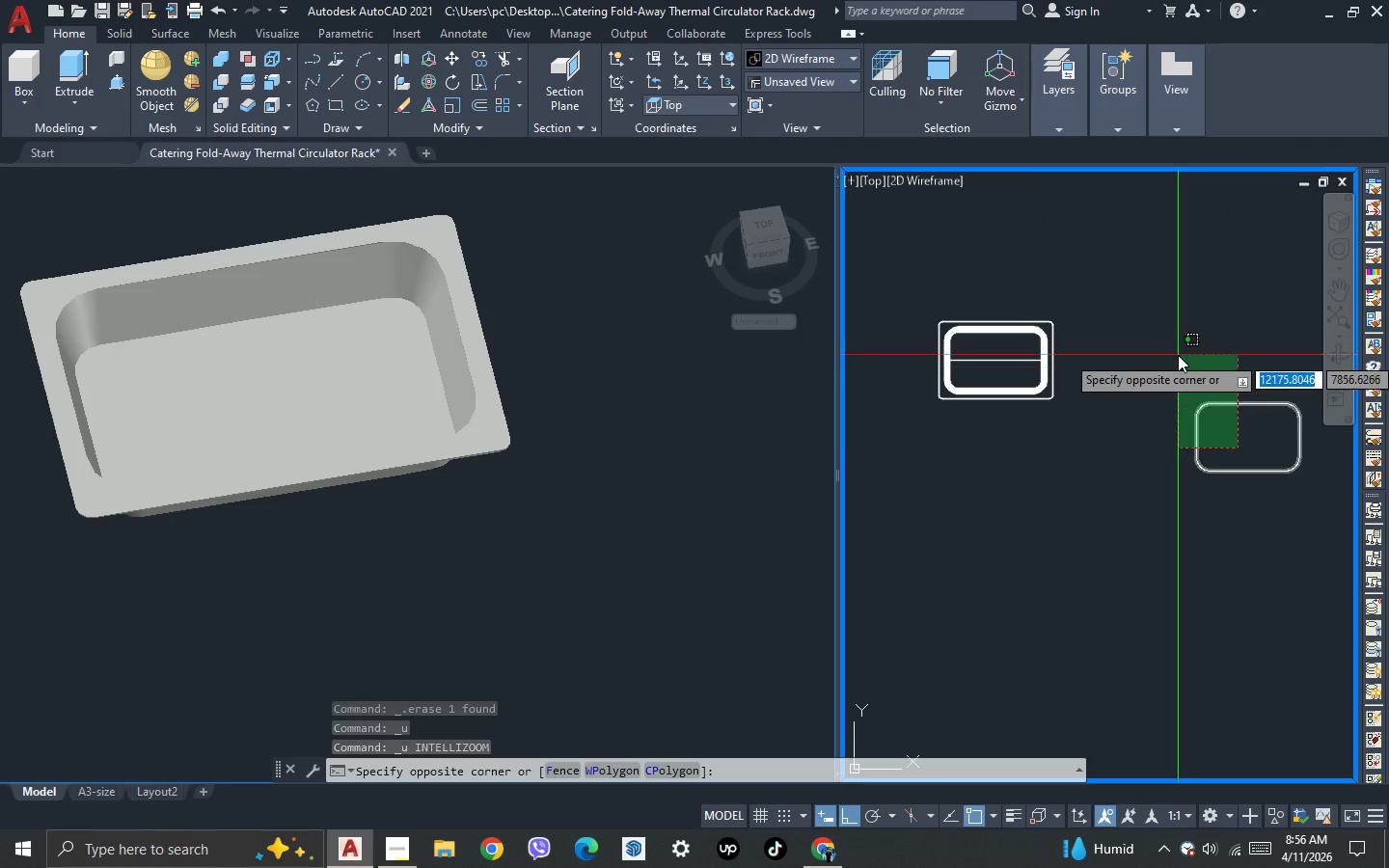 
double_click([1178, 355])
 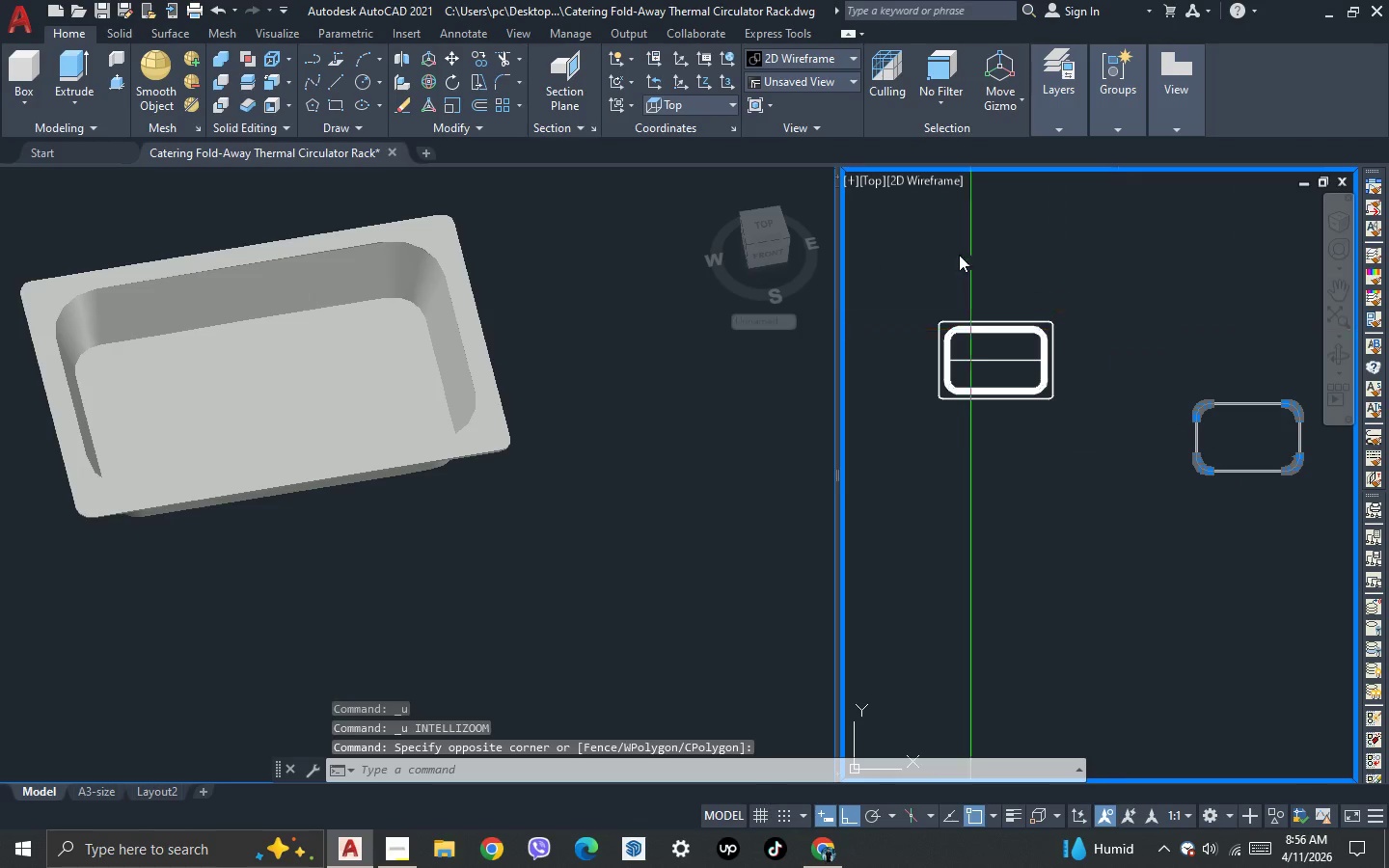 
key(Escape)
 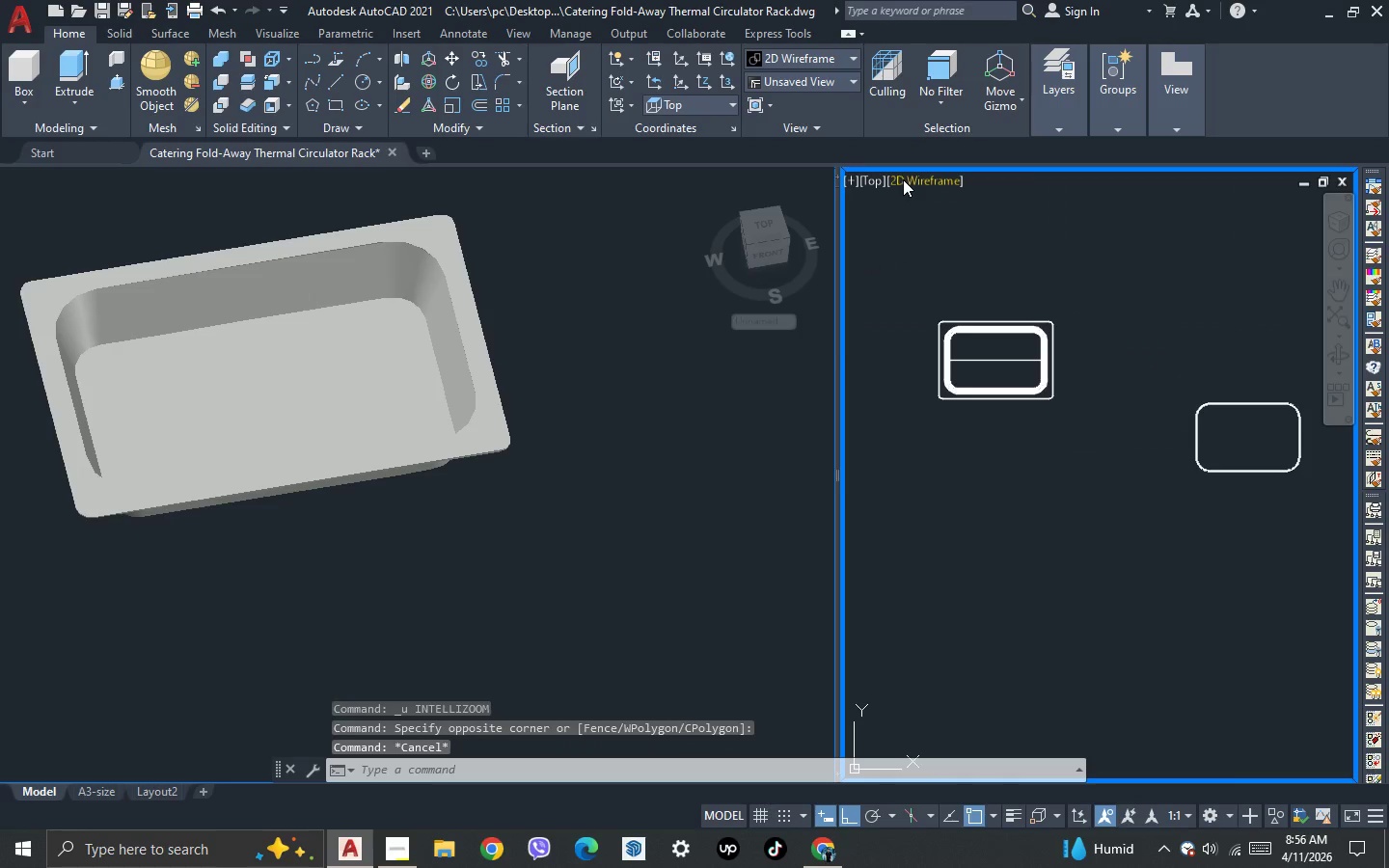 
left_click([903, 179])
 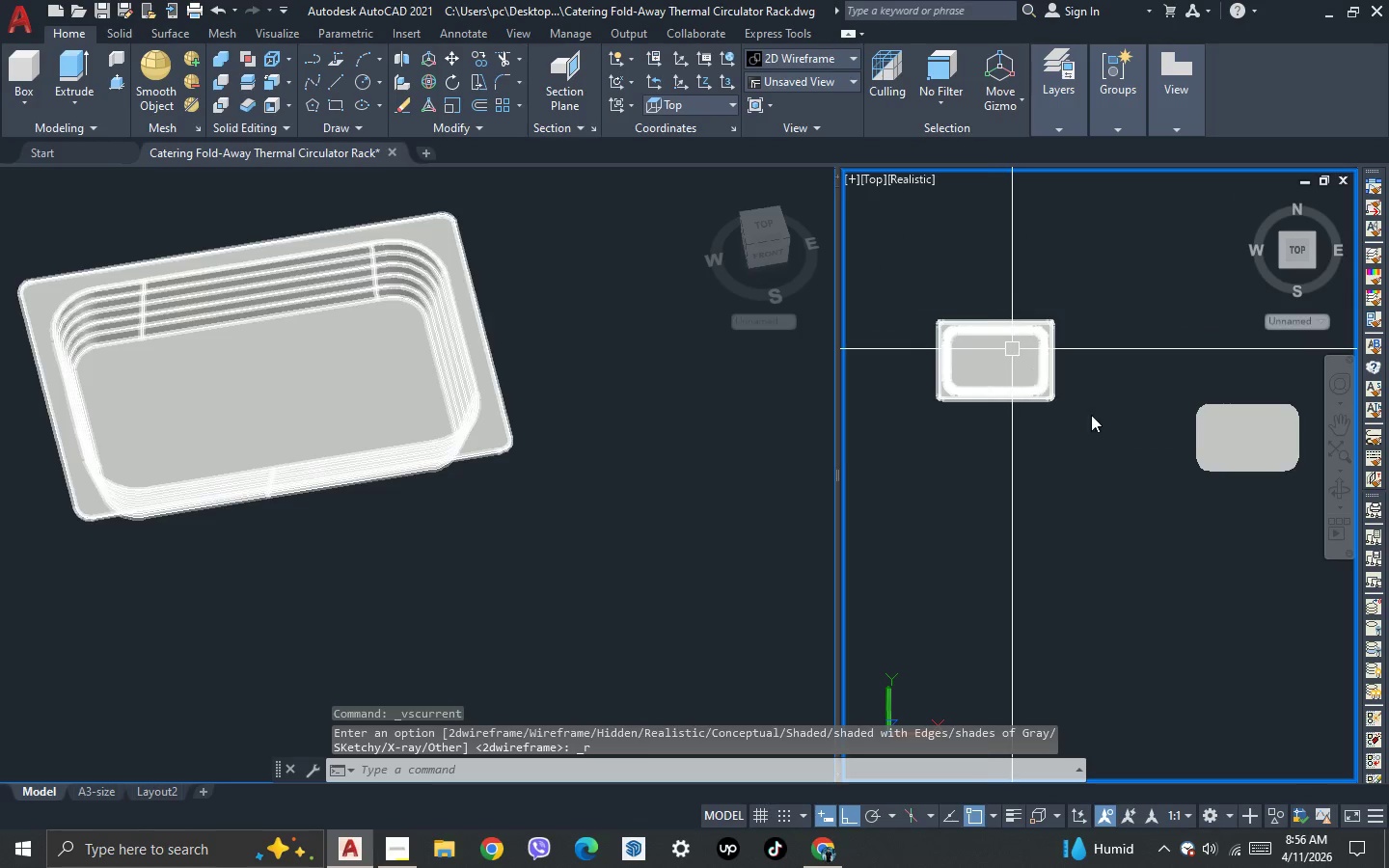 
scroll: coordinate [1160, 401], scroll_direction: up, amount: 4.0
 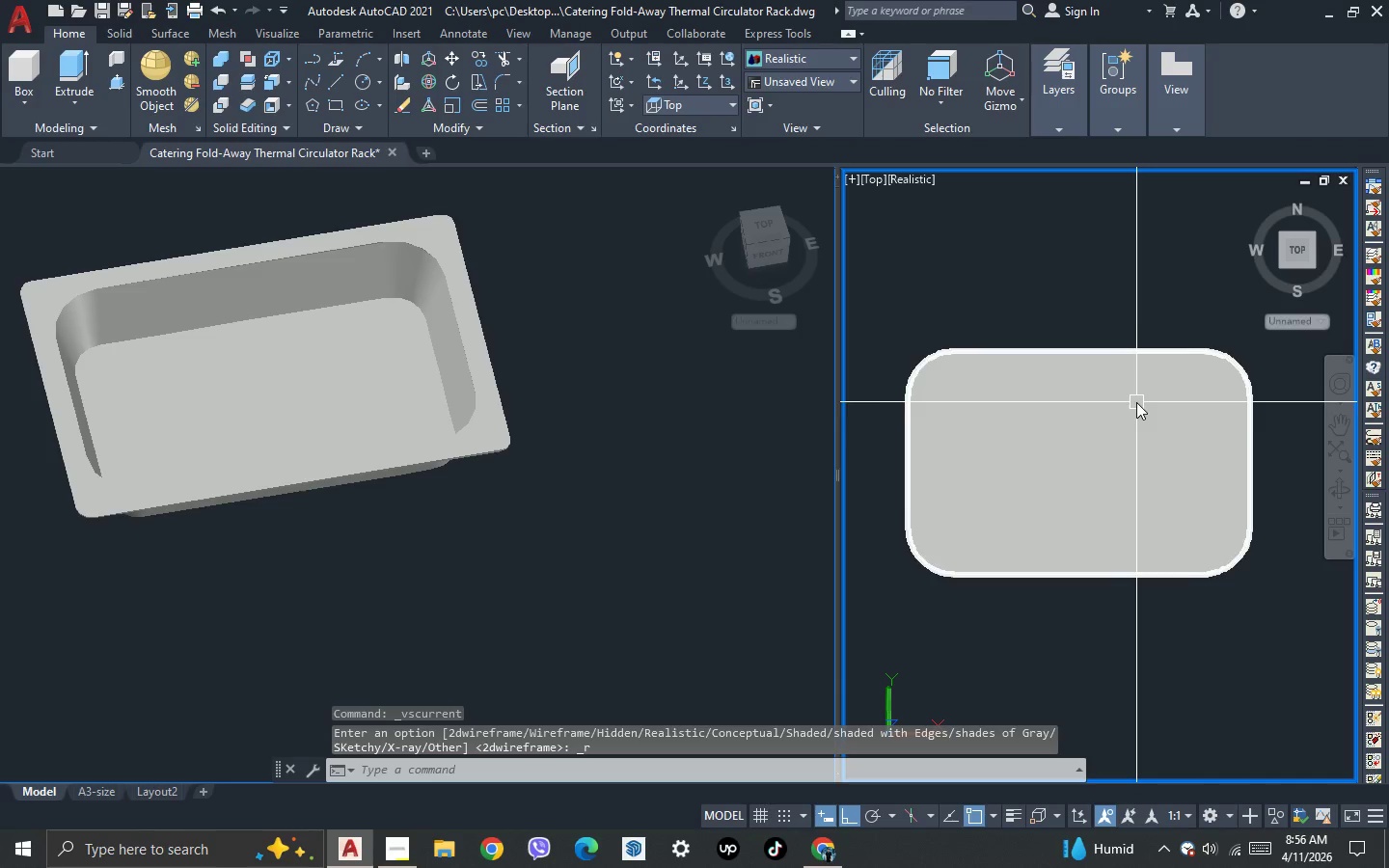 
left_click([1136, 402])
 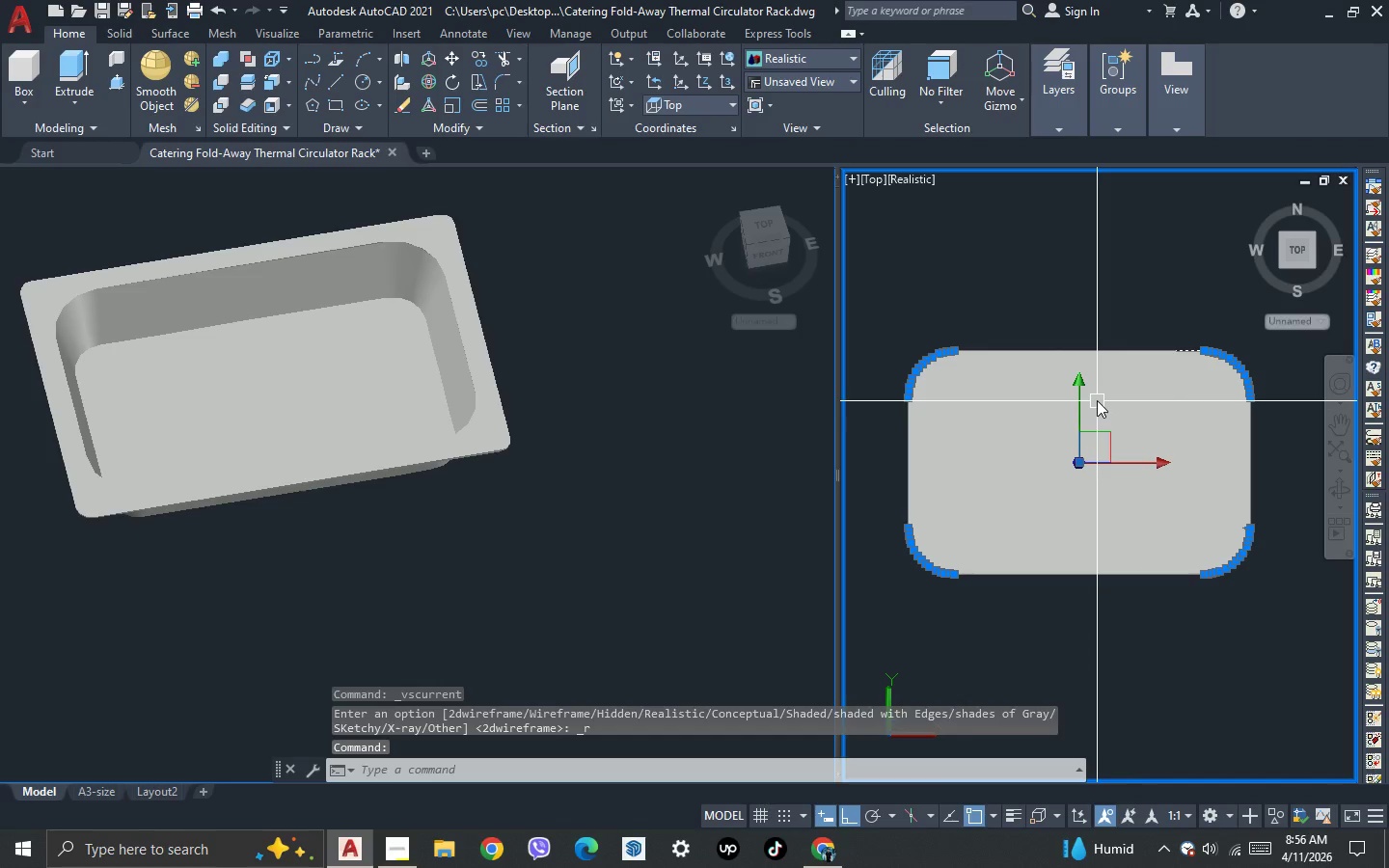 
key(Delete)
 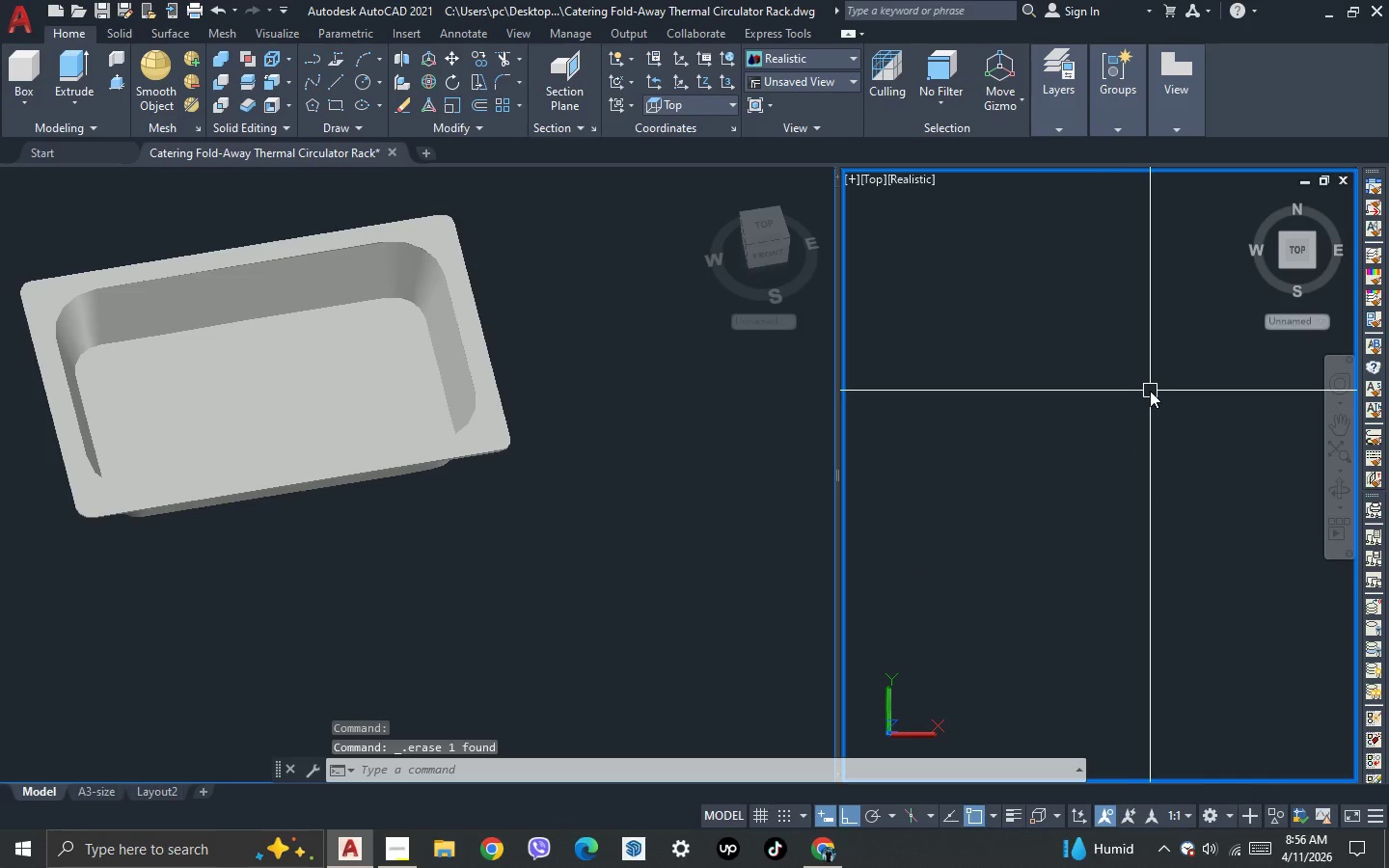 
scroll: coordinate [1150, 391], scroll_direction: down, amount: 3.0
 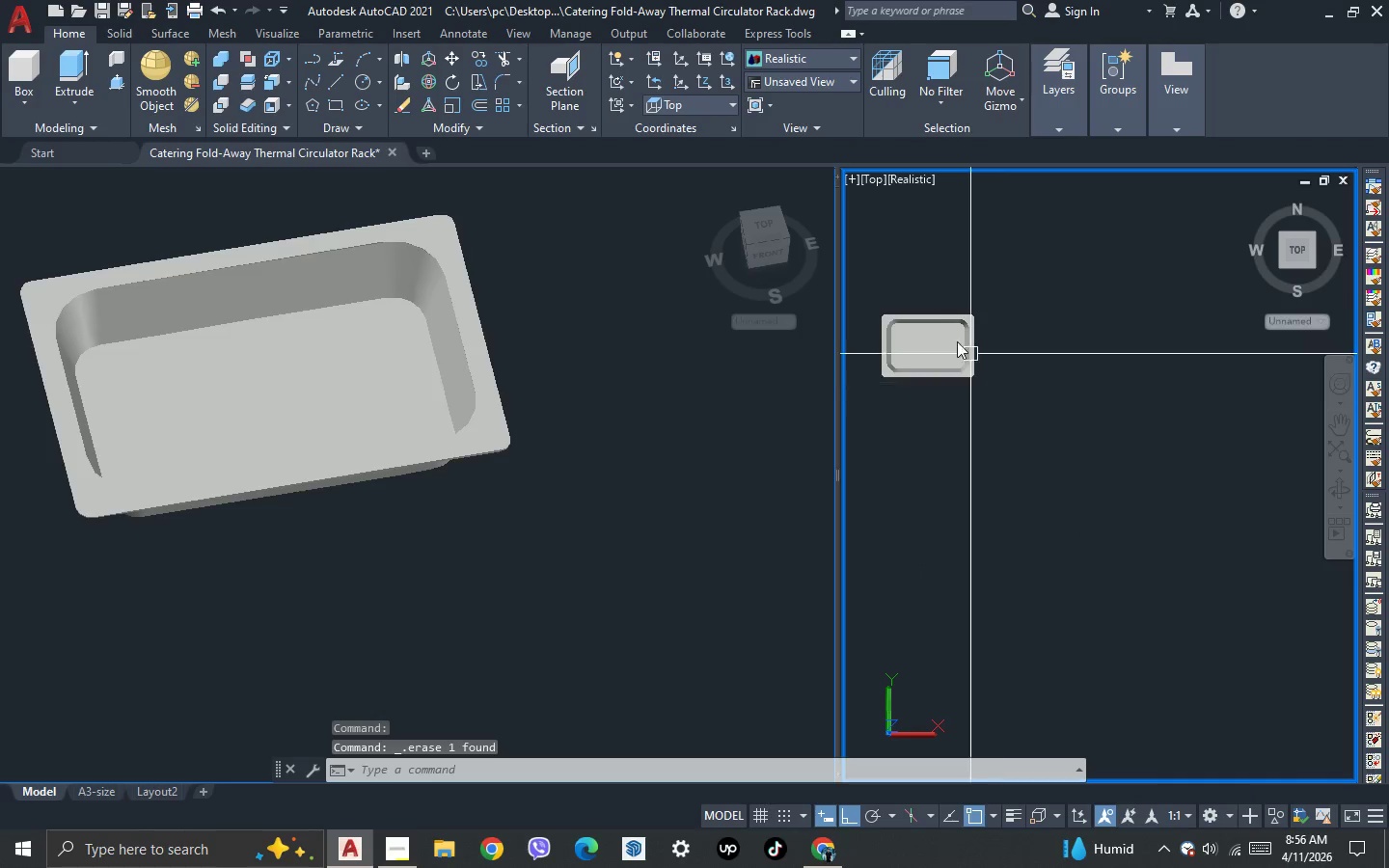 
scroll: coordinate [1112, 359], scroll_direction: up, amount: 7.0
 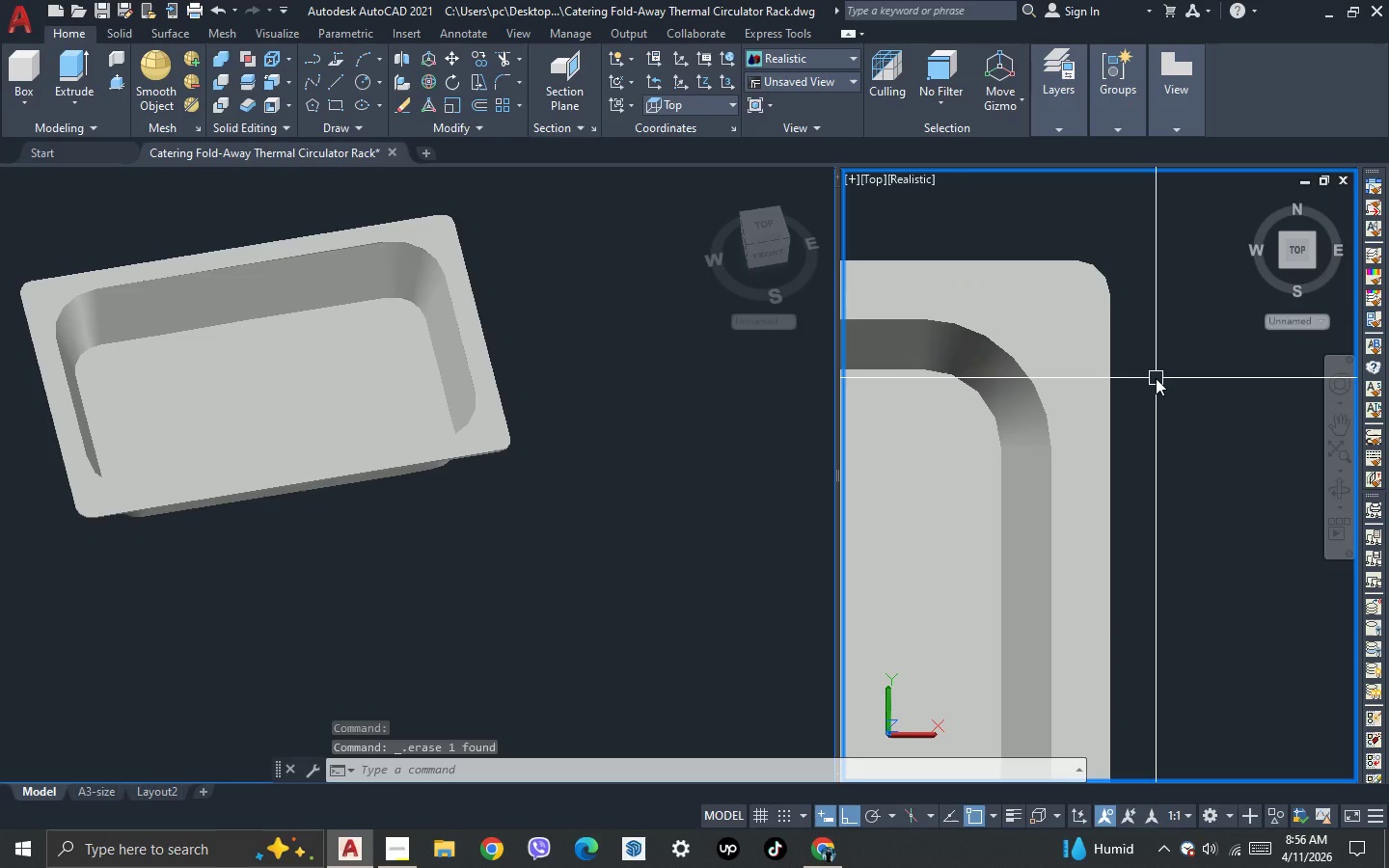 
scroll: coordinate [1181, 347], scroll_direction: down, amount: 4.0
 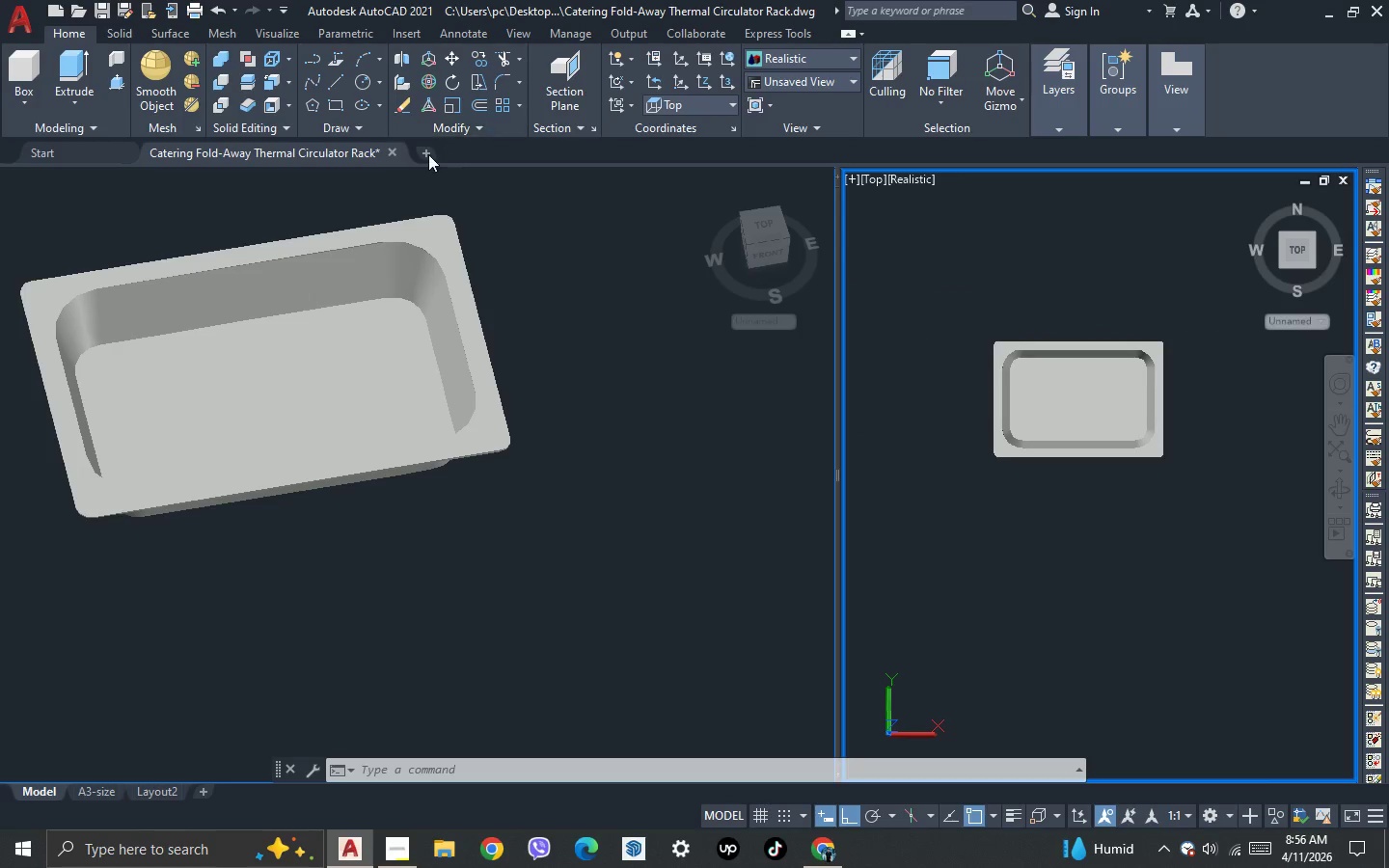 
left_click([270, 83])
 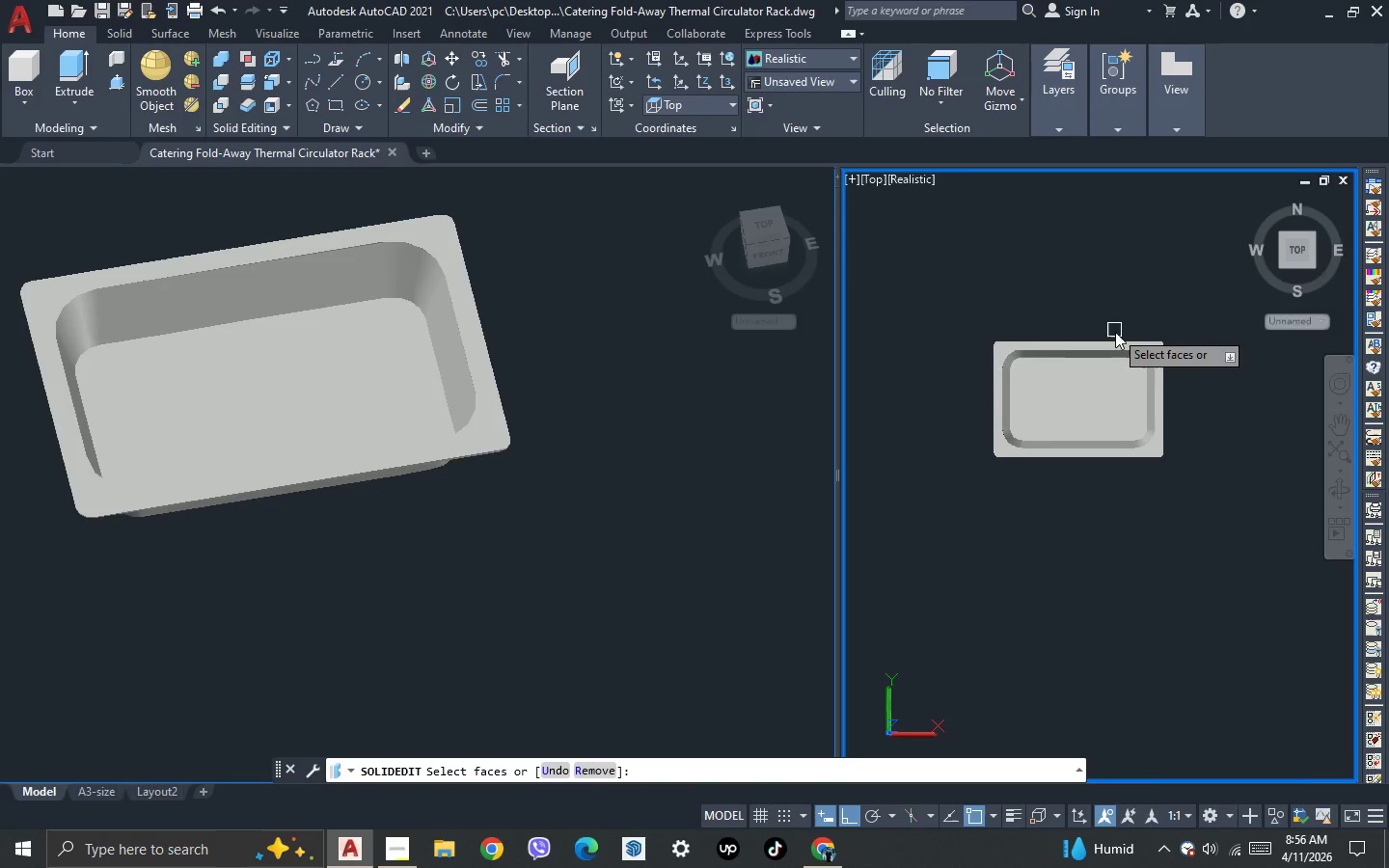 
scroll: coordinate [1165, 347], scroll_direction: up, amount: 3.0
 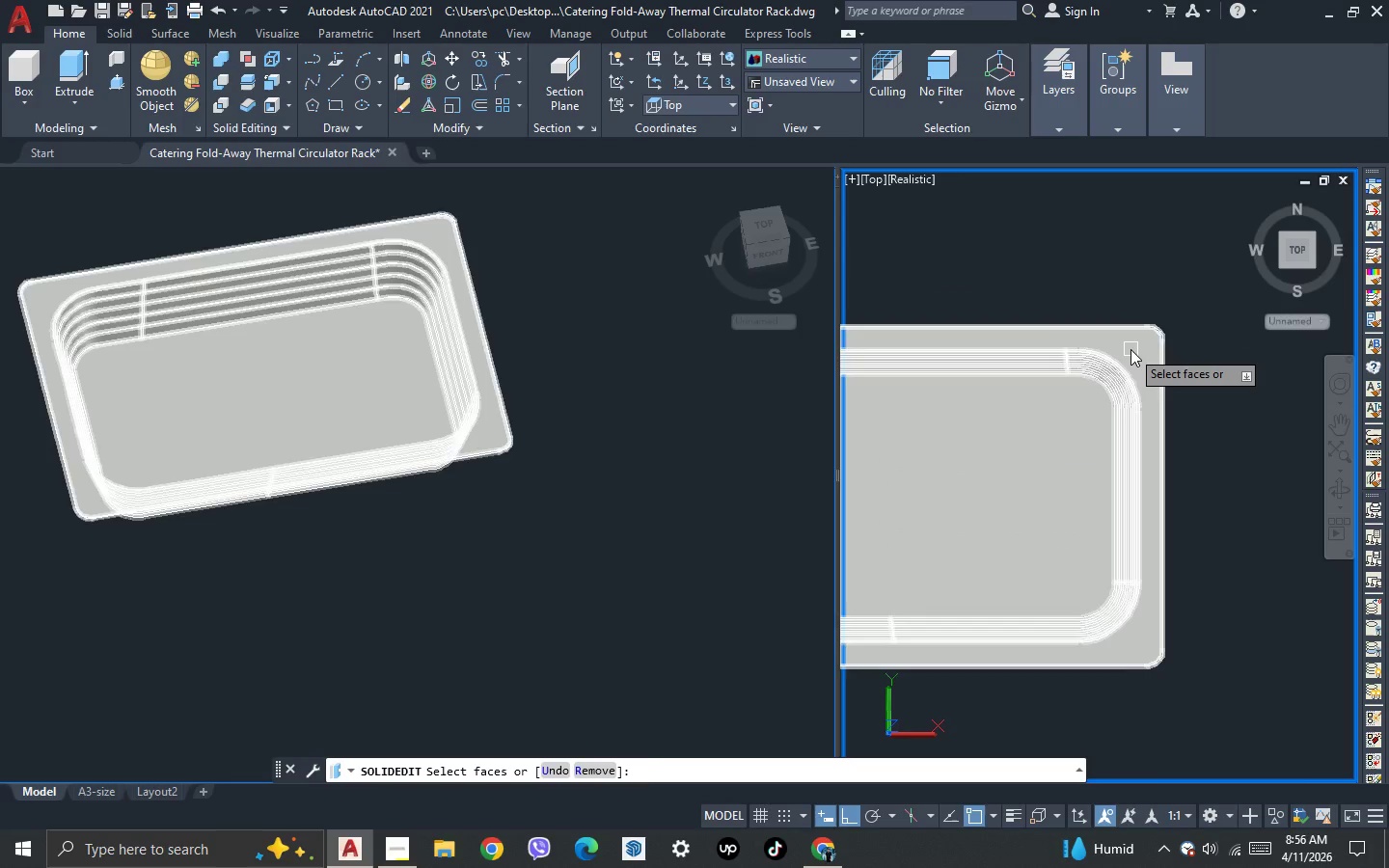 
left_click([1130, 349])
 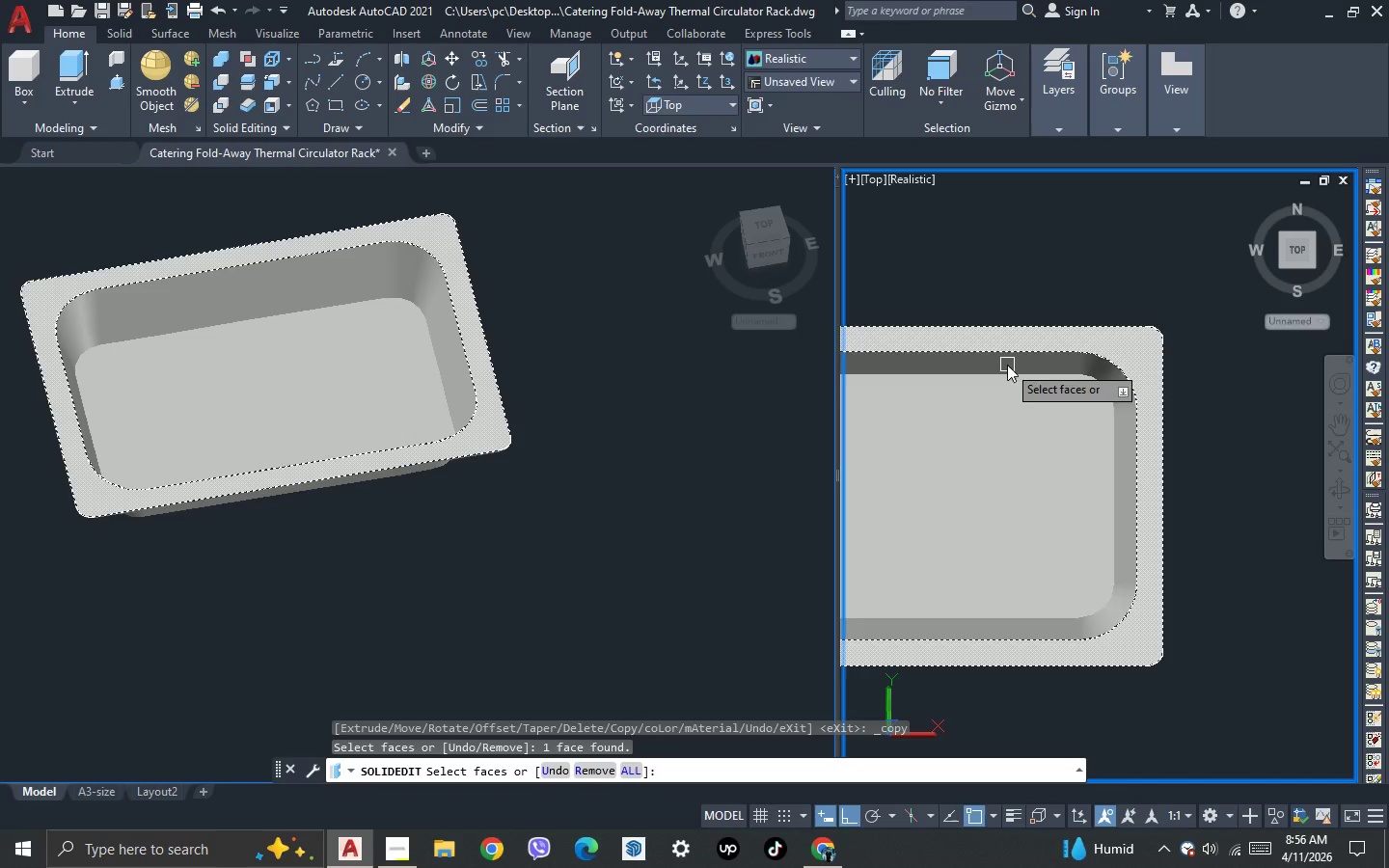 
scroll: coordinate [1005, 365], scroll_direction: down, amount: 3.0
 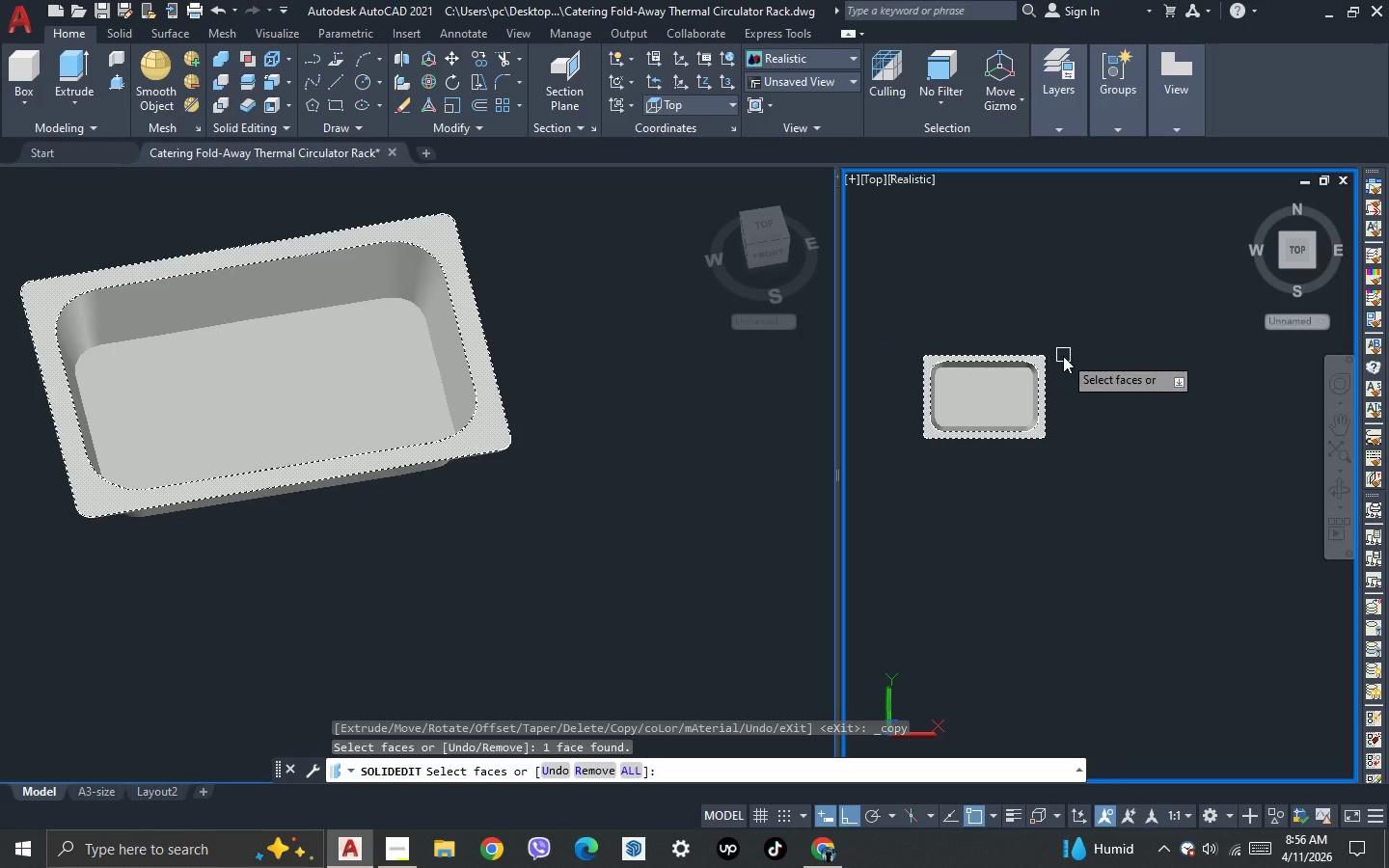 
scroll: coordinate [1038, 366], scroll_direction: up, amount: 6.0
 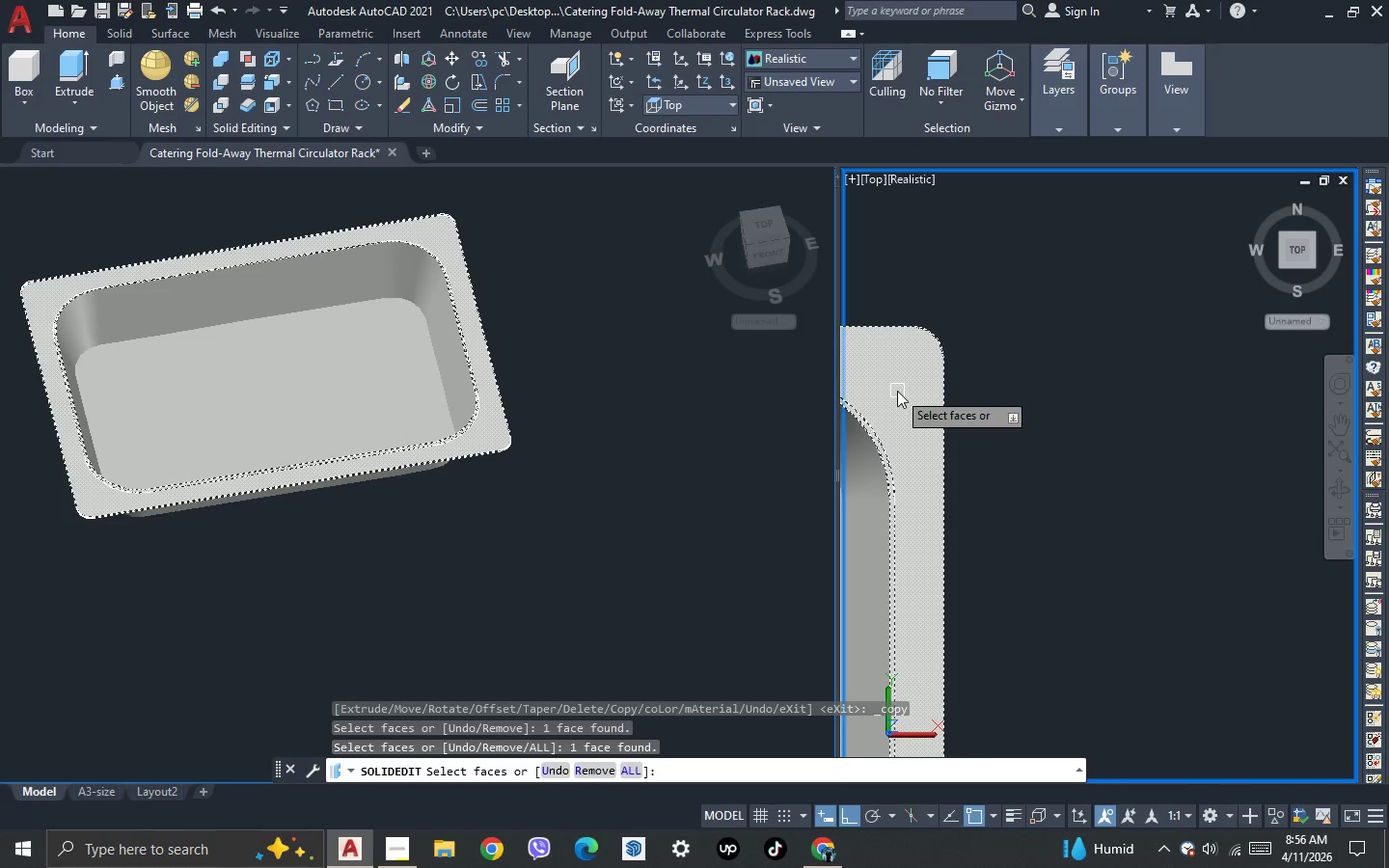 
key(Space)
 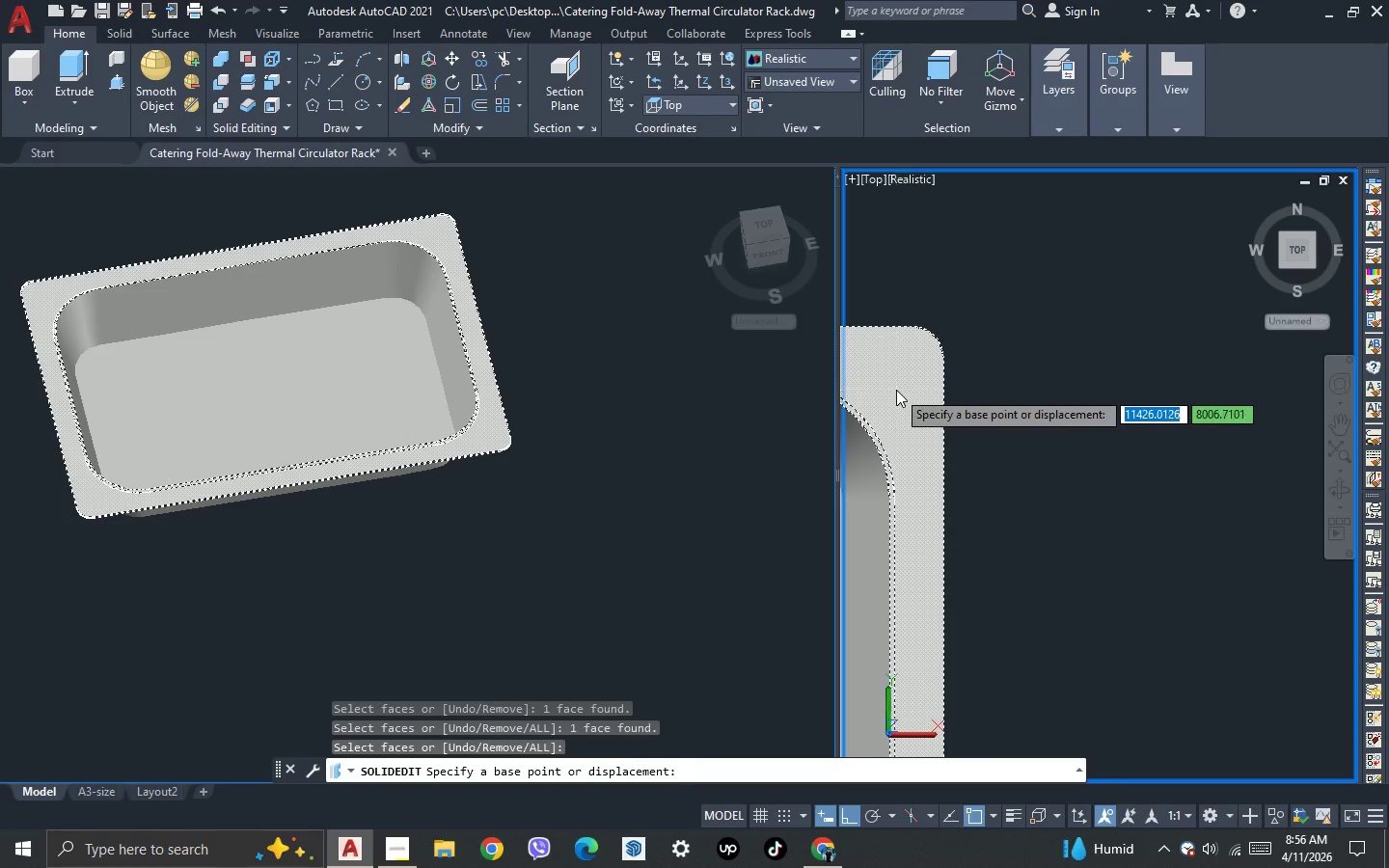 
left_click([896, 390])
 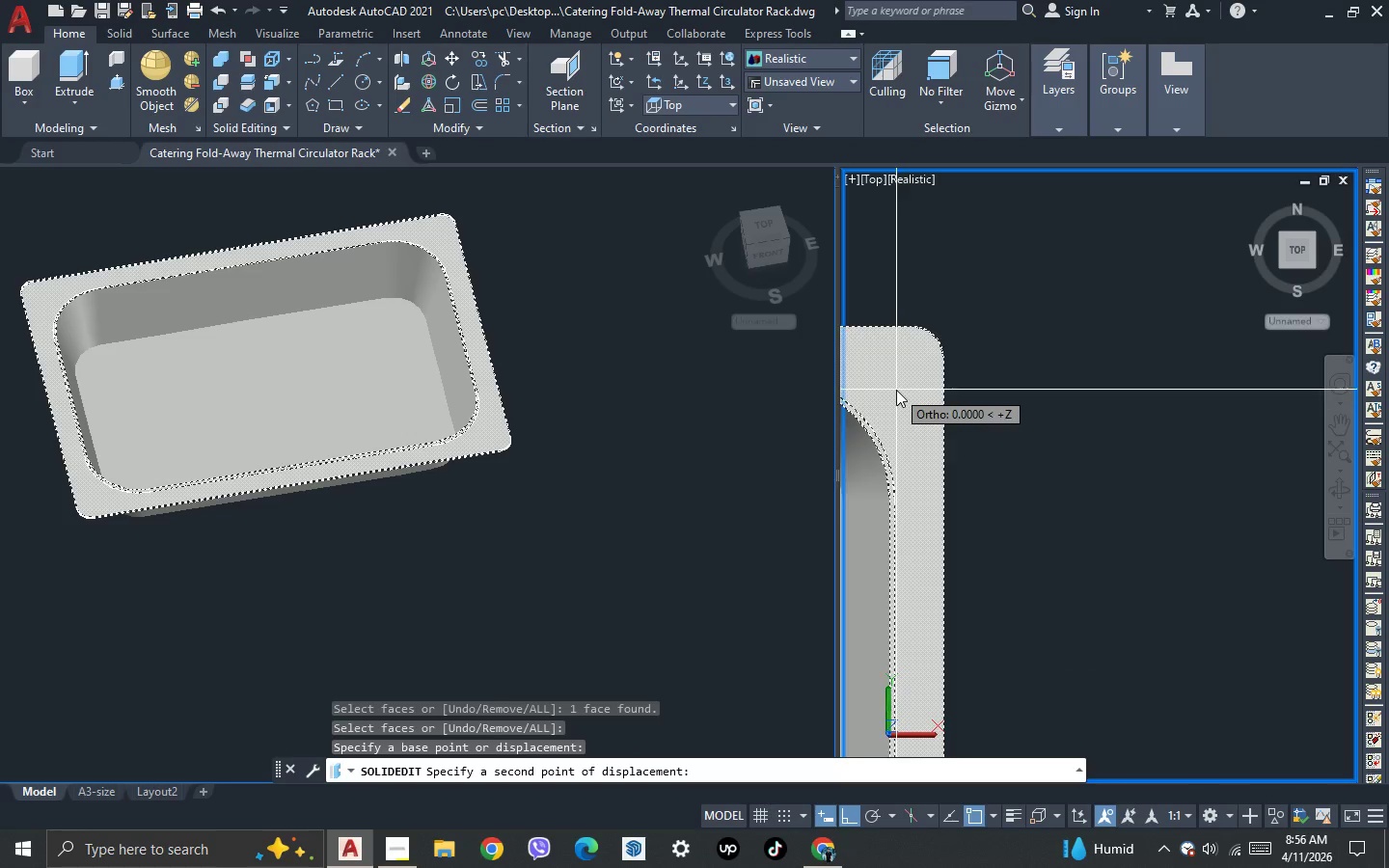 
scroll: coordinate [896, 390], scroll_direction: down, amount: 3.0
 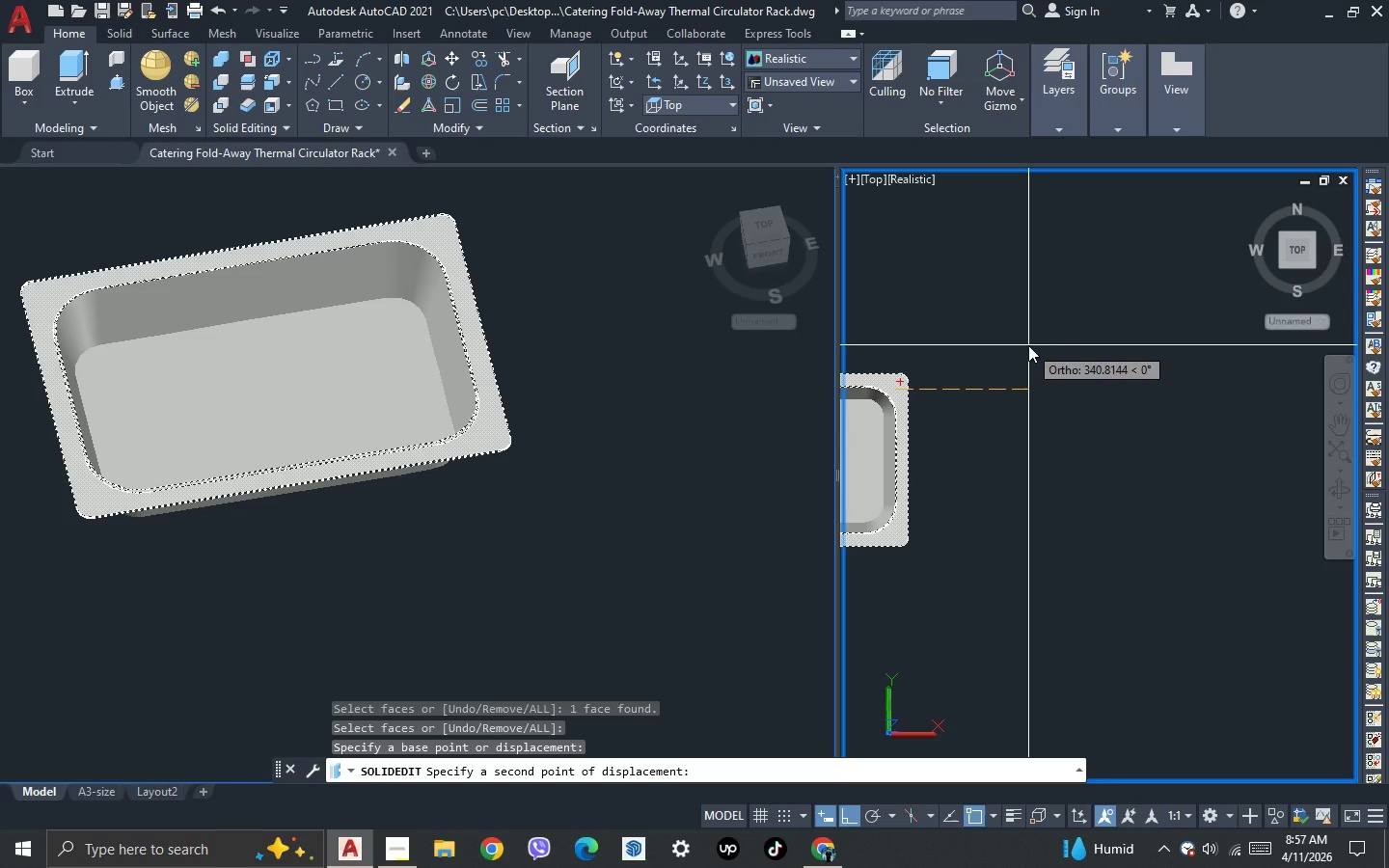 
type(1000)
 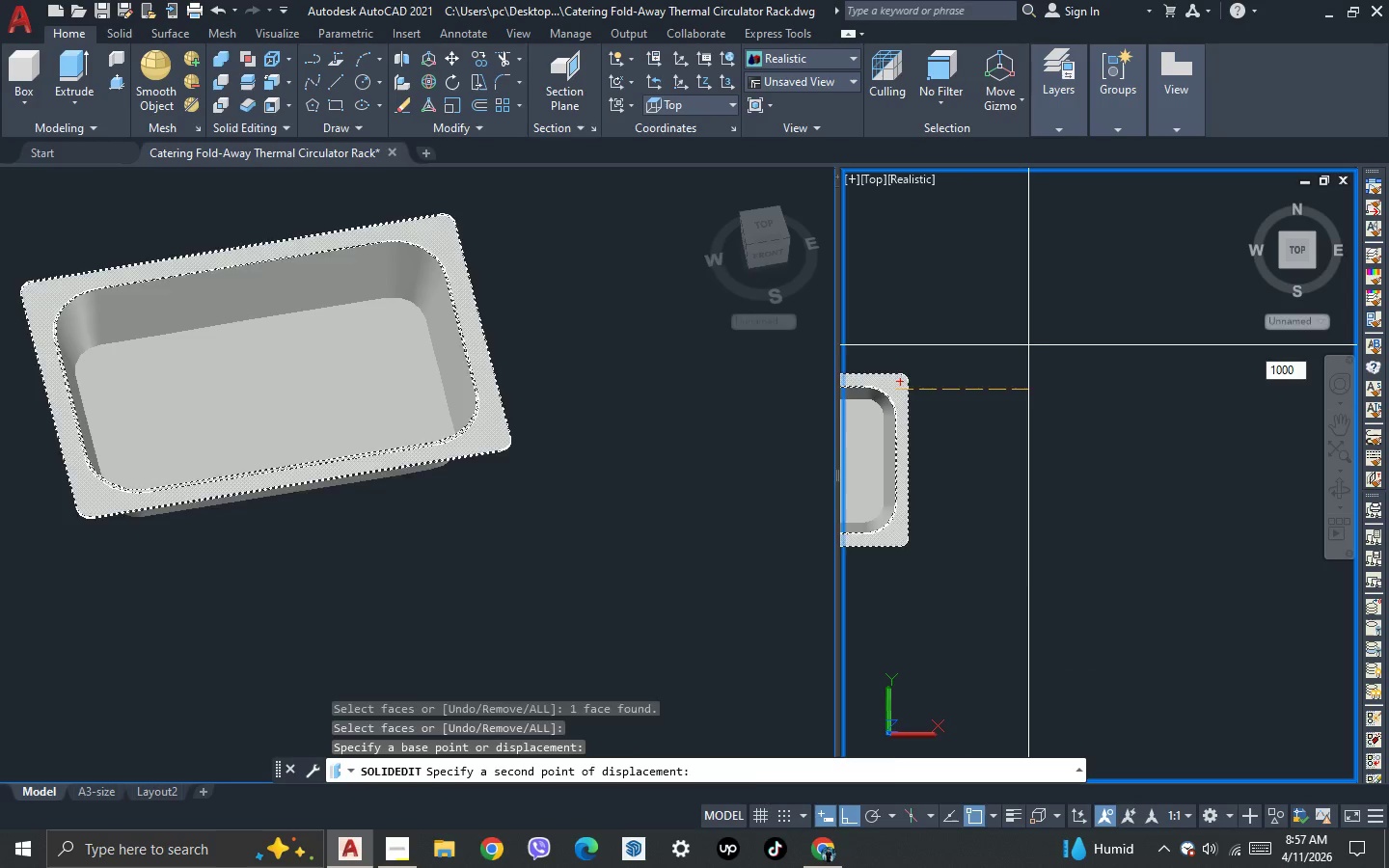 
key(Enter)
 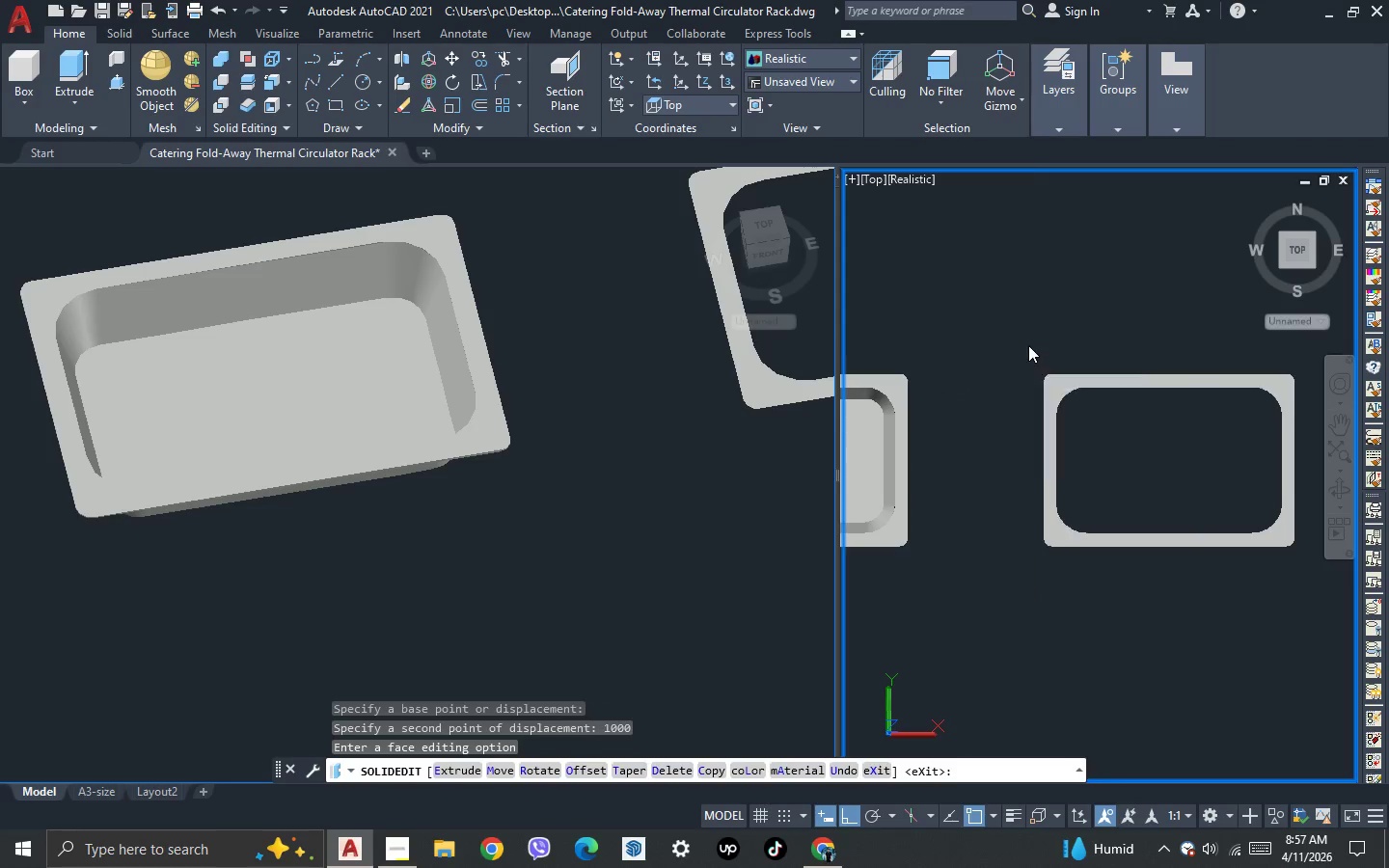 
key(Enter)
 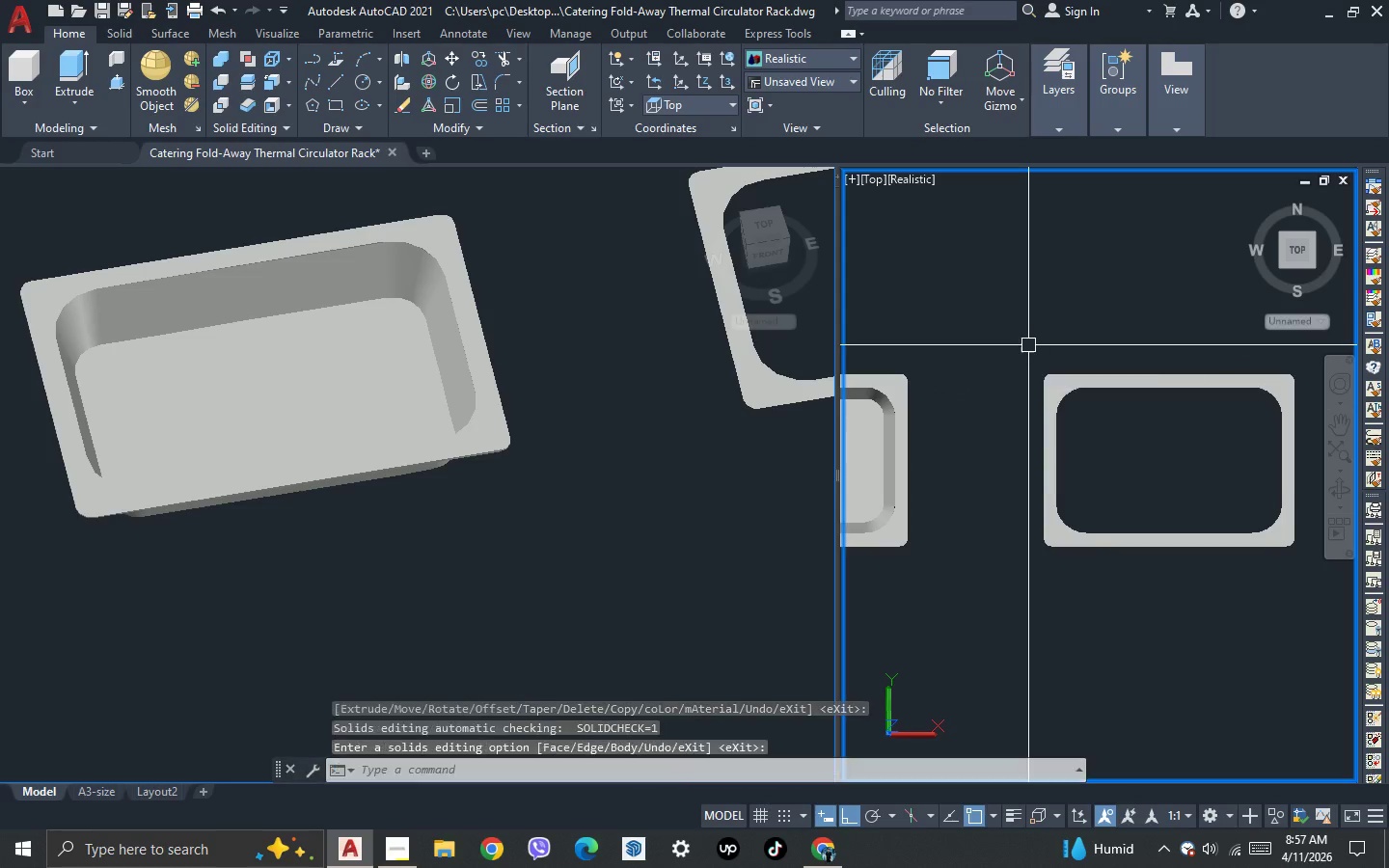 
key(Enter)
 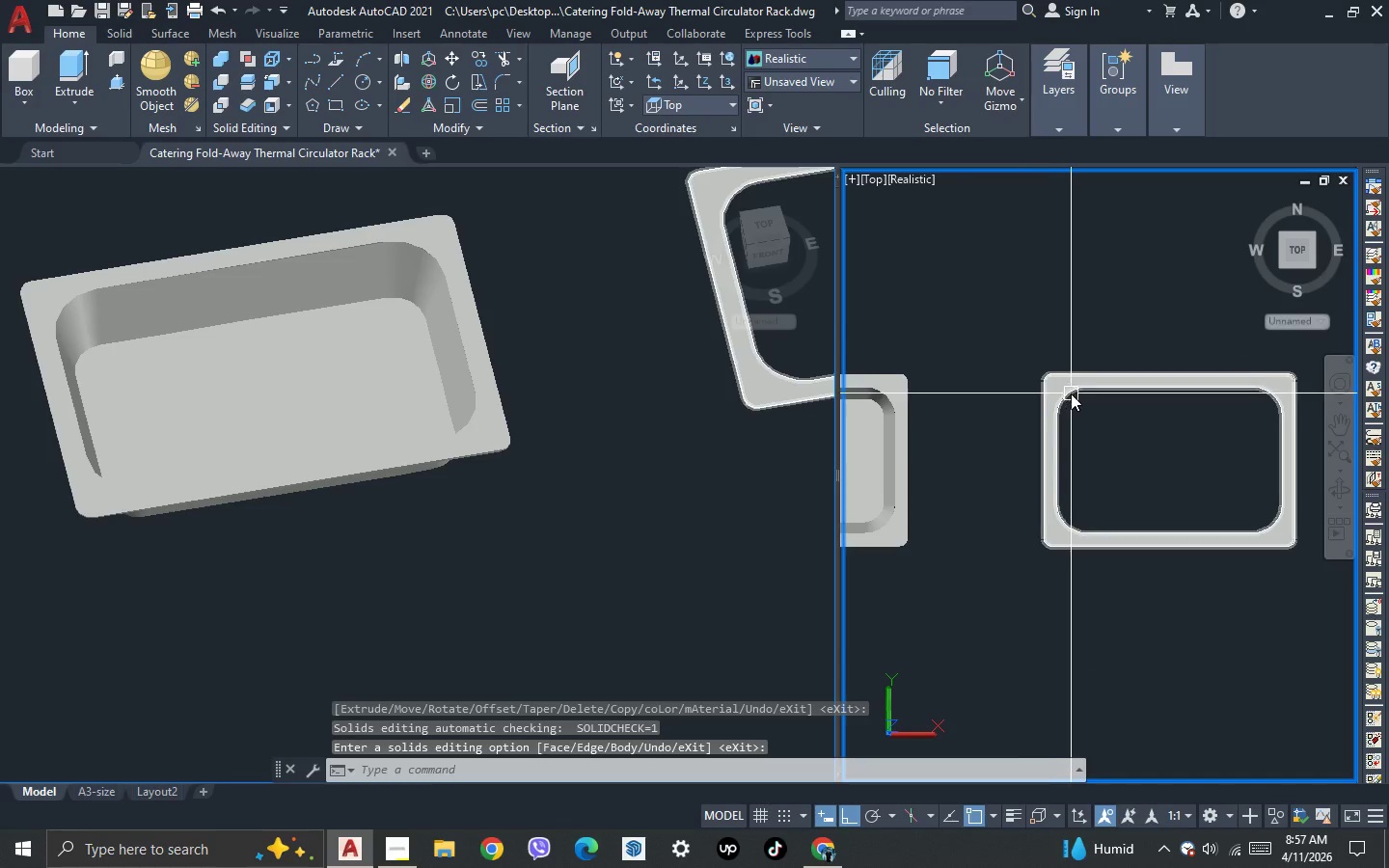 
scroll: coordinate [1071, 394], scroll_direction: up, amount: 2.0
 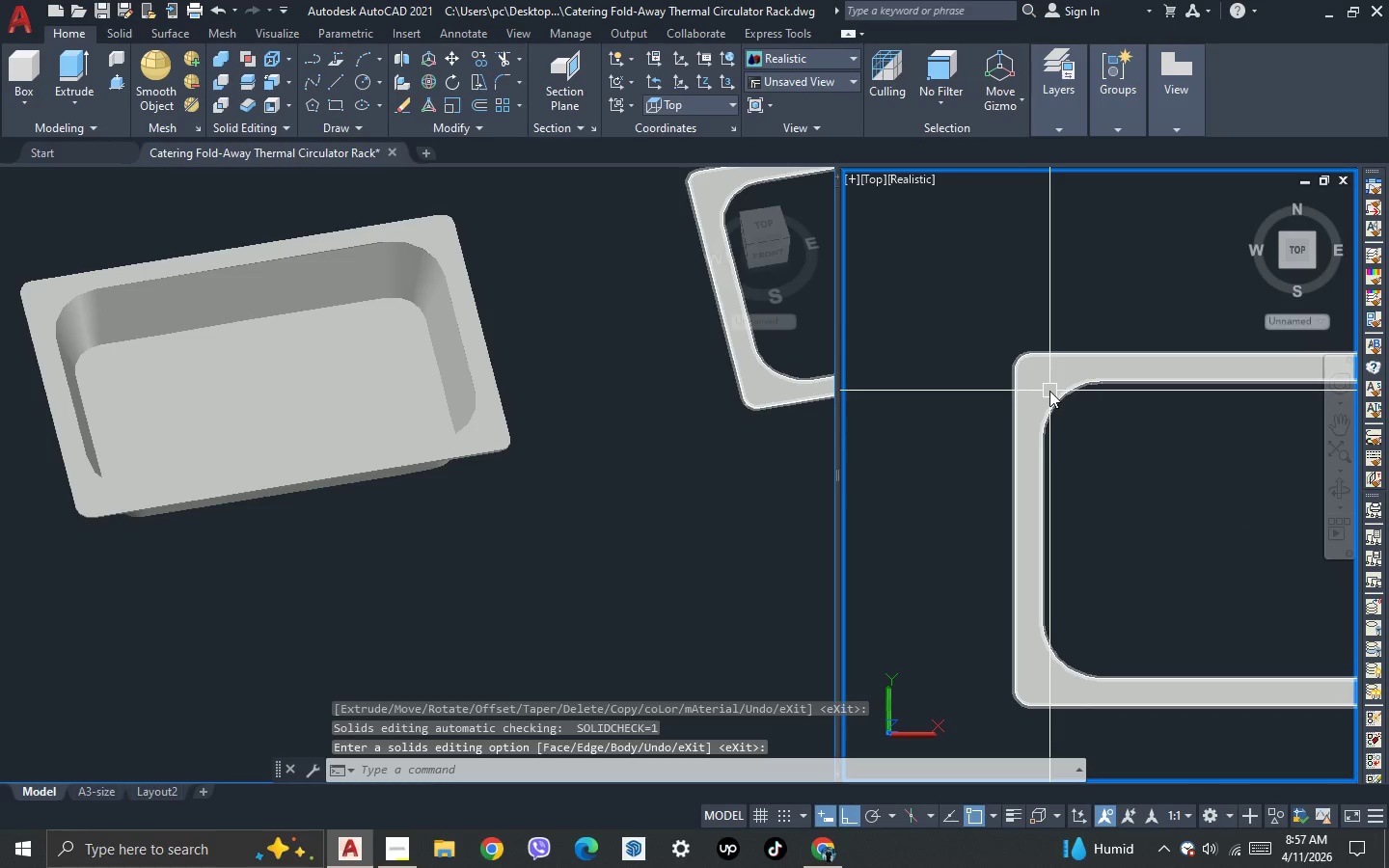 
left_click([1049, 389])
 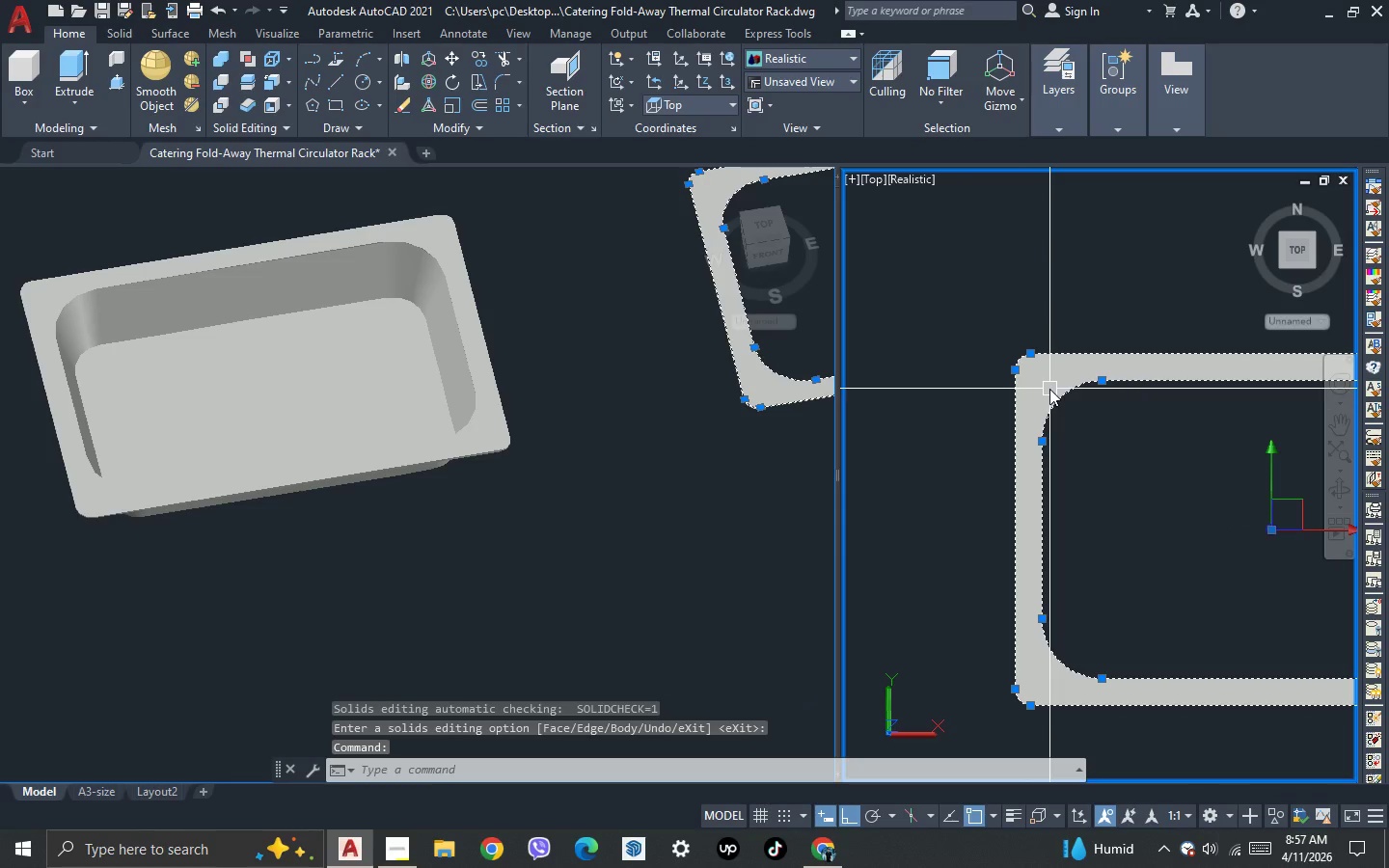 
key(X)
 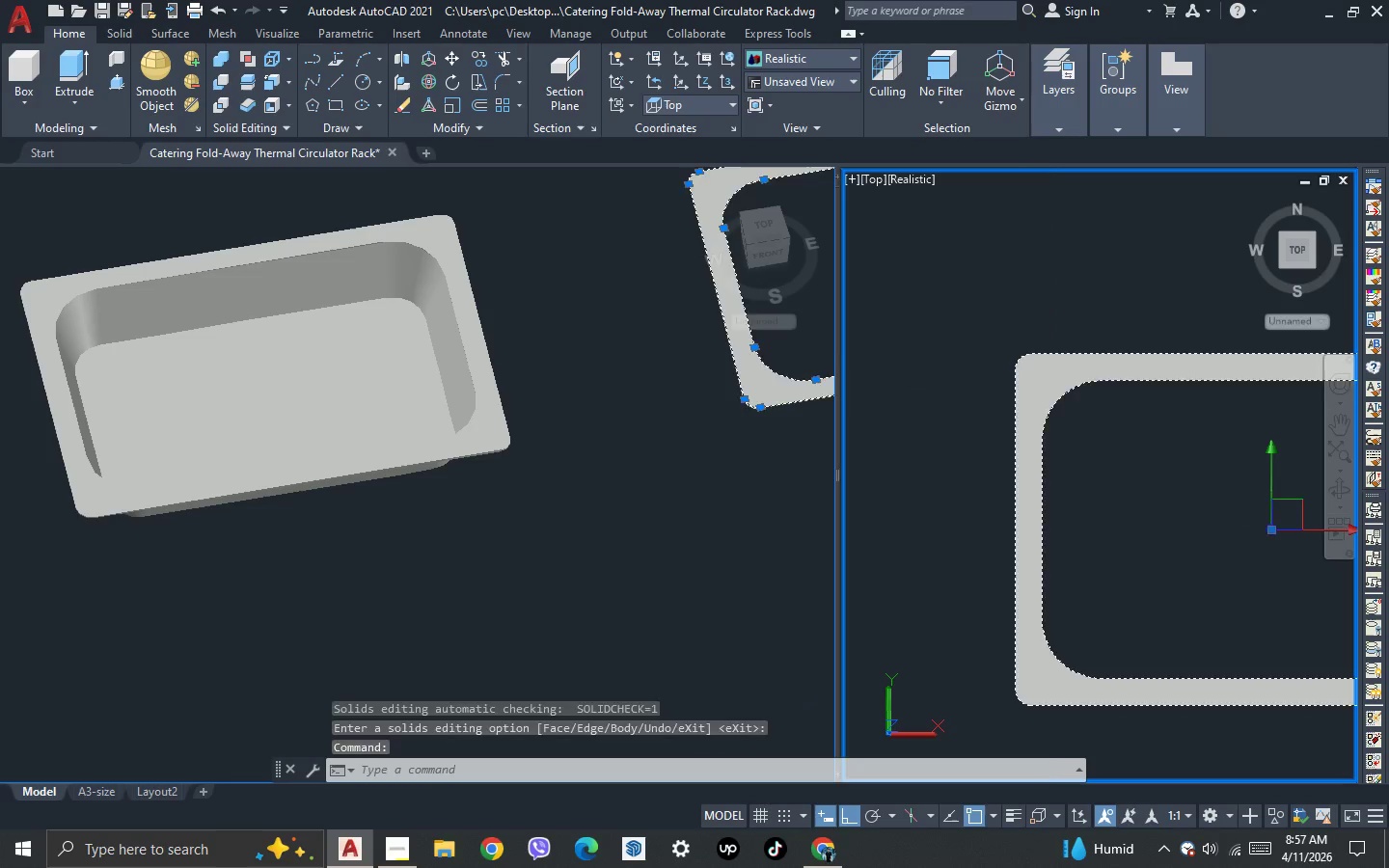 
key(Space)
 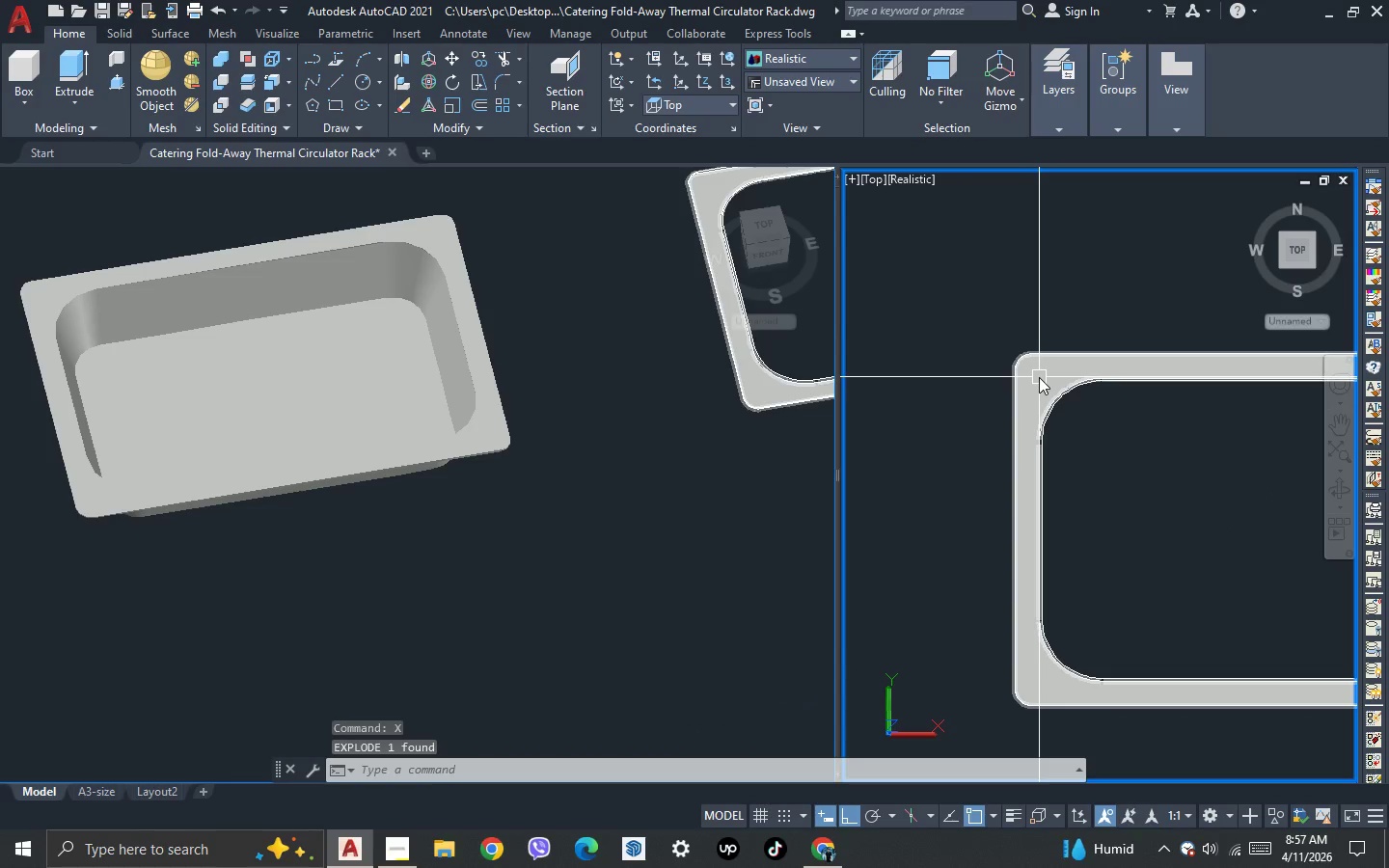 
scroll: coordinate [1039, 377], scroll_direction: up, amount: 3.0
 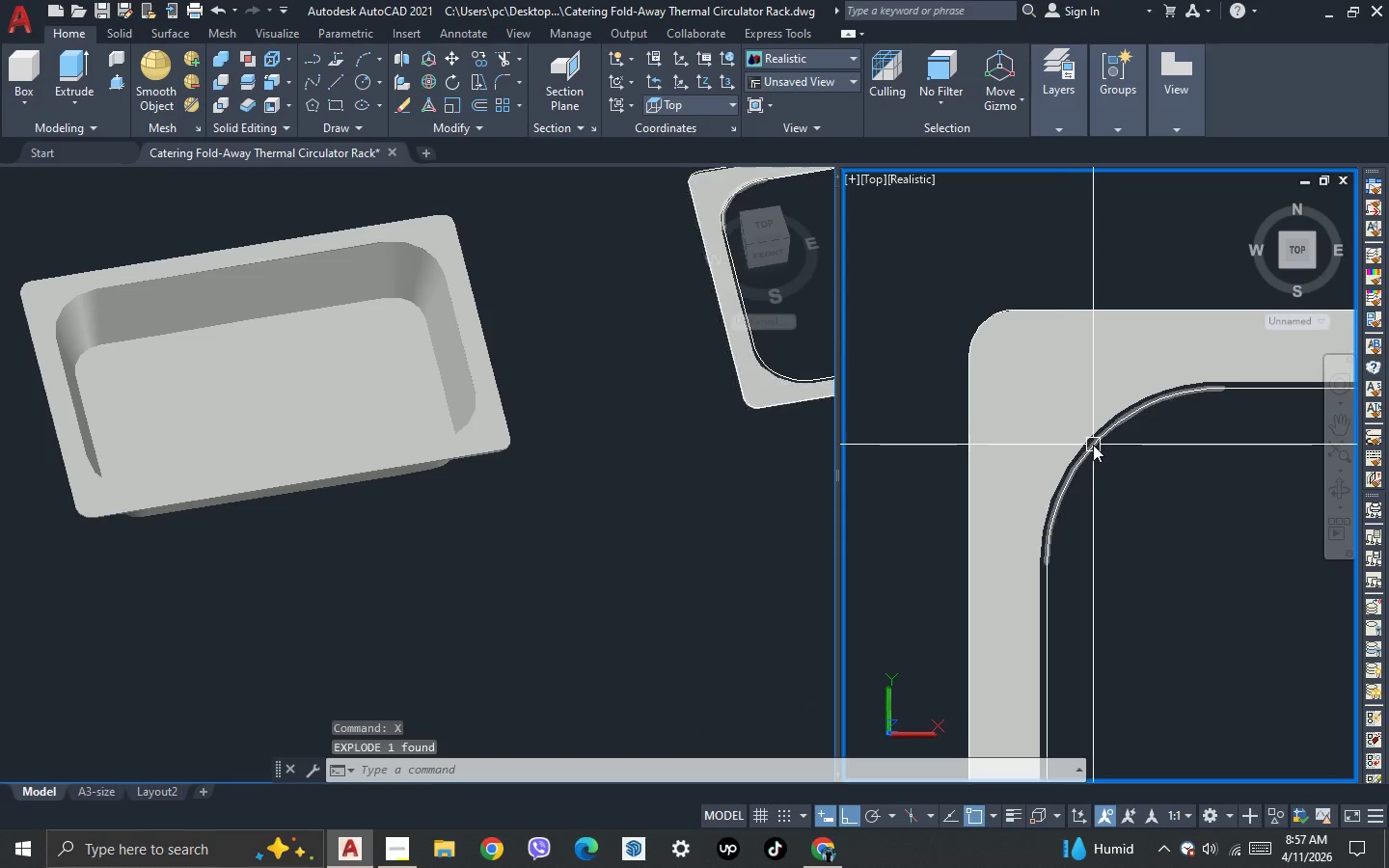 
left_click([1044, 392])
 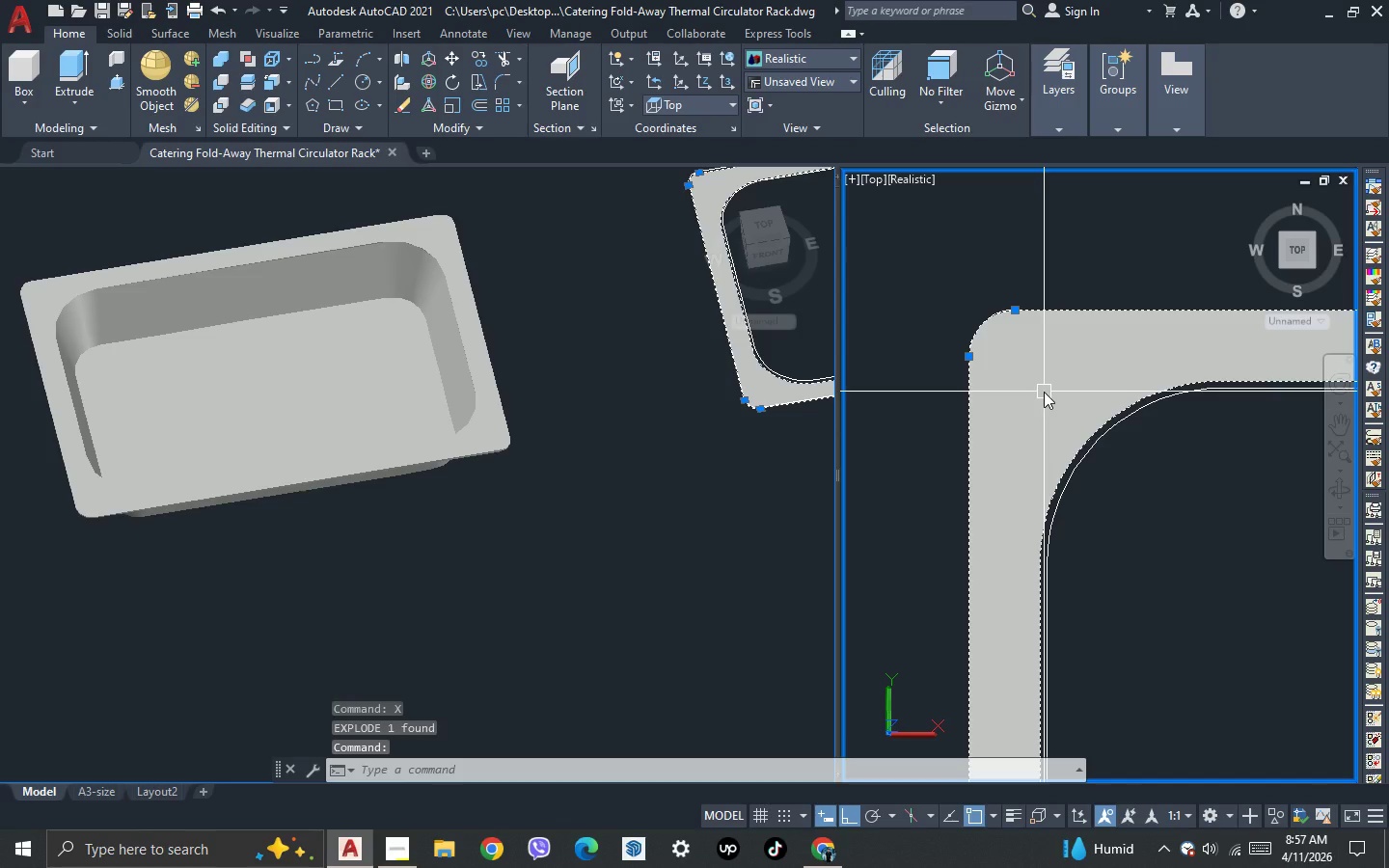 
key(X)
 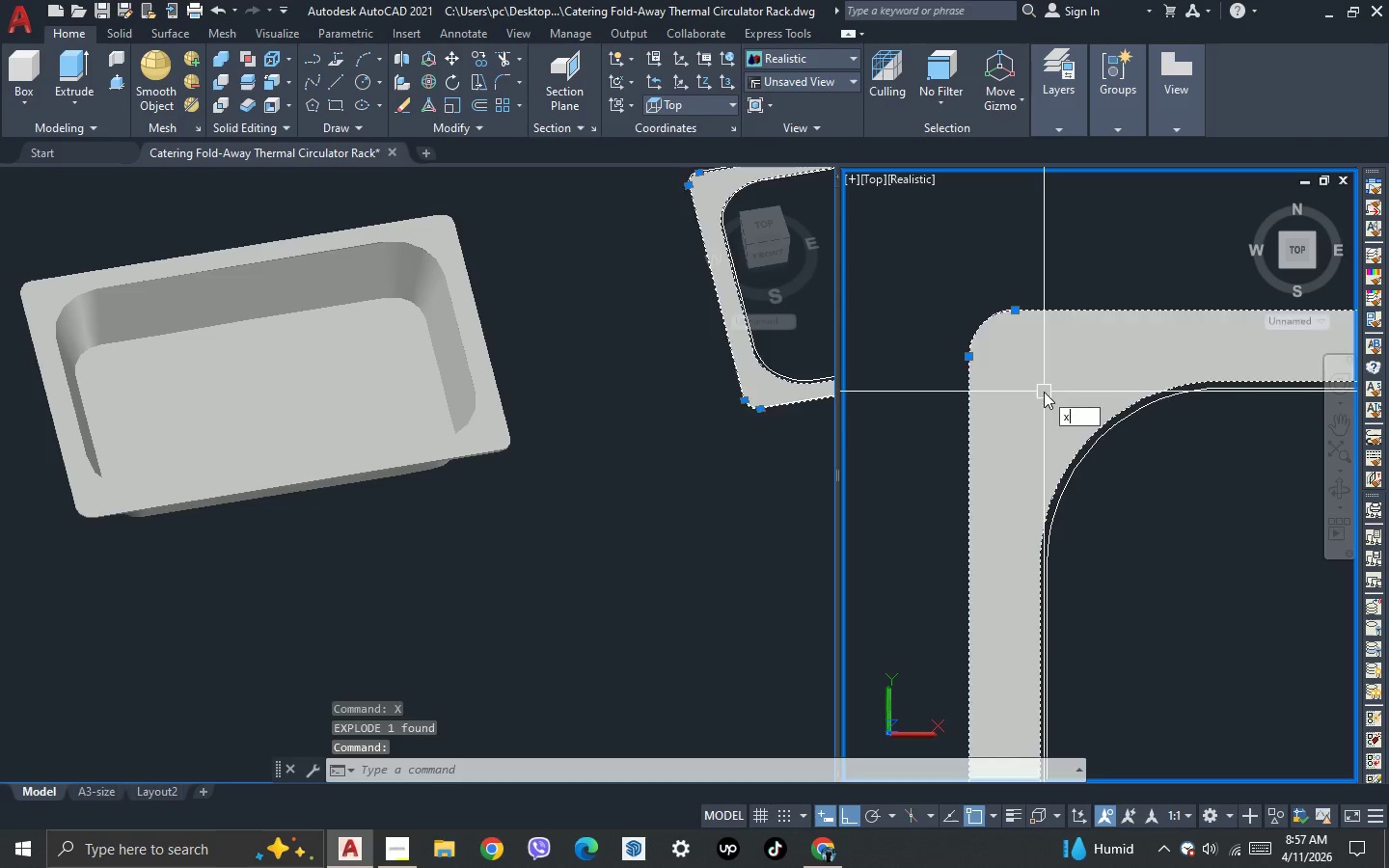 
key(Space)
 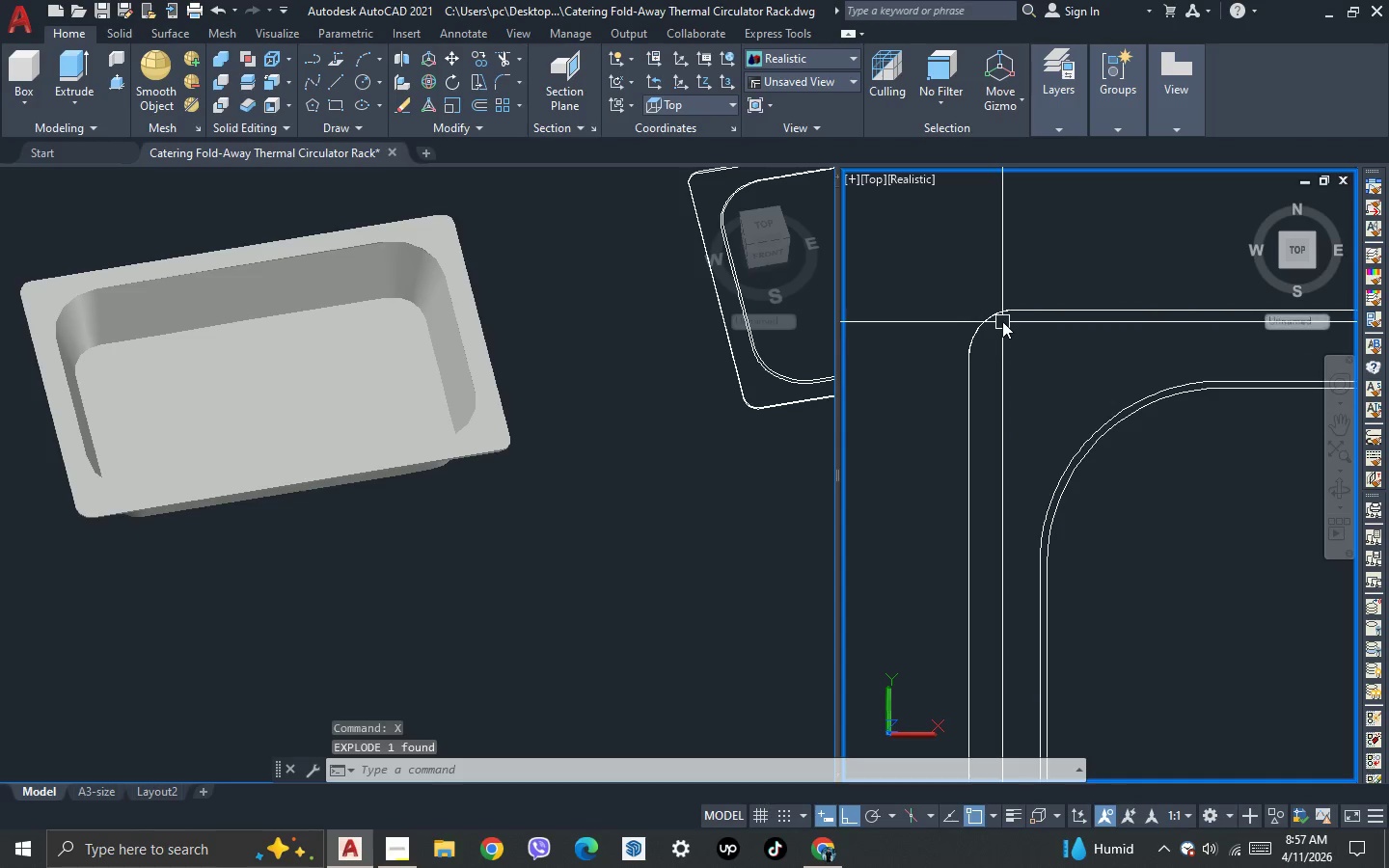 
left_click([1002, 315])
 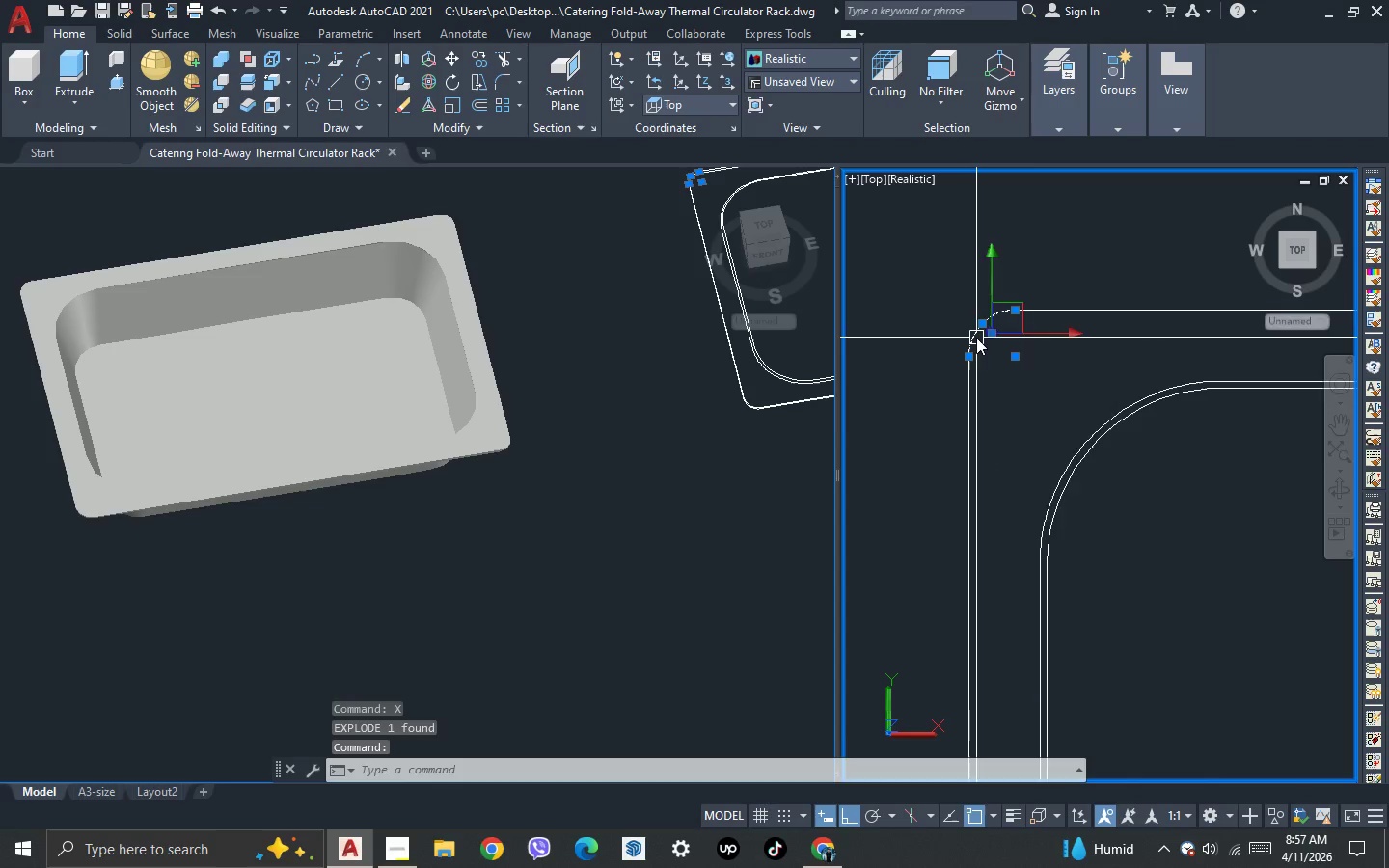 
scroll: coordinate [976, 338], scroll_direction: up, amount: 2.0
 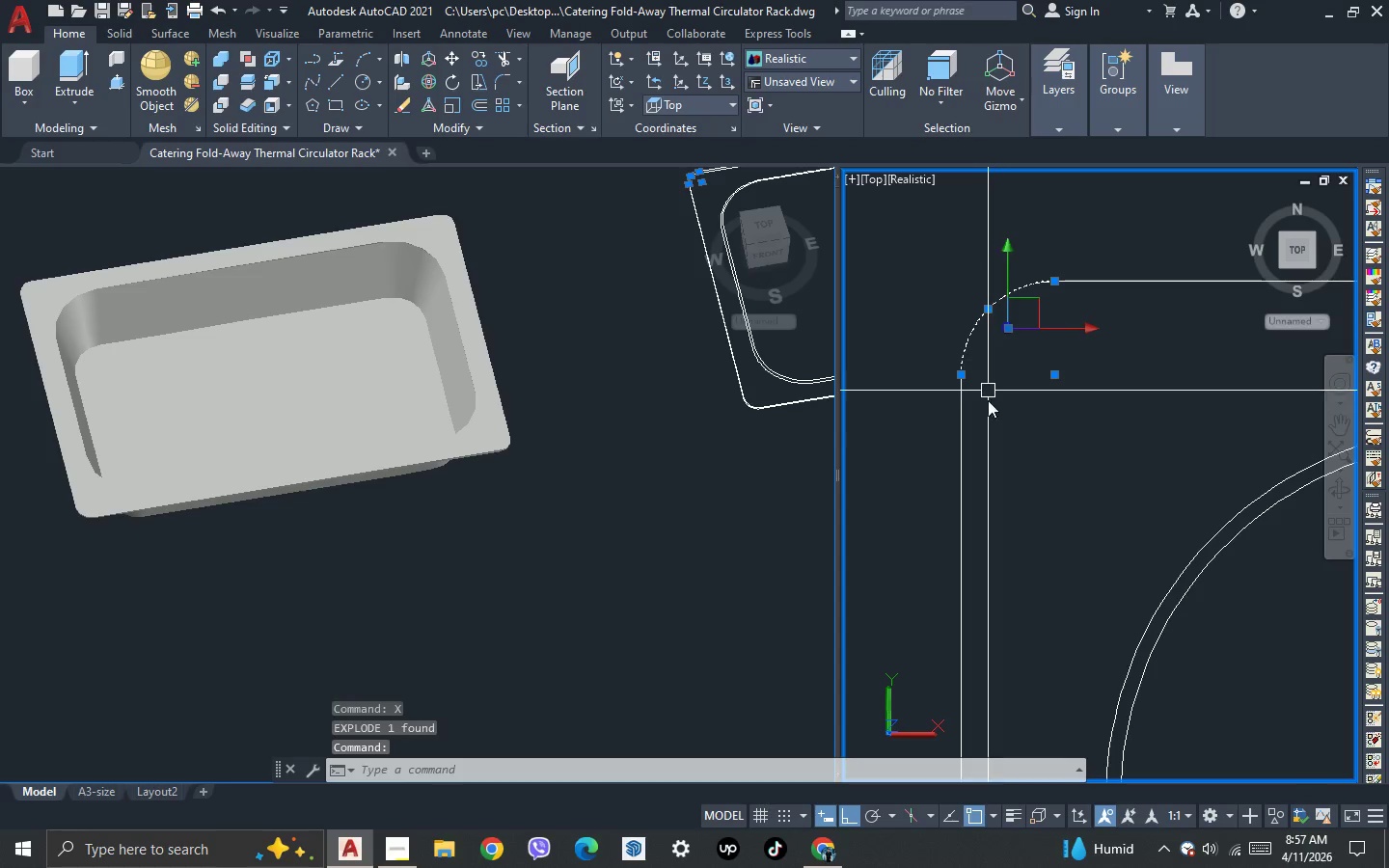 
key(Escape)
 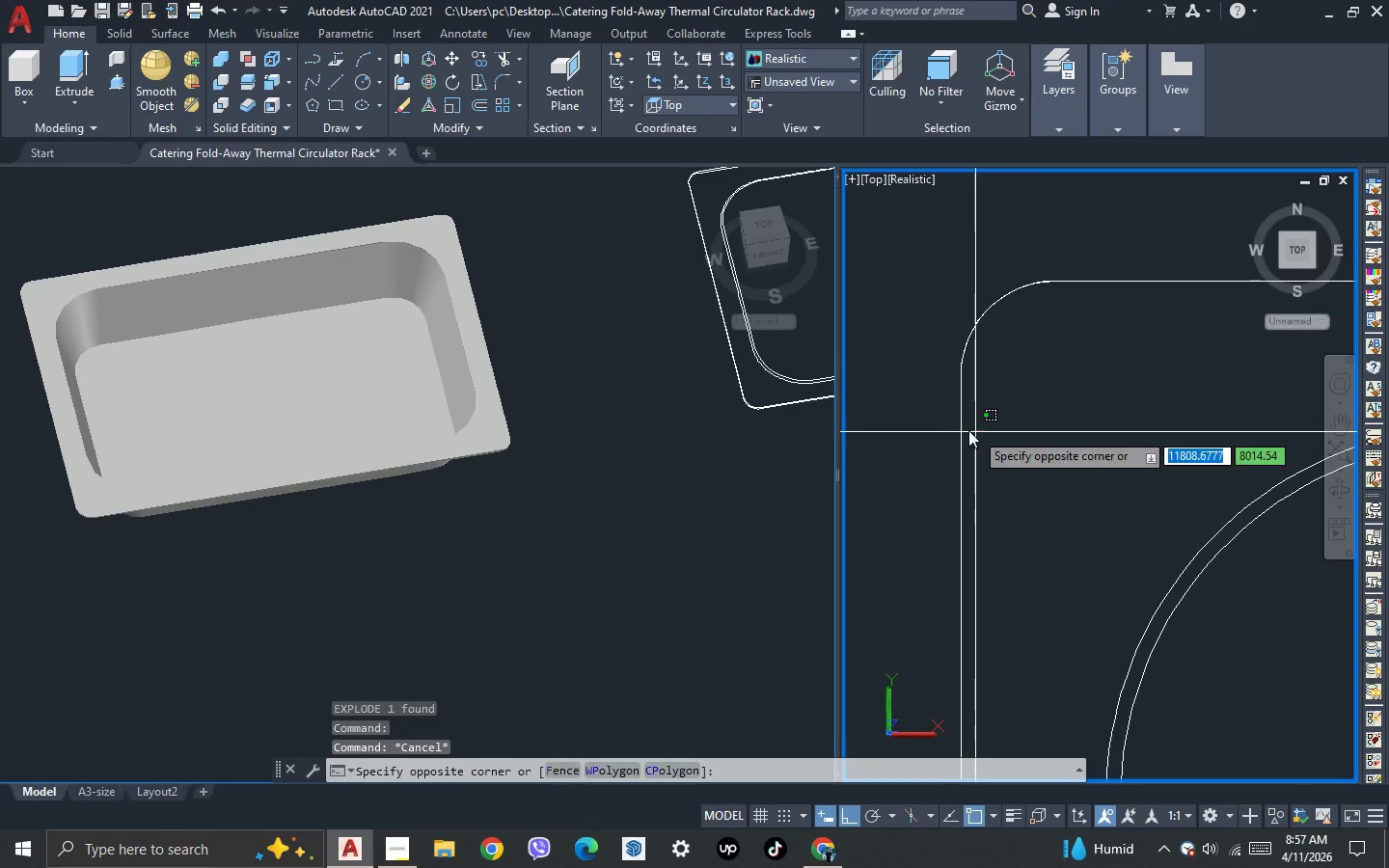 
double_click([940, 426])
 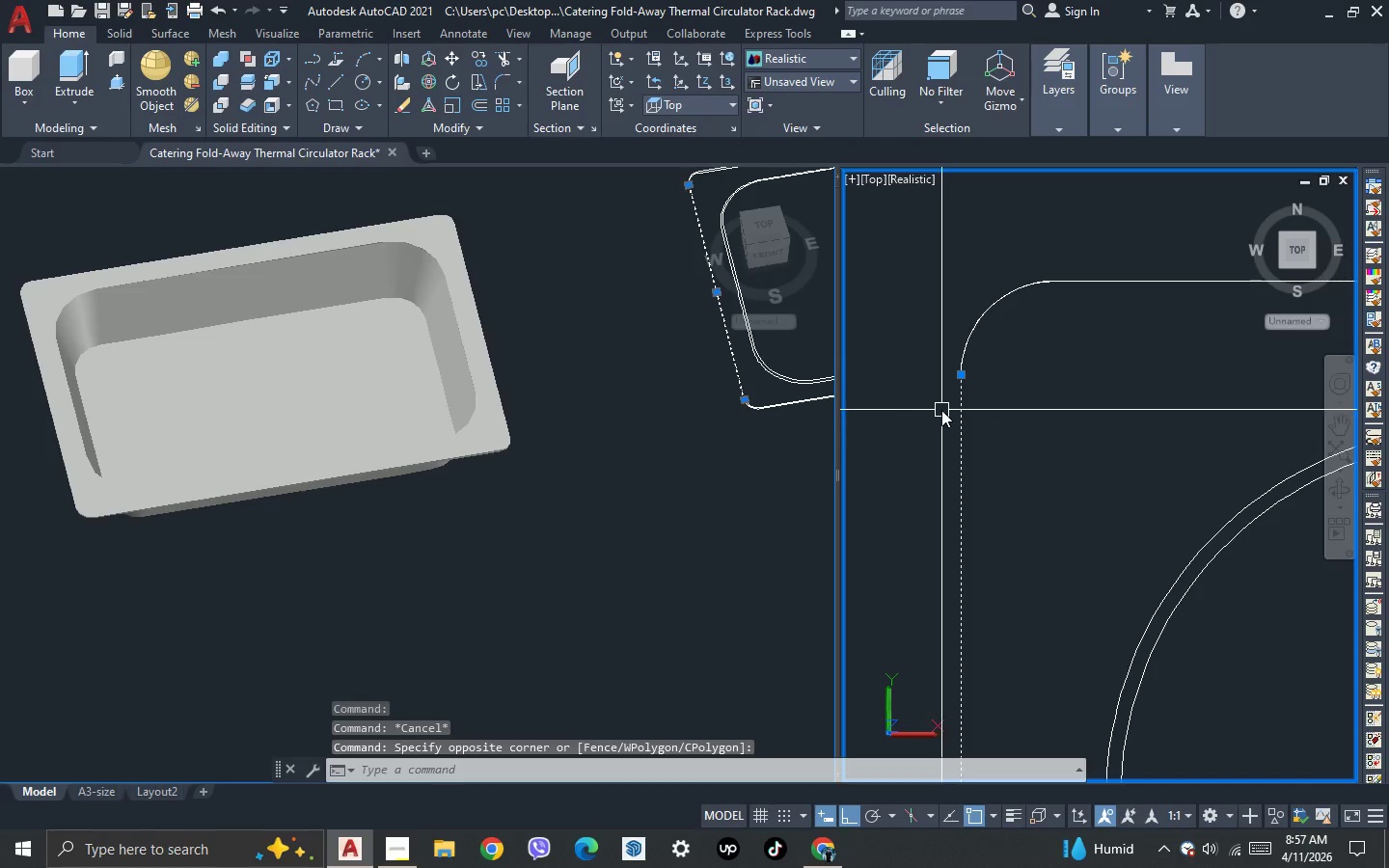 
key(Escape)
 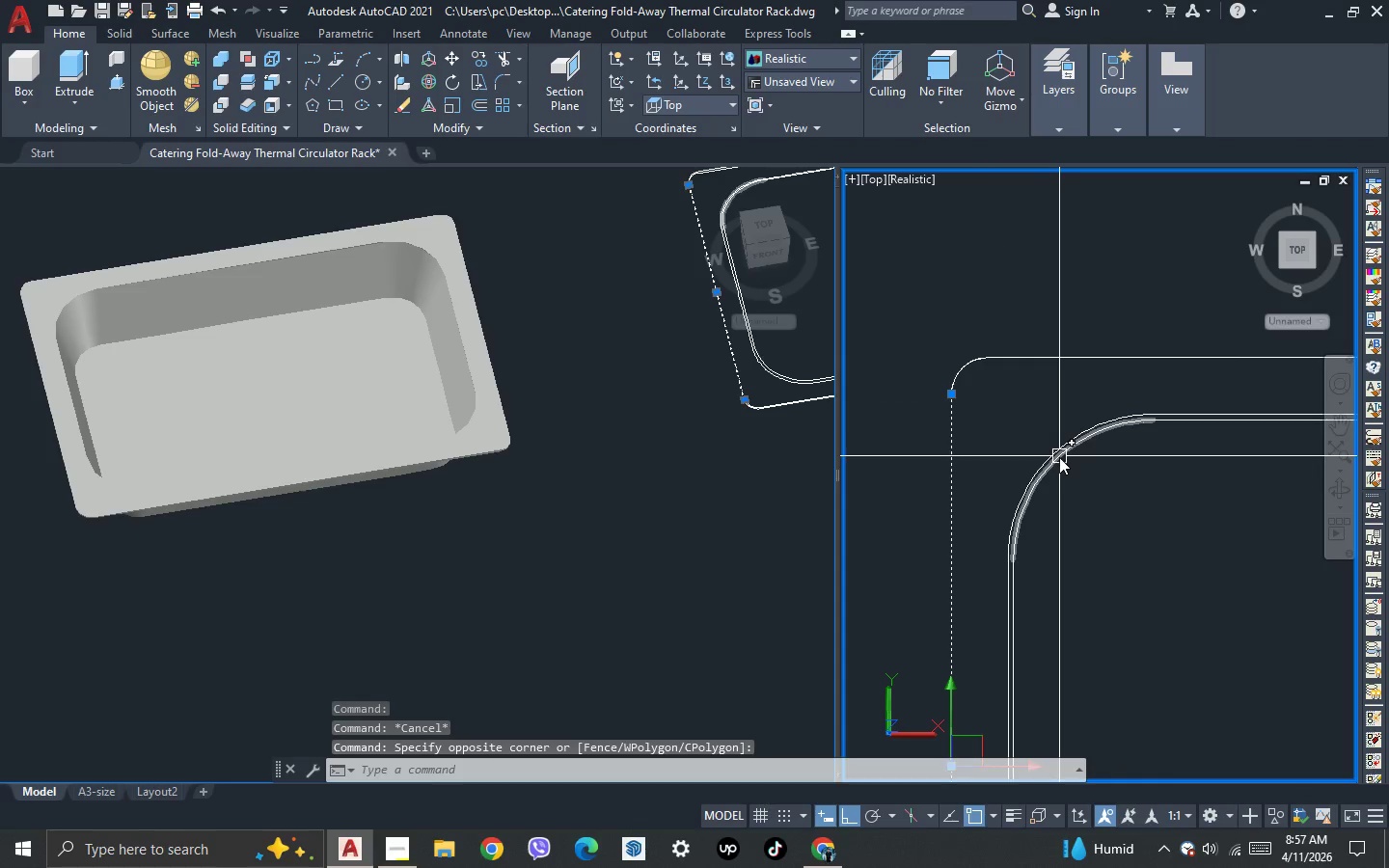 
scroll: coordinate [962, 375], scroll_direction: down, amount: 5.0
 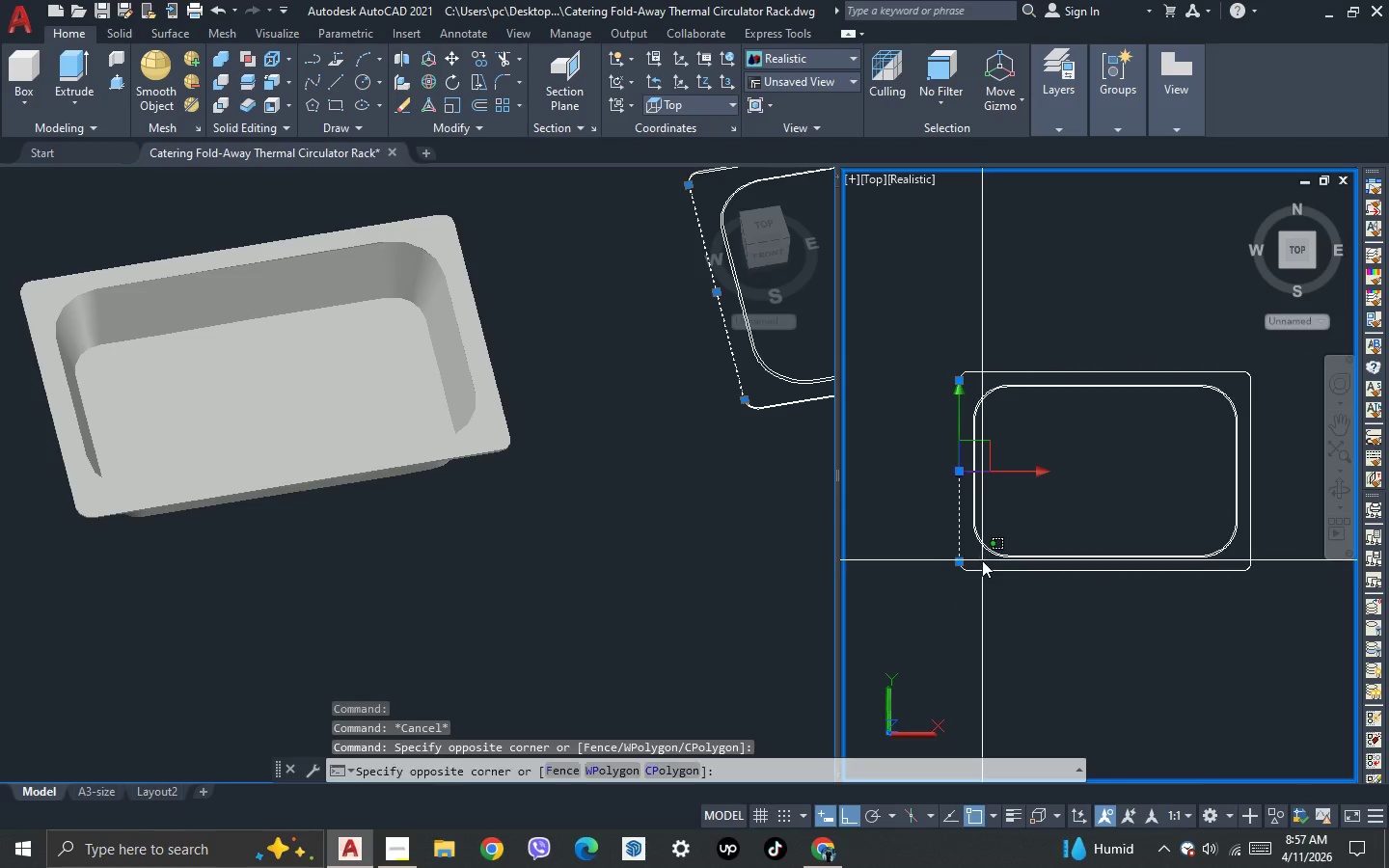 
key(Escape)
 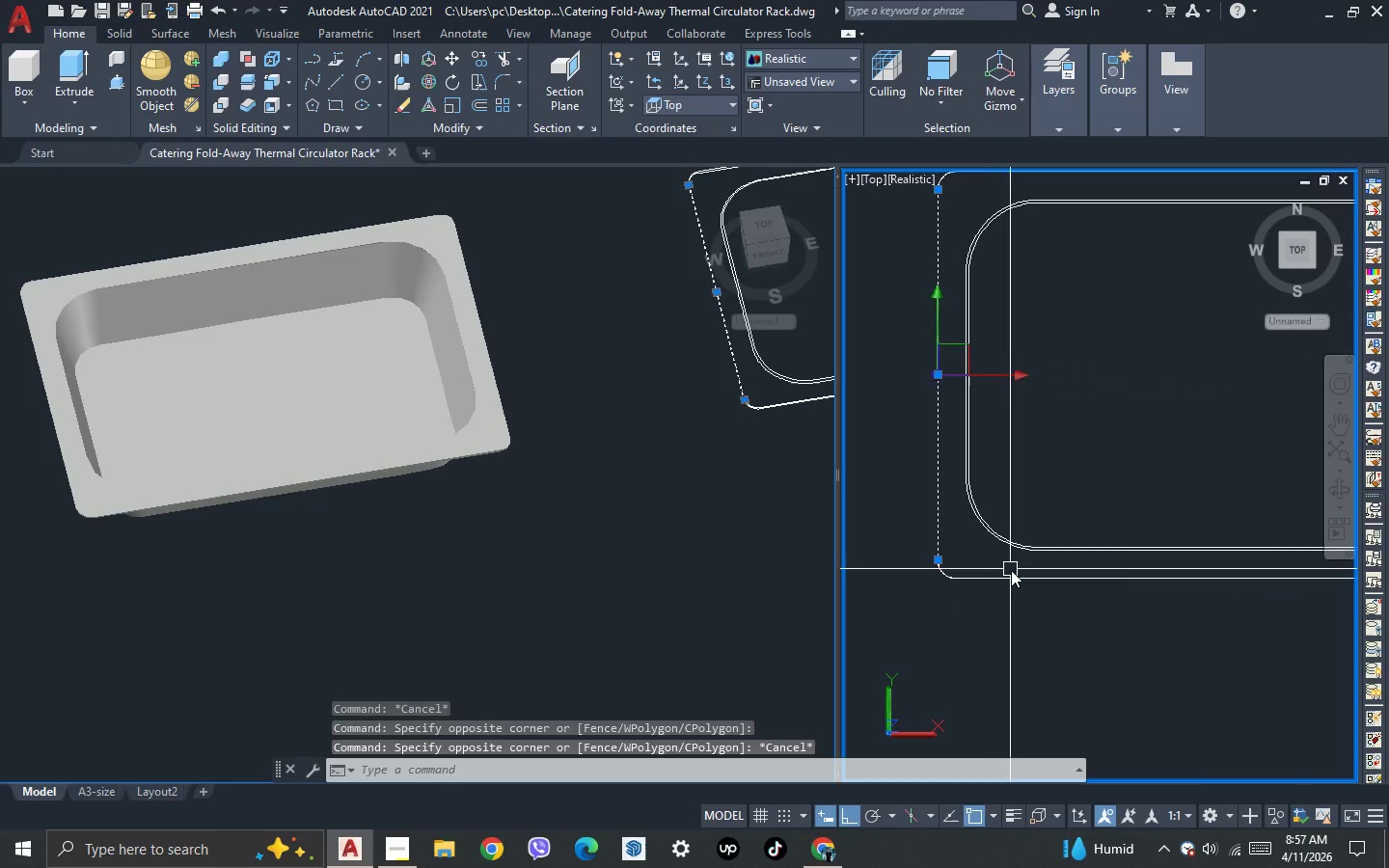 
key(Escape)
 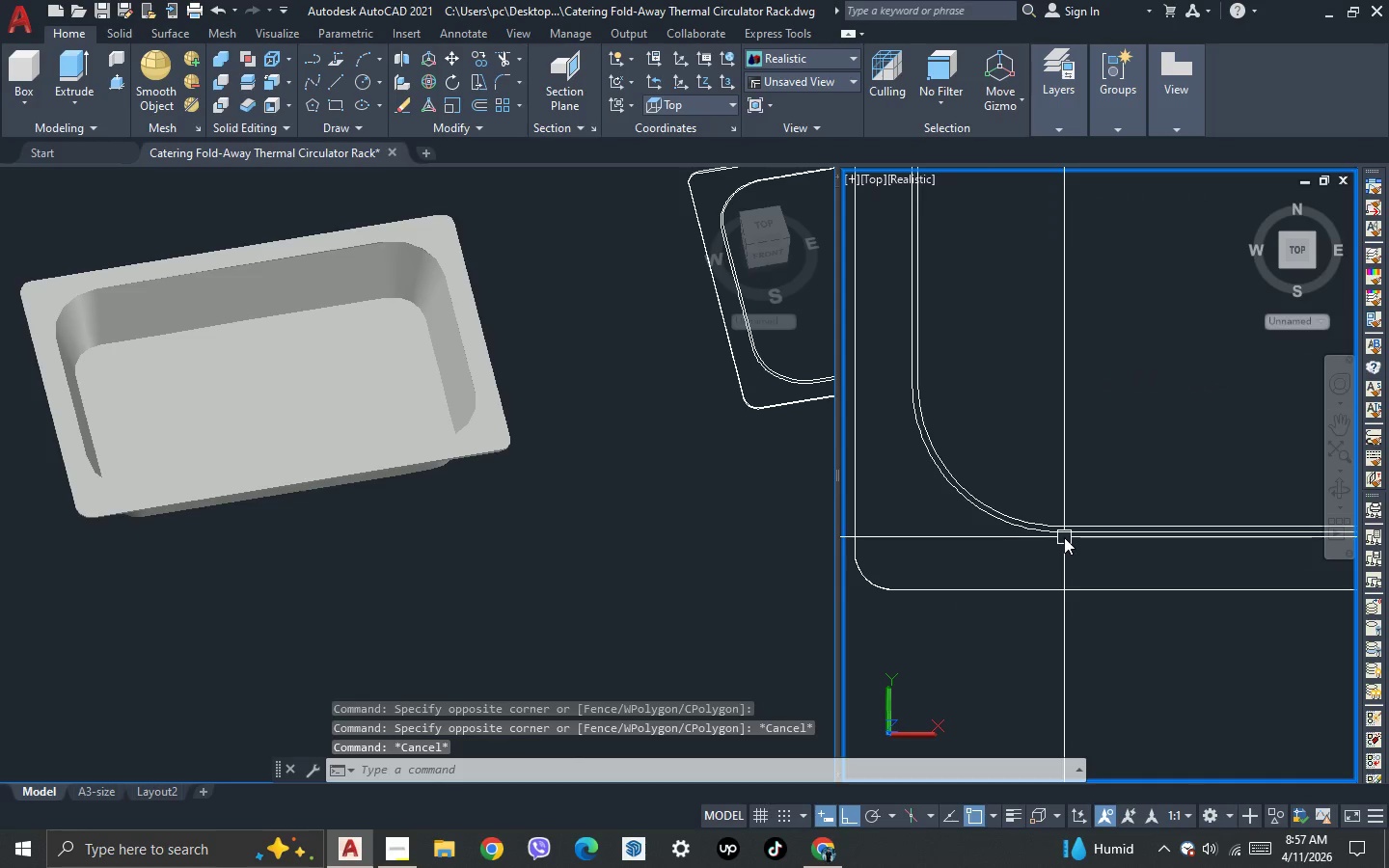 
scroll: coordinate [1018, 567], scroll_direction: up, amount: 4.0
 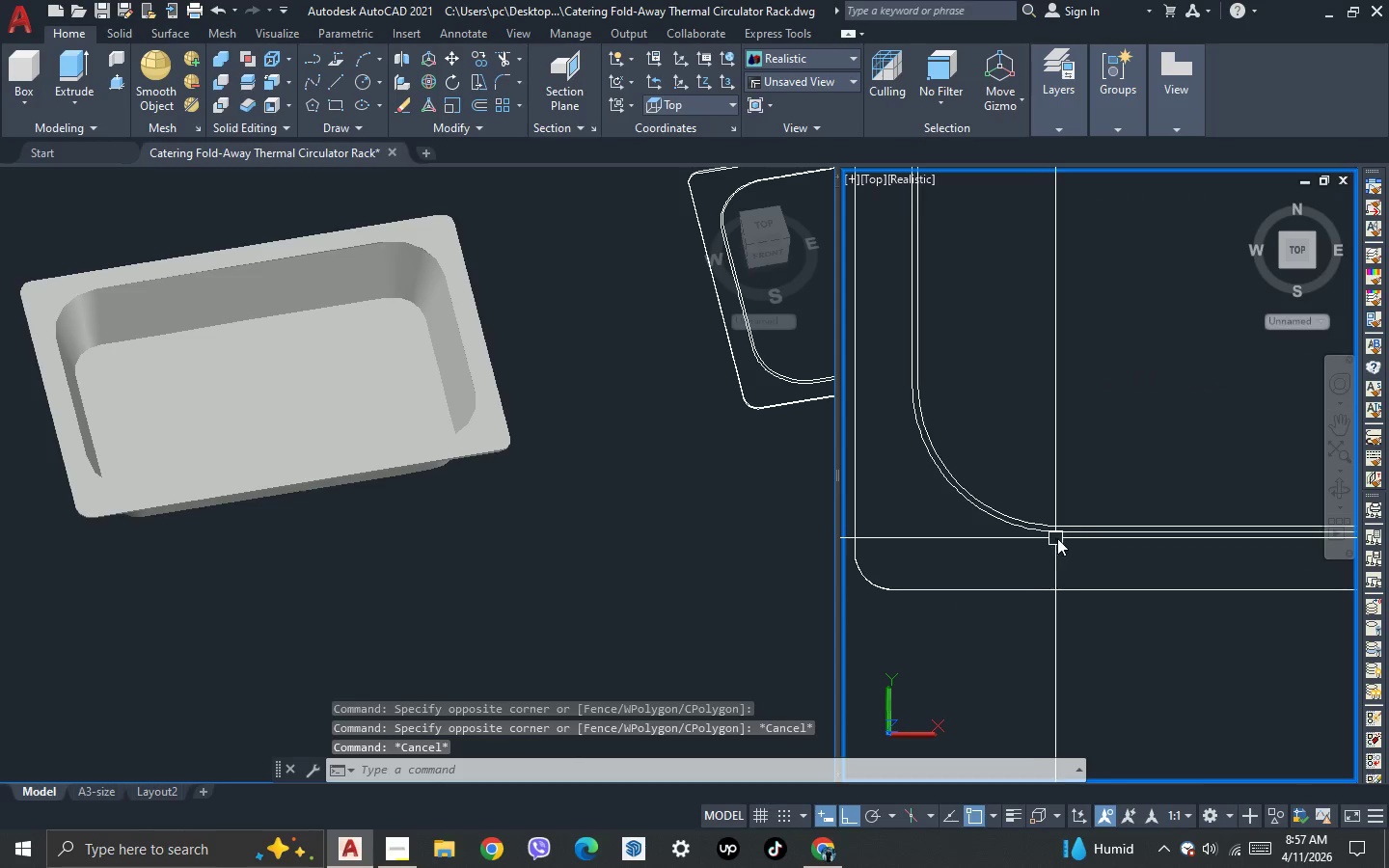 
left_click([1065, 536])
 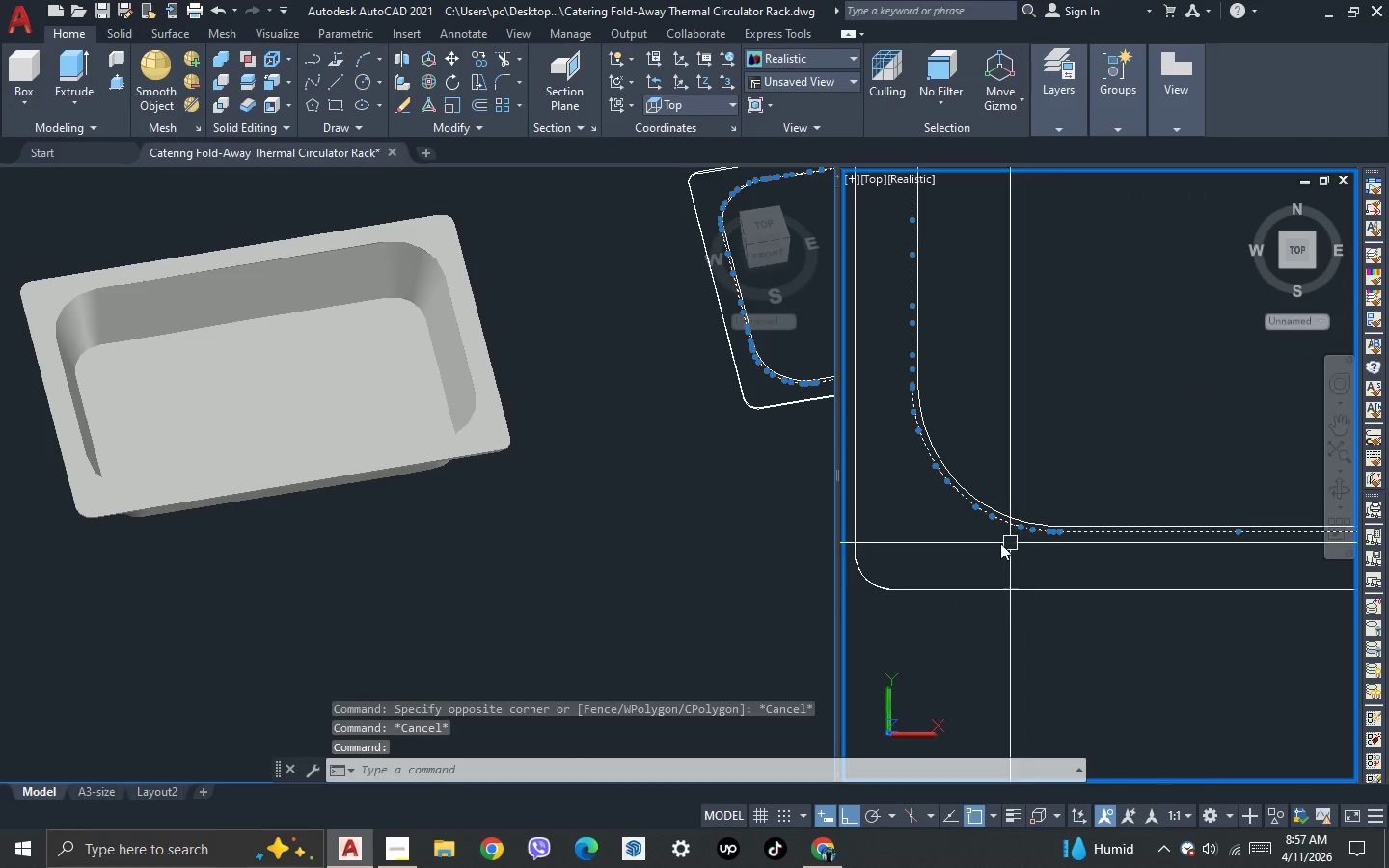 
scroll: coordinate [1003, 442], scroll_direction: down, amount: 4.0
 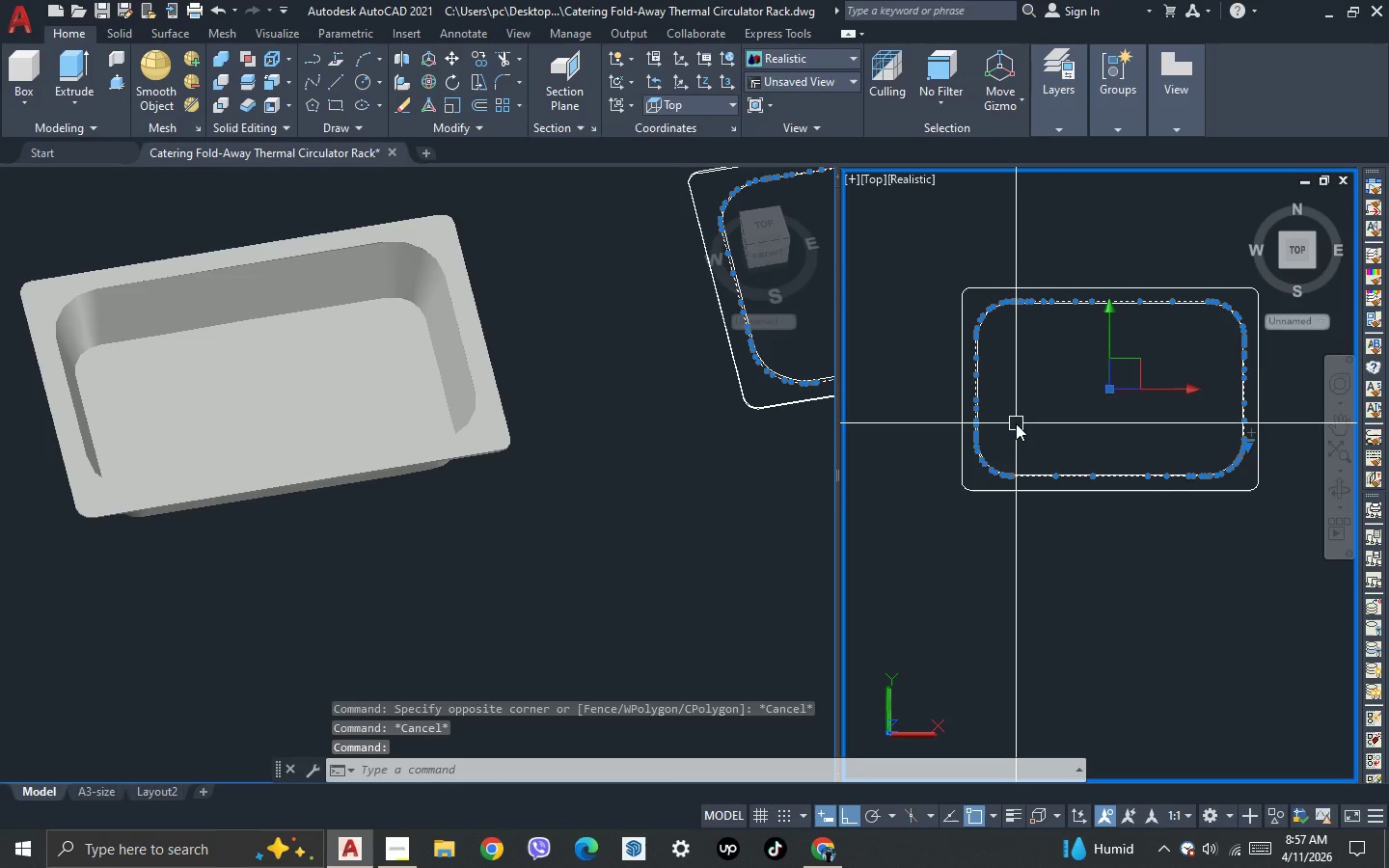 
key(X)
 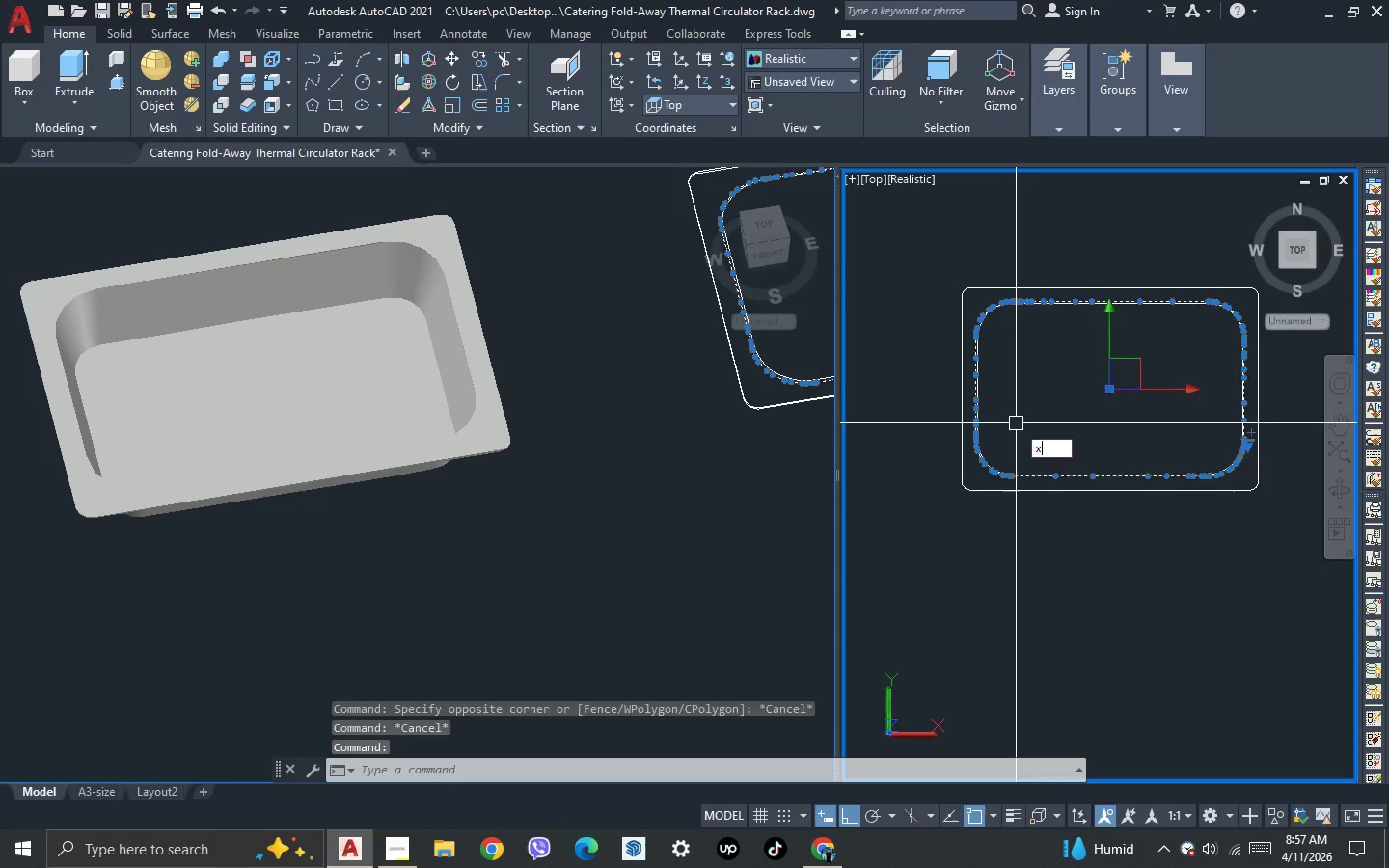 
key(Space)
 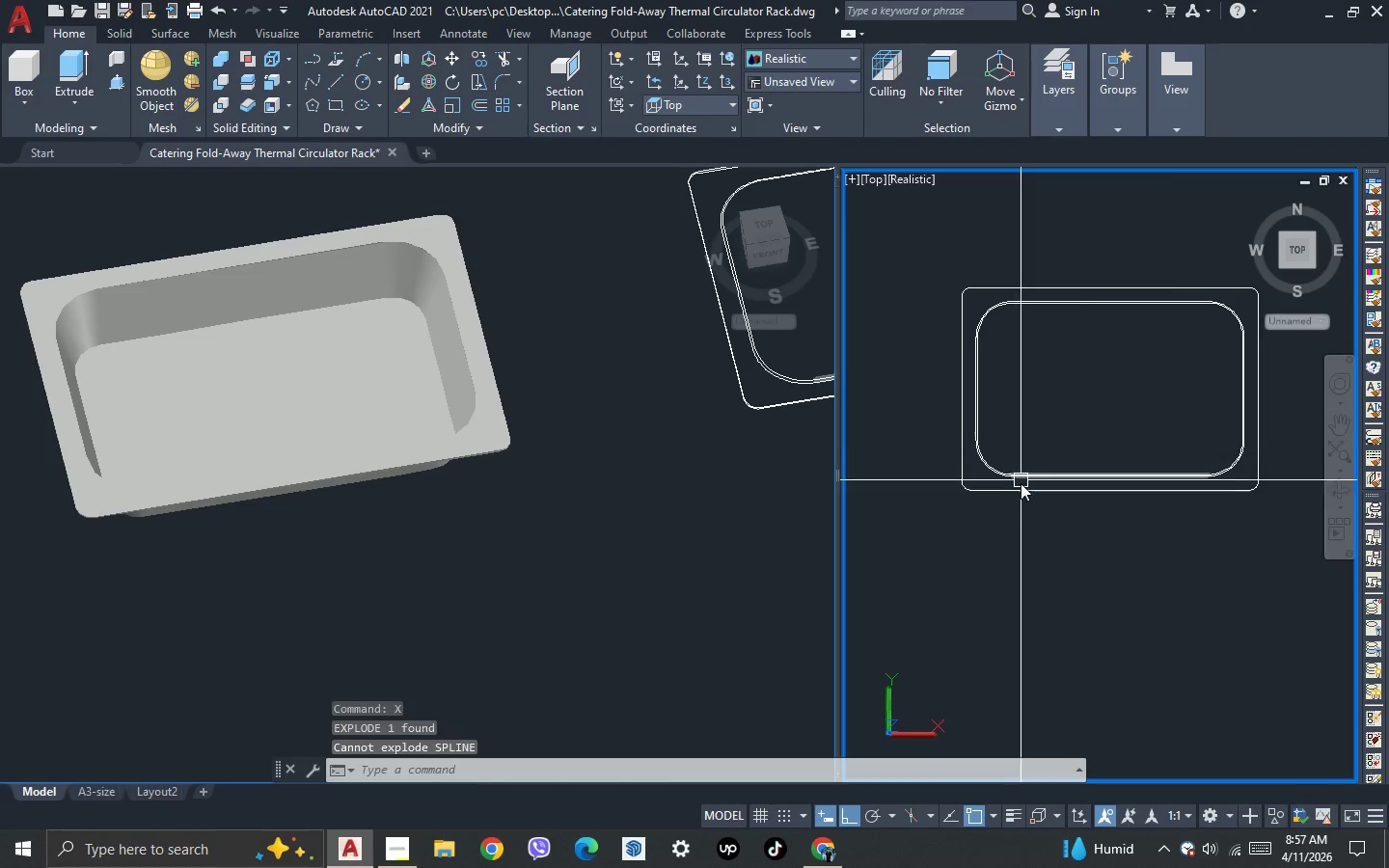 
scroll: coordinate [947, 453], scroll_direction: up, amount: 4.0
 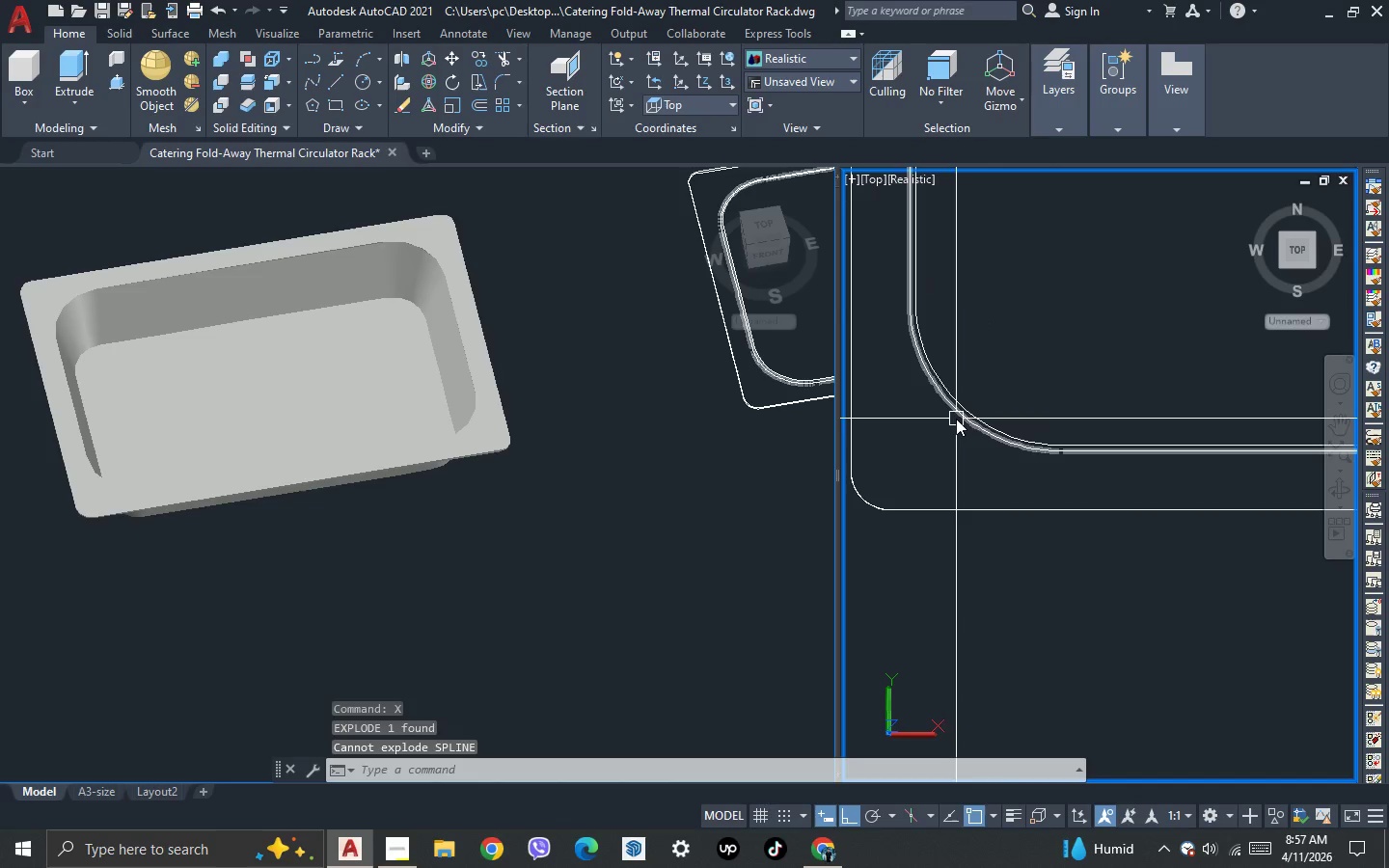 
left_click([956, 418])
 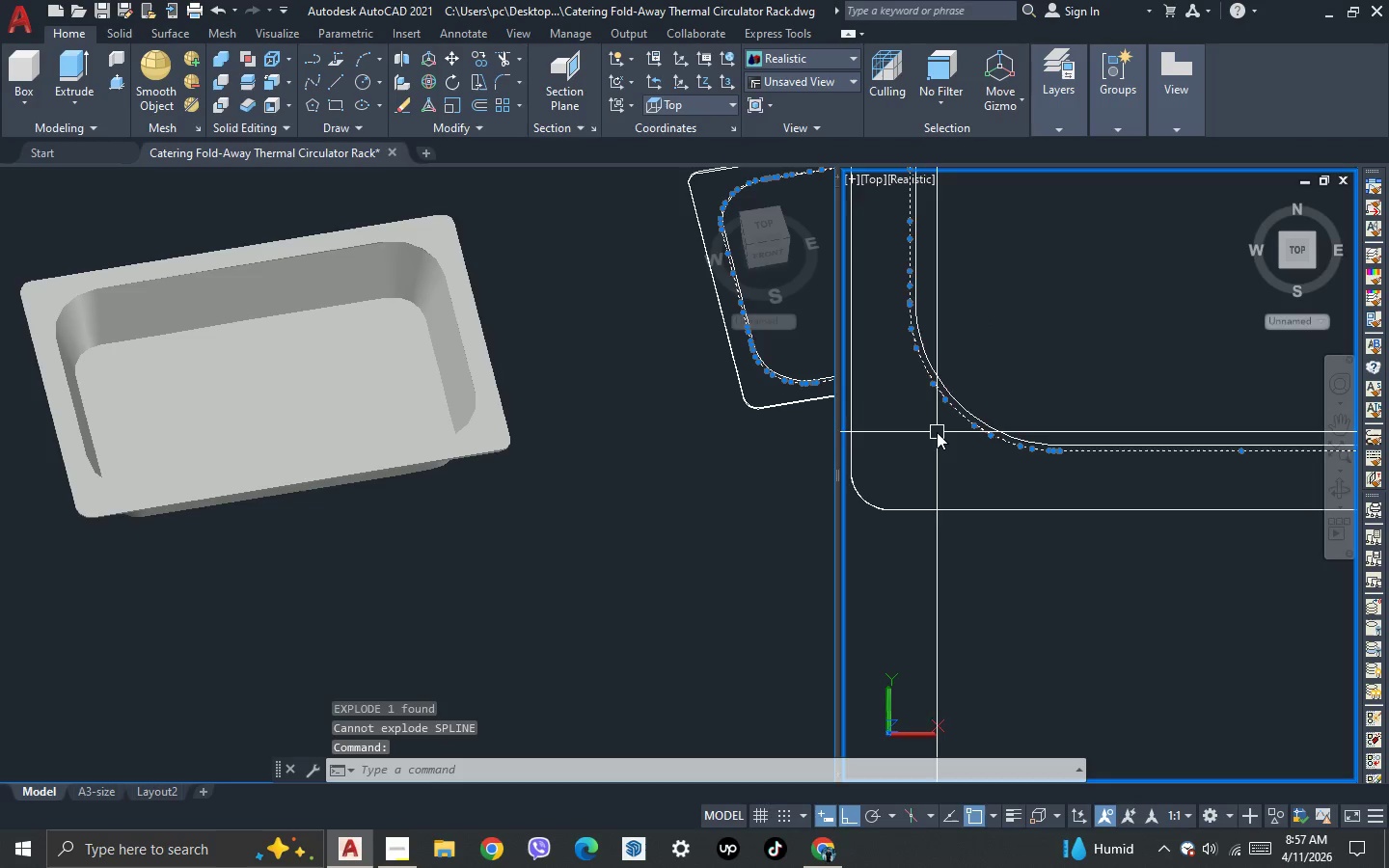 
scroll: coordinate [950, 430], scroll_direction: down, amount: 4.0
 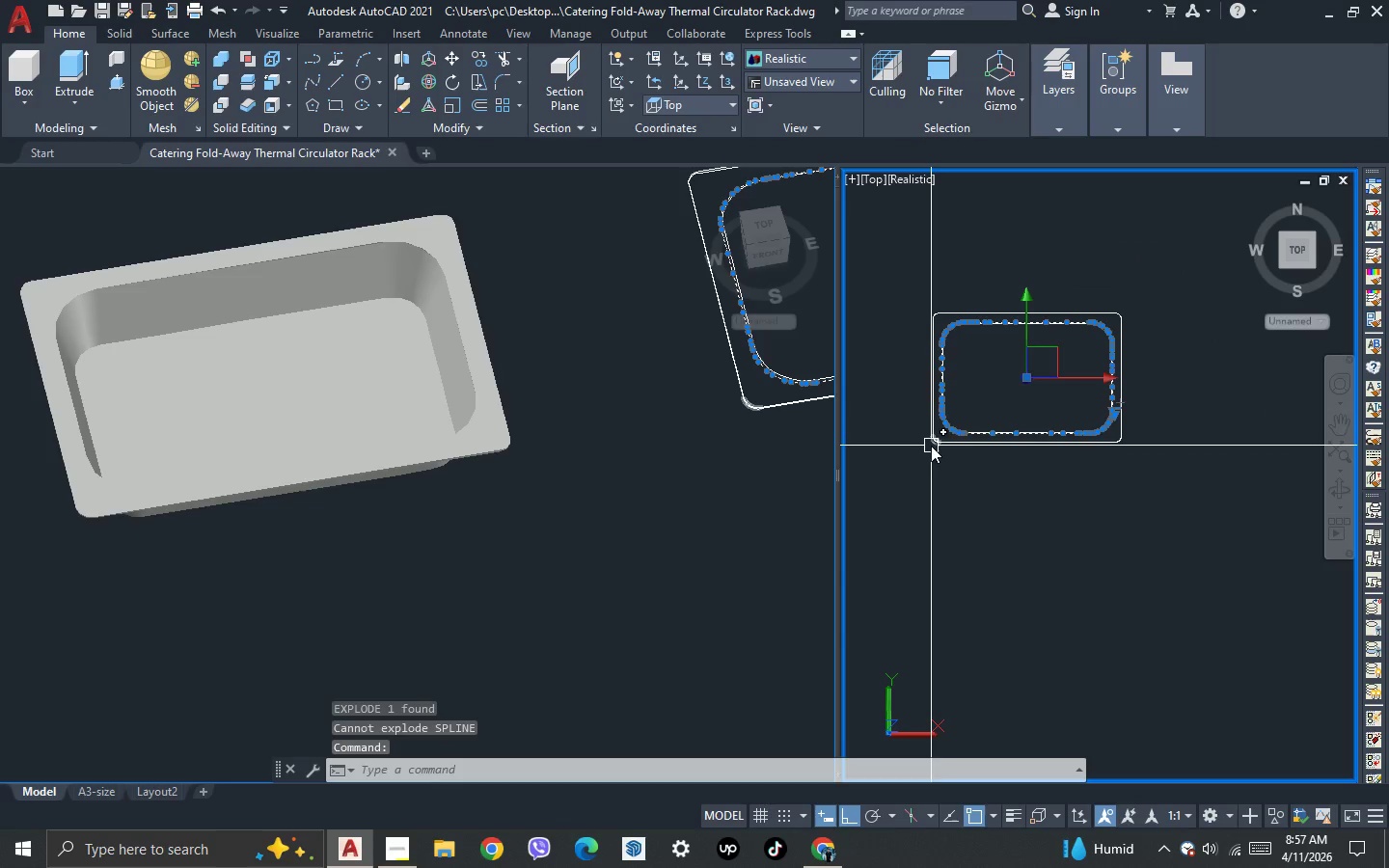 
key(3)
 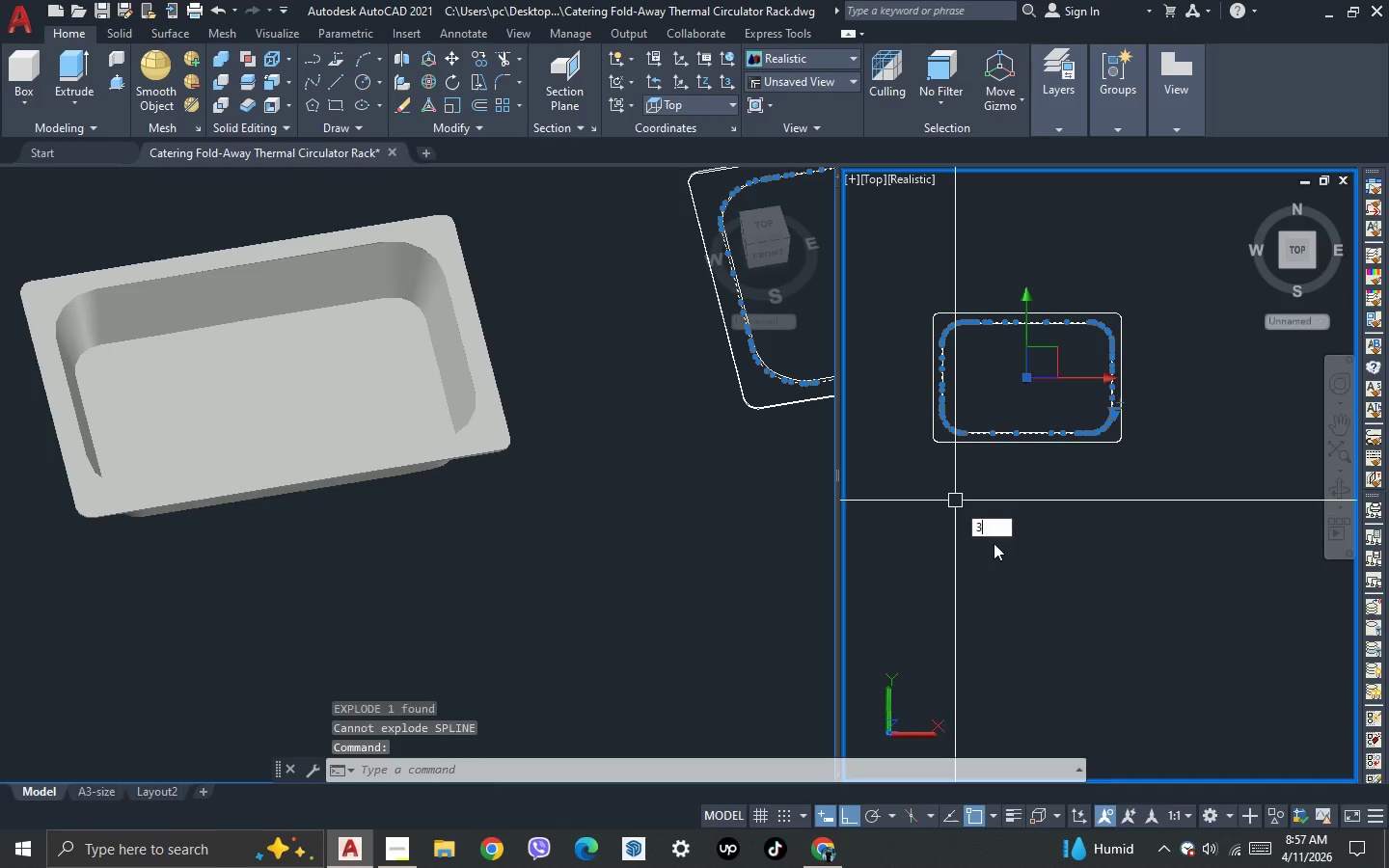 
key(Space)
 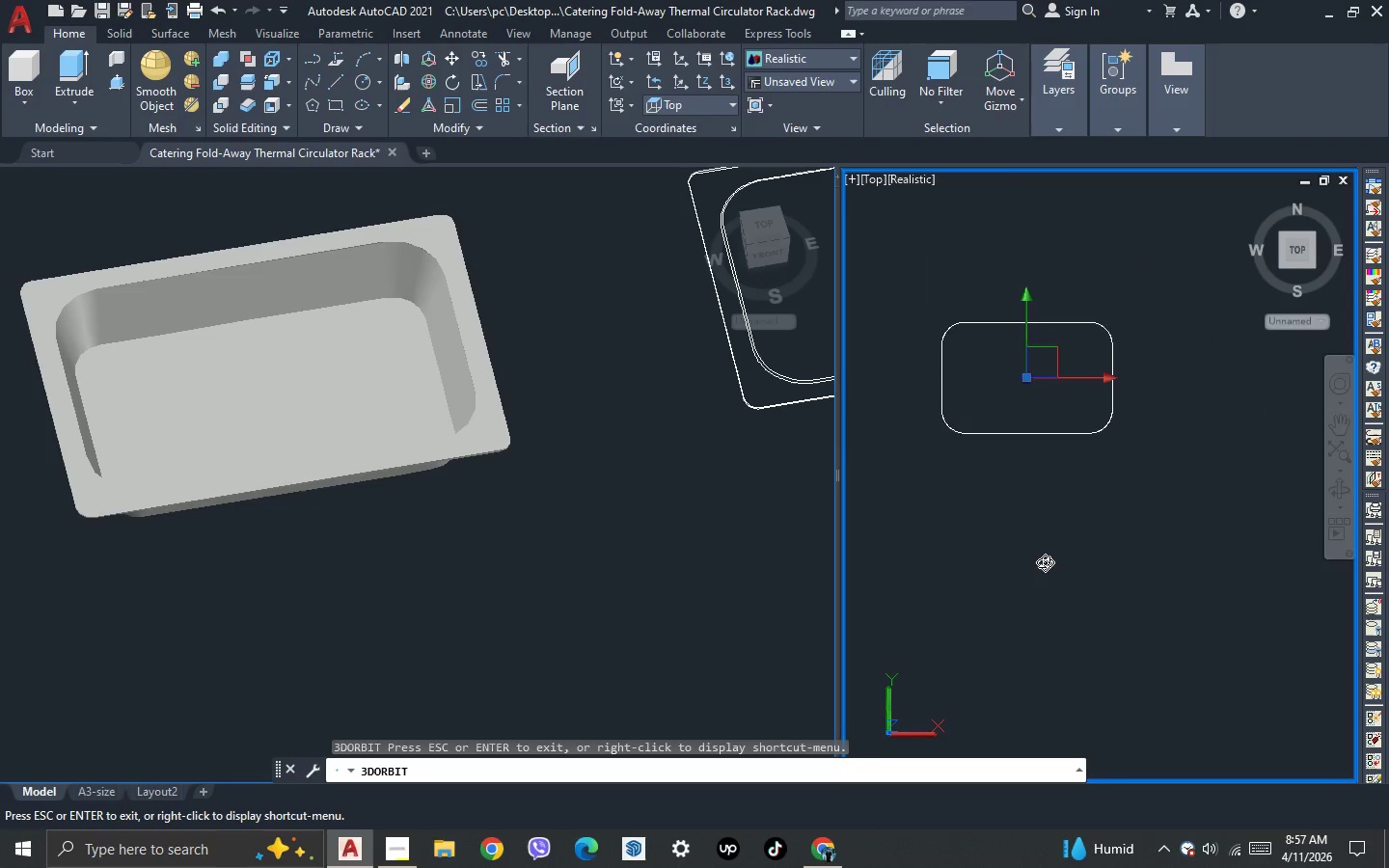 
left_click_drag(start_coordinate=[1045, 562], to_coordinate=[1116, 448])
 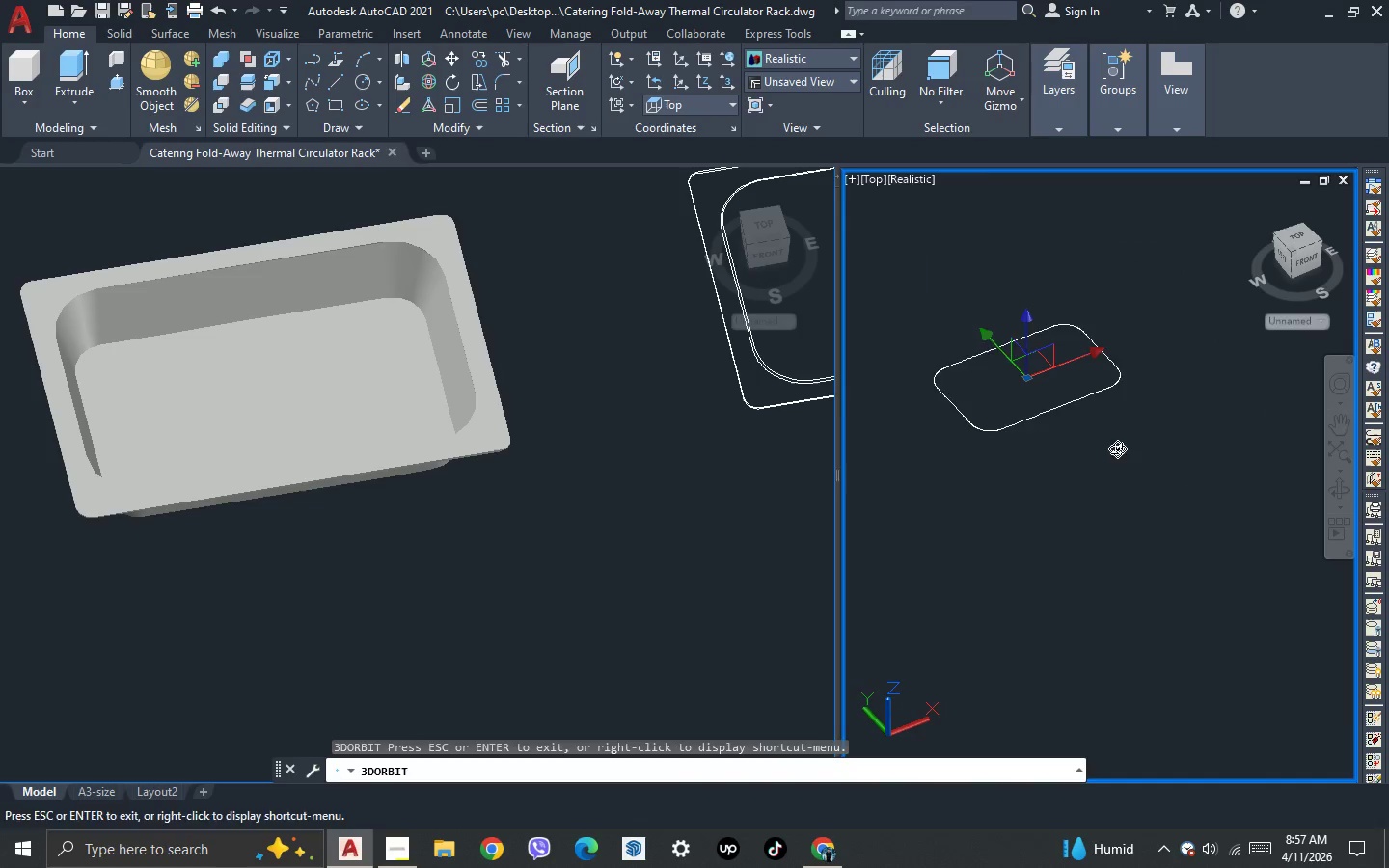 
key(Escape)
 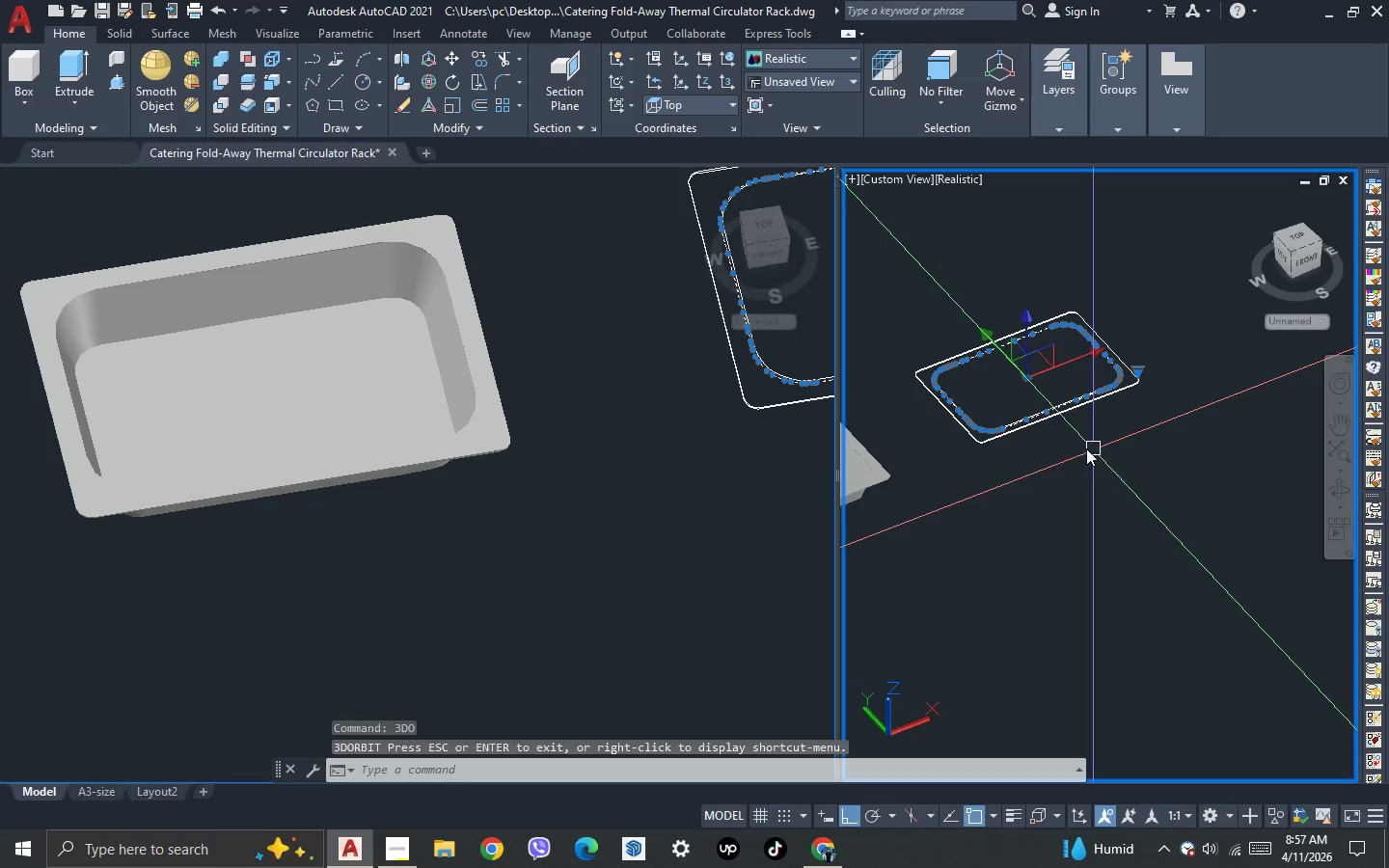 
key(Escape)
 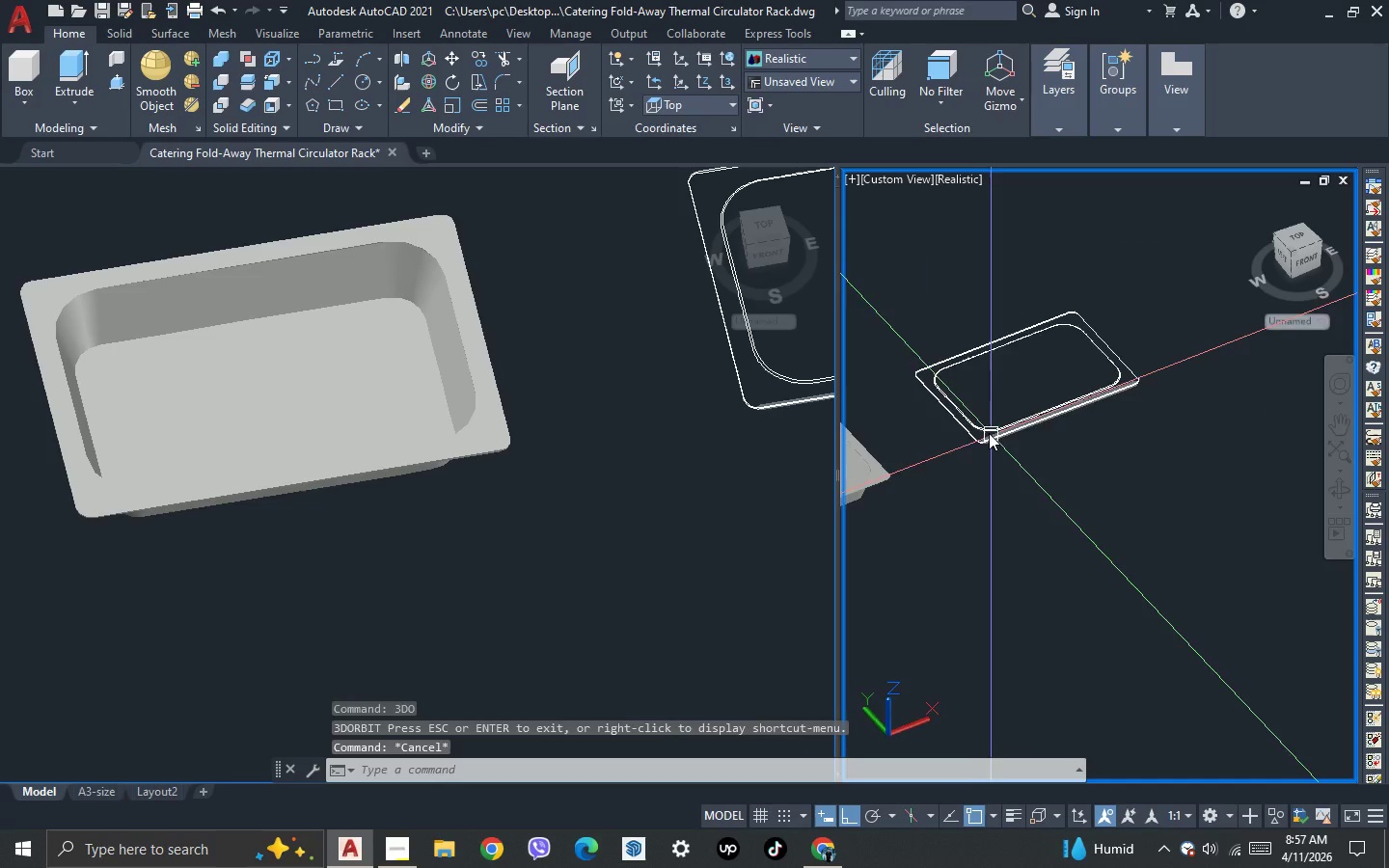 
scroll: coordinate [956, 502], scroll_direction: up, amount: 7.0
 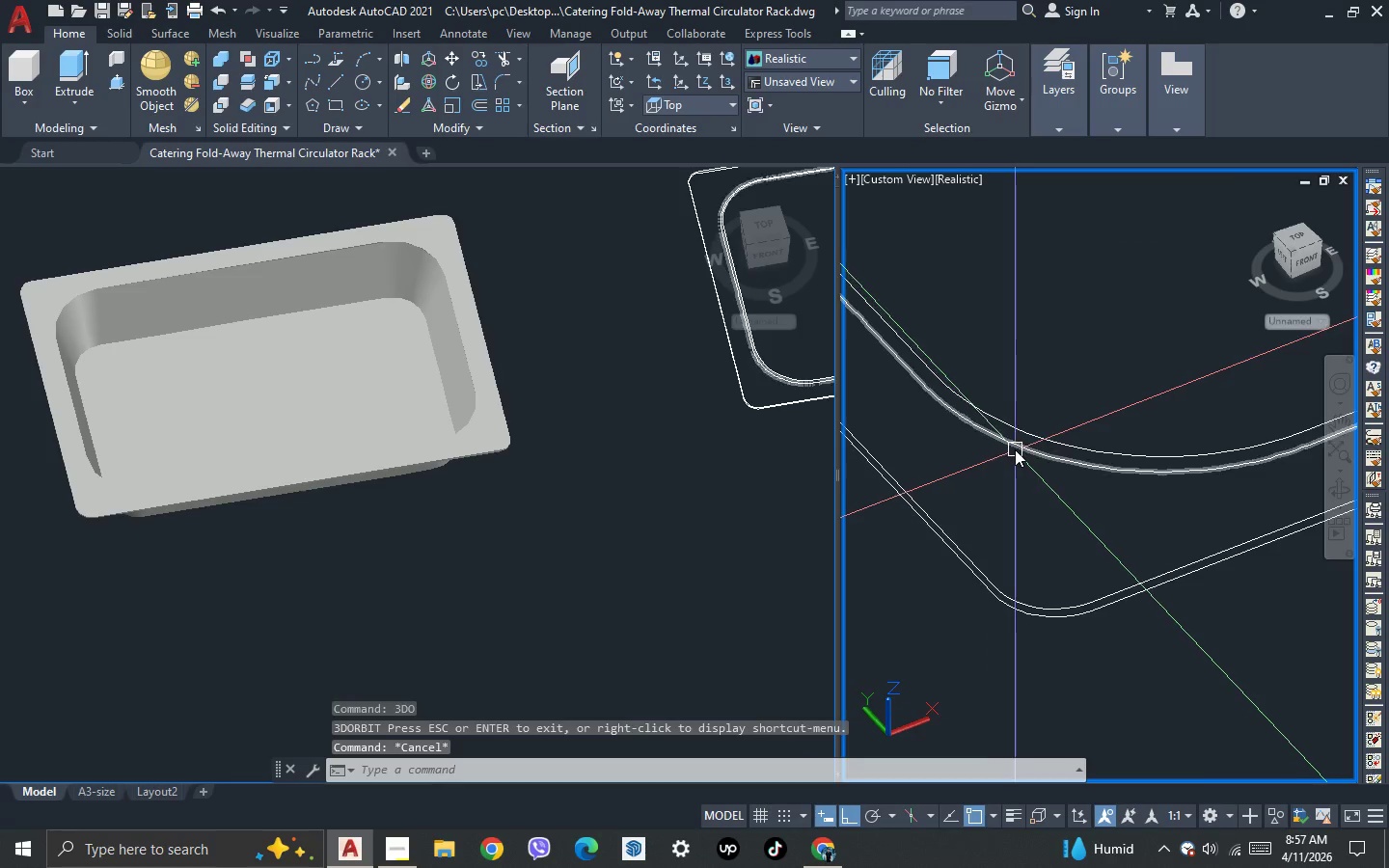 
left_click([1016, 448])
 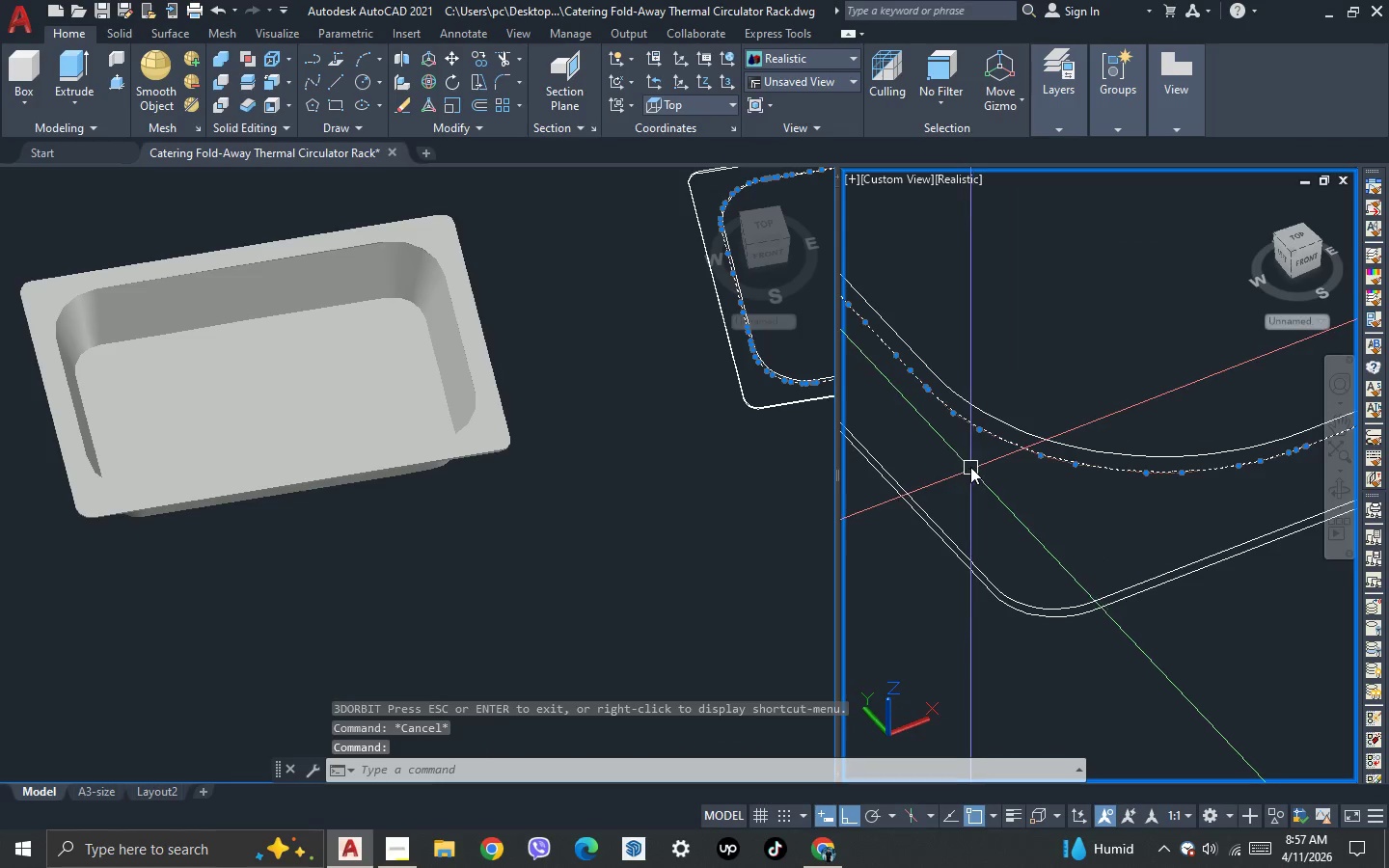 
scroll: coordinate [858, 538], scroll_direction: down, amount: 7.0
 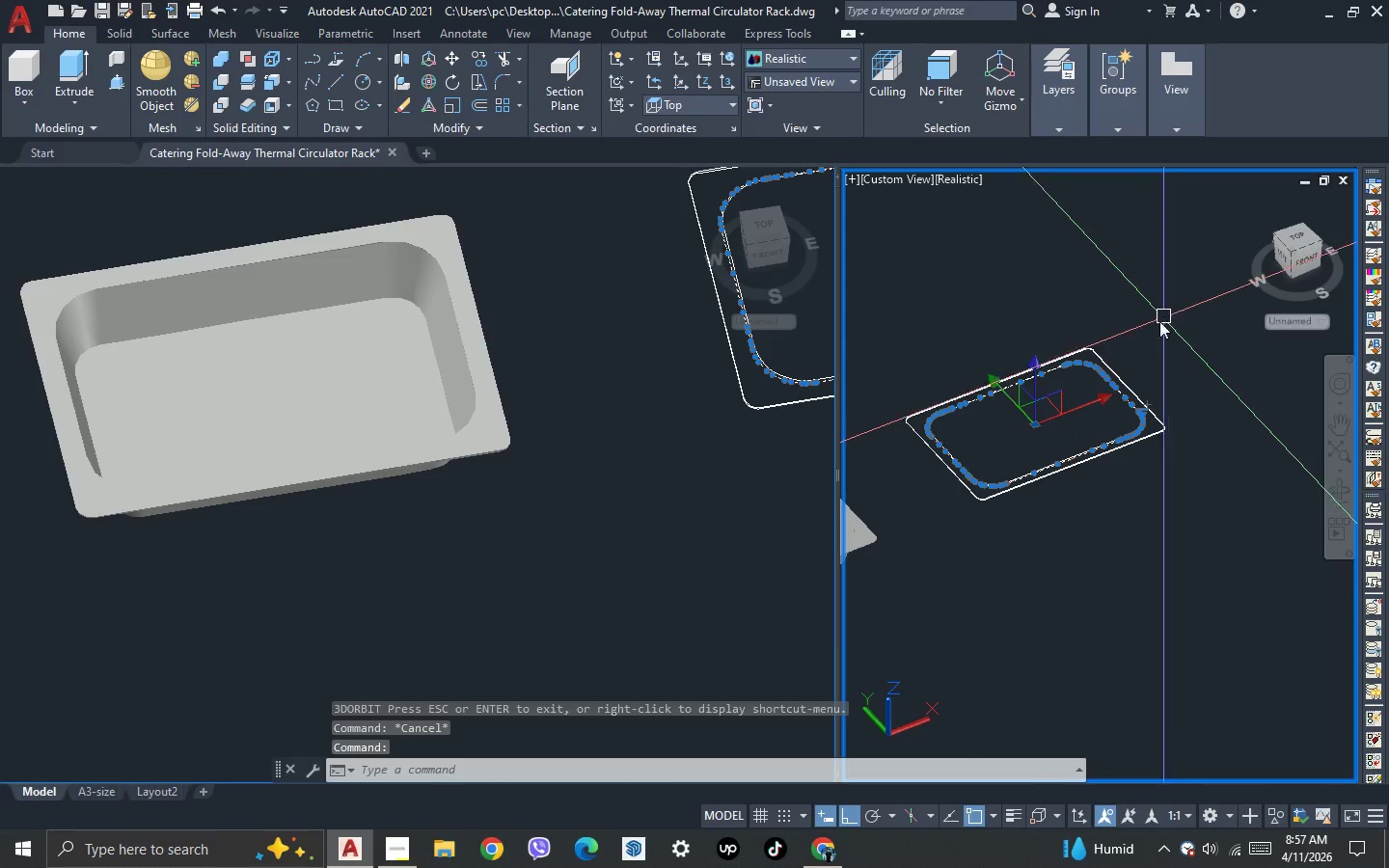 
scroll: coordinate [1107, 336], scroll_direction: up, amount: 1.0
 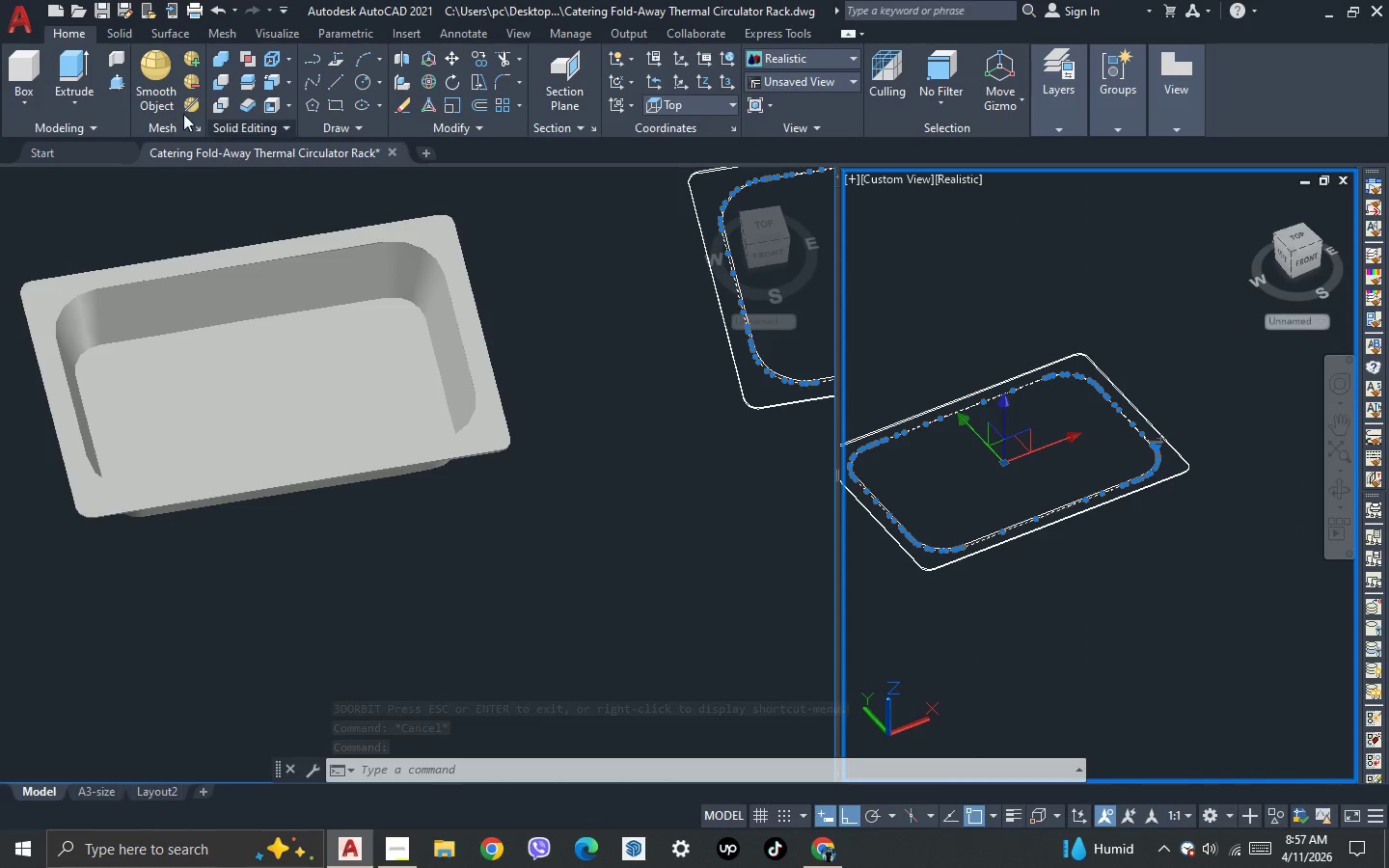 
left_click([92, 60])
 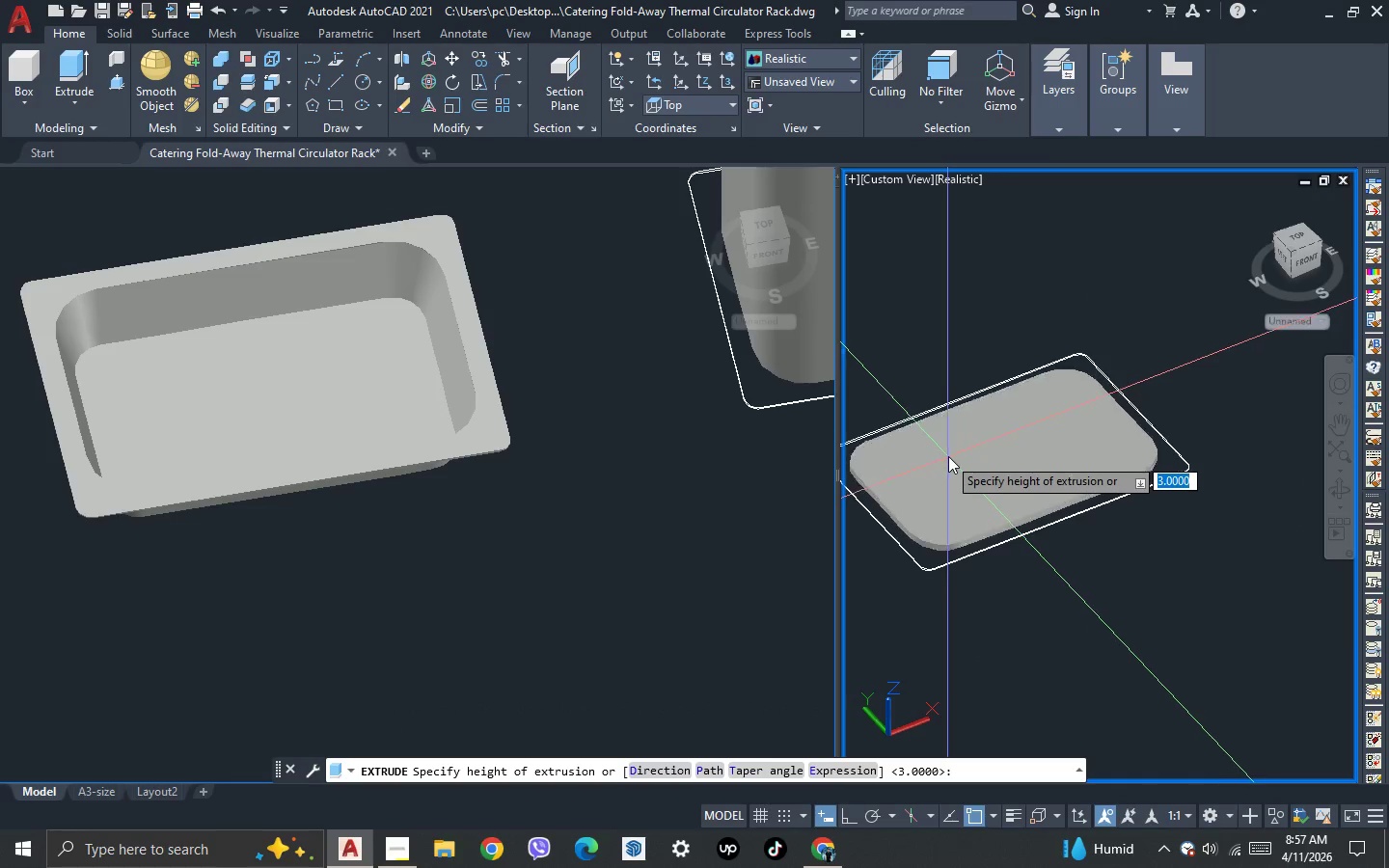 
scroll: coordinate [964, 445], scroll_direction: up, amount: 3.0
 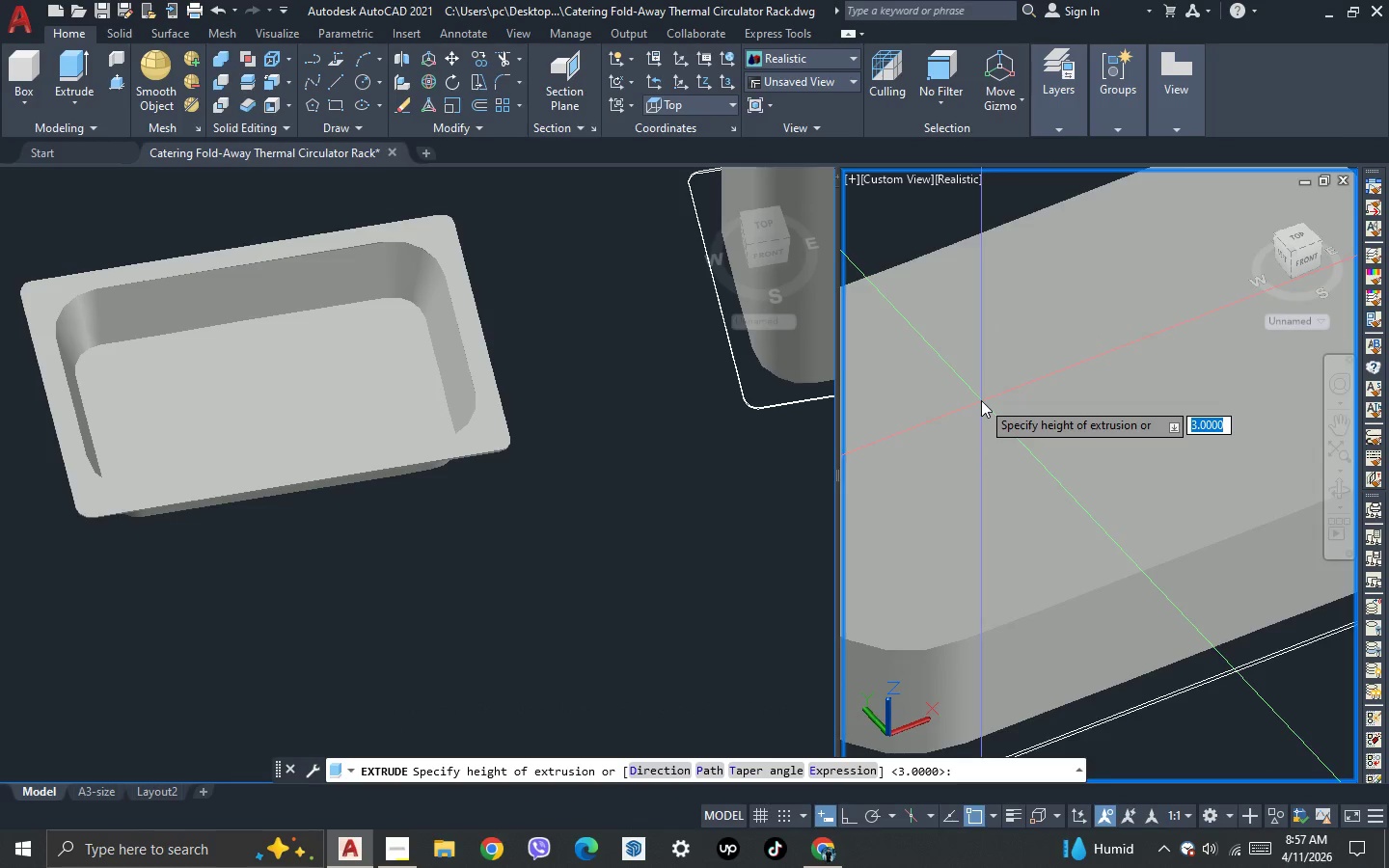 
scroll: coordinate [981, 400], scroll_direction: down, amount: 2.0
 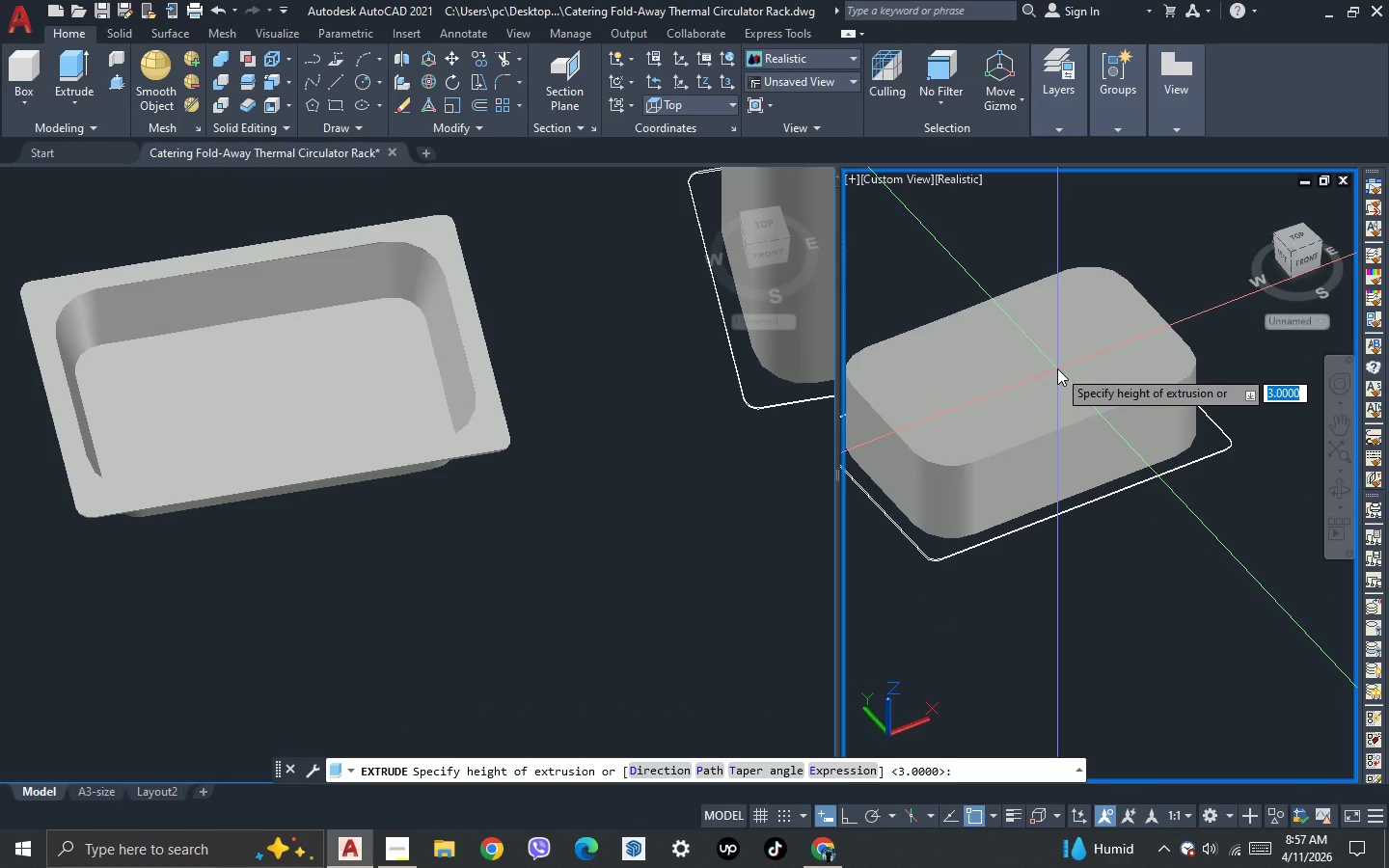 
key(Escape)
 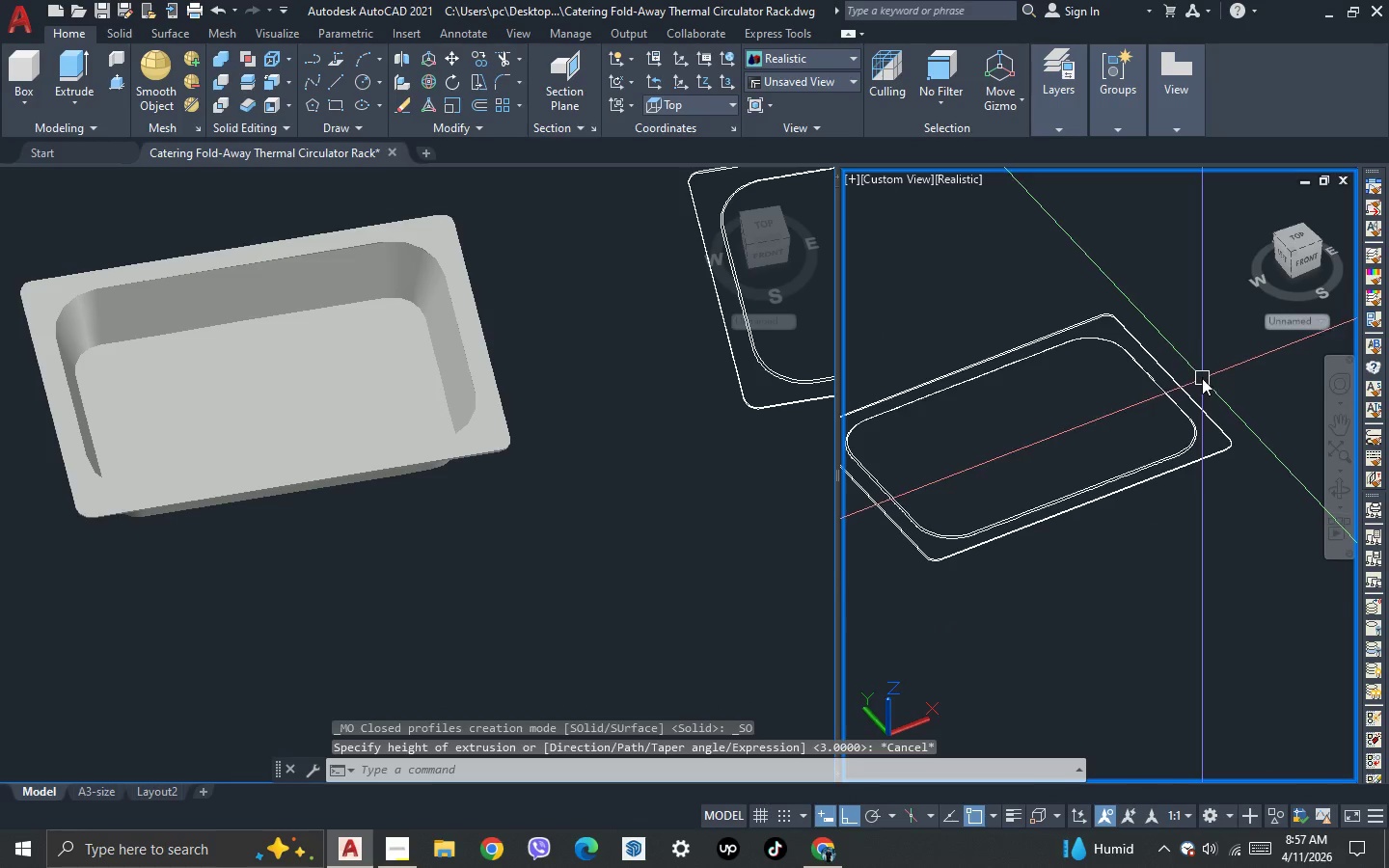 
scroll: coordinate [1196, 445], scroll_direction: up, amount: 5.0
 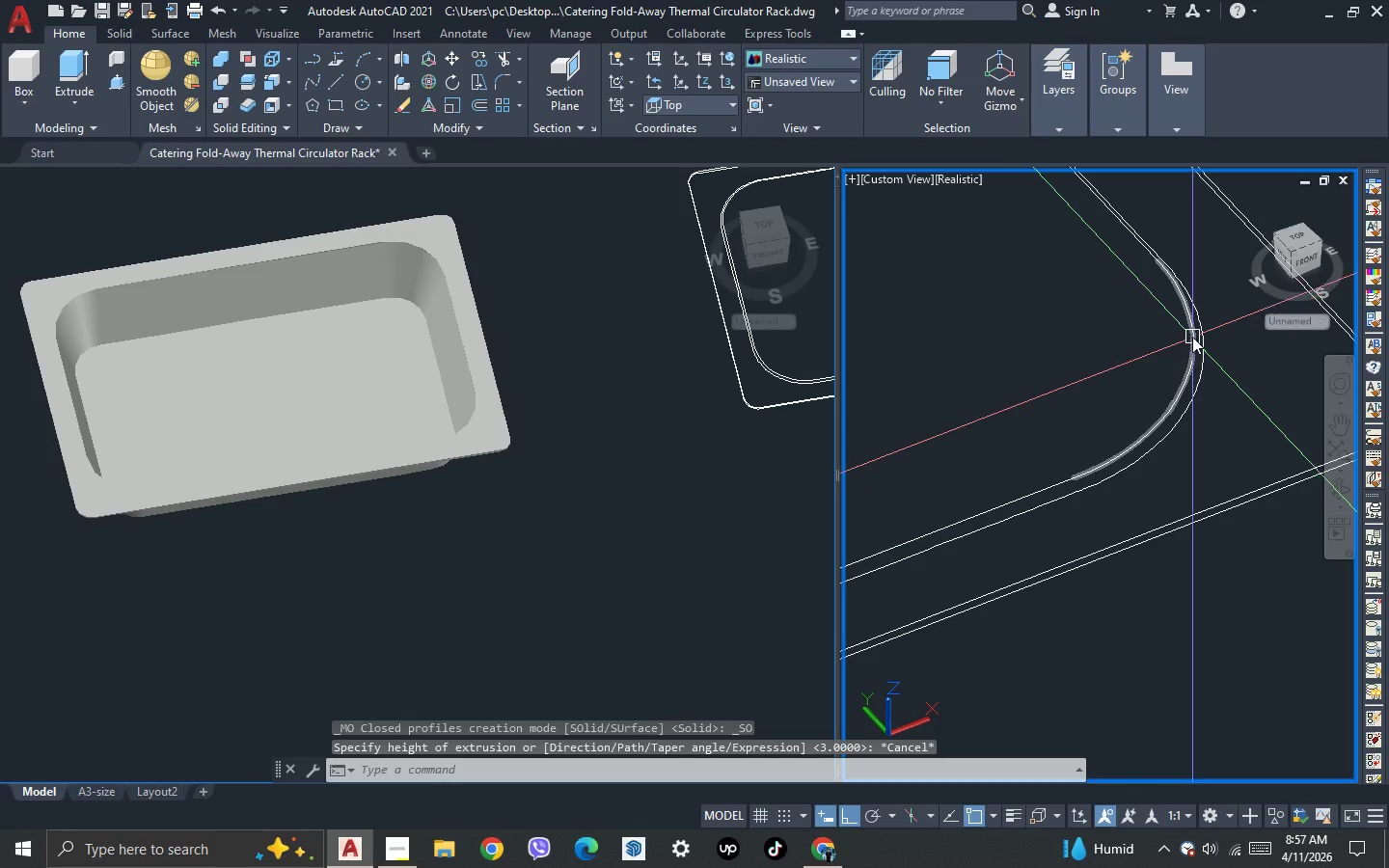 
left_click([1191, 334])
 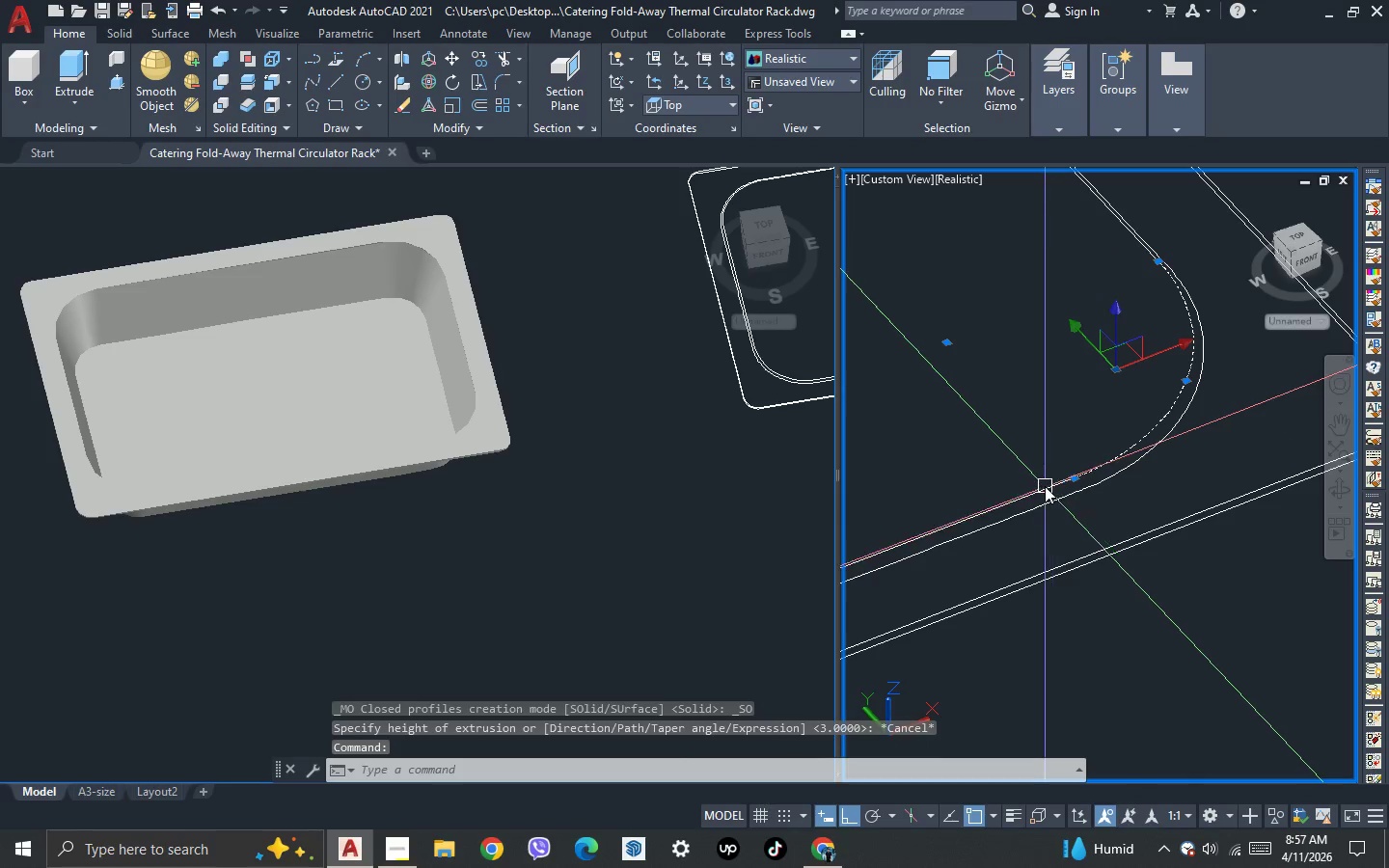 
left_click([1045, 489])
 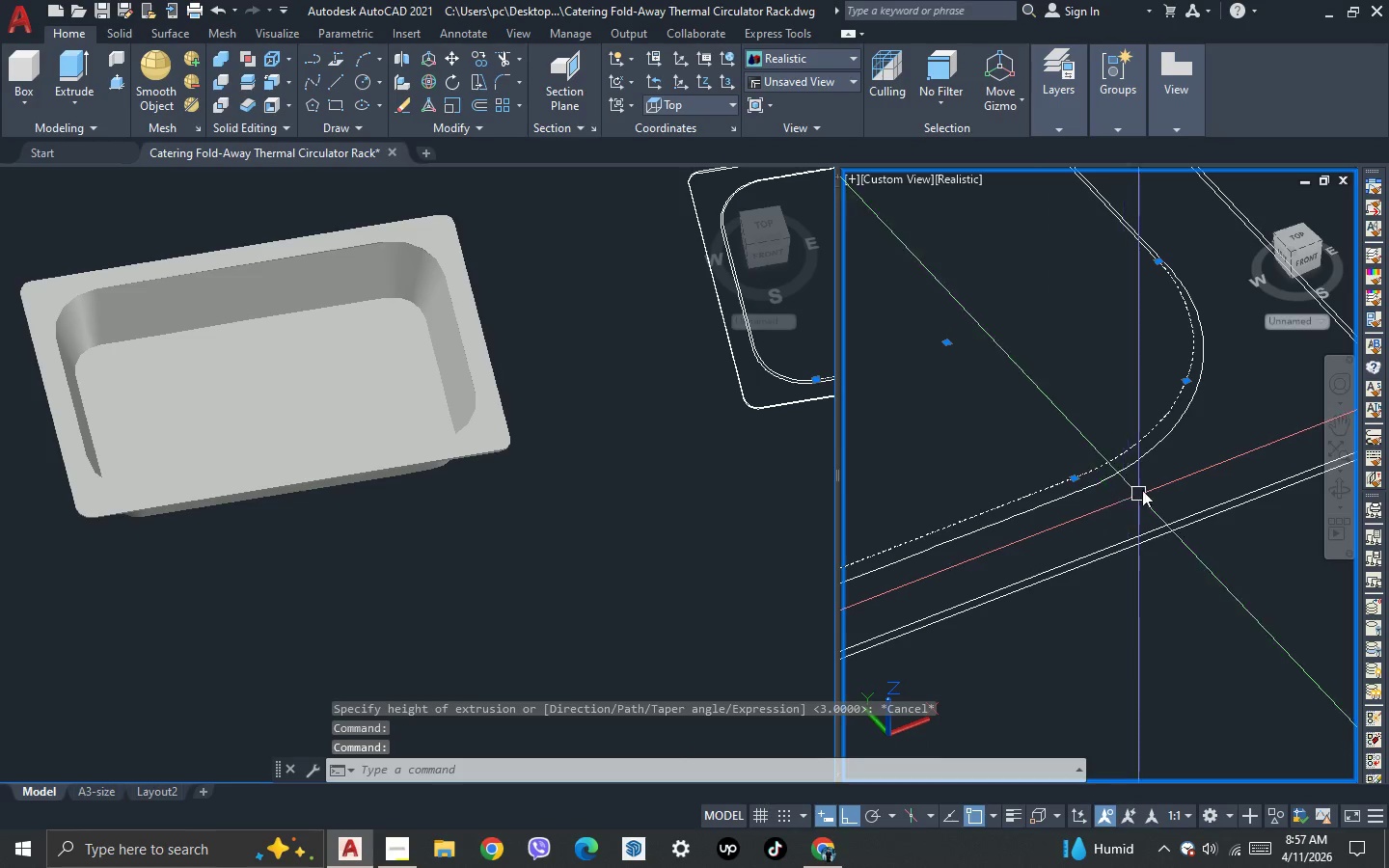 
key(Escape)
 